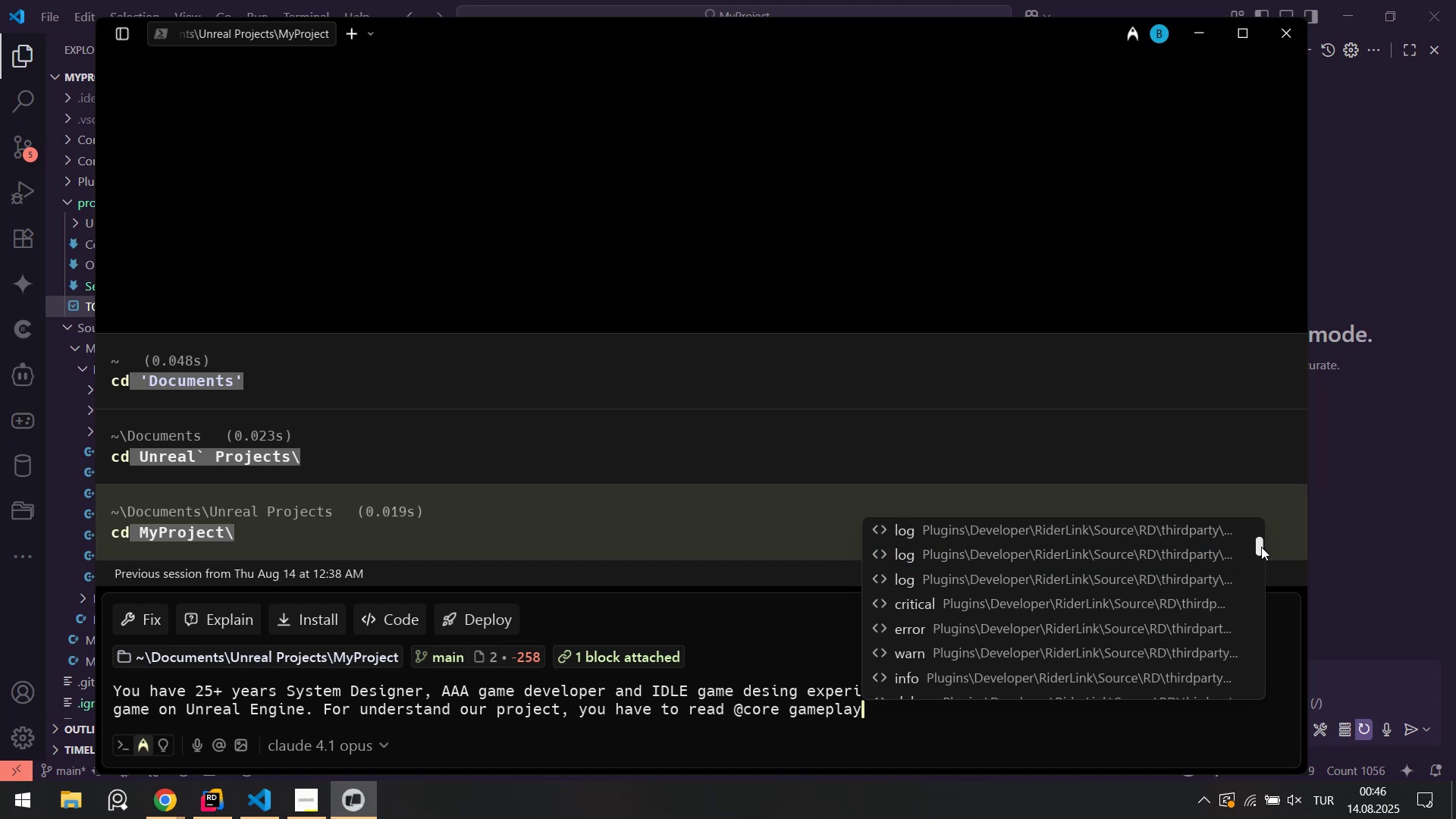 
type( loop.md)
 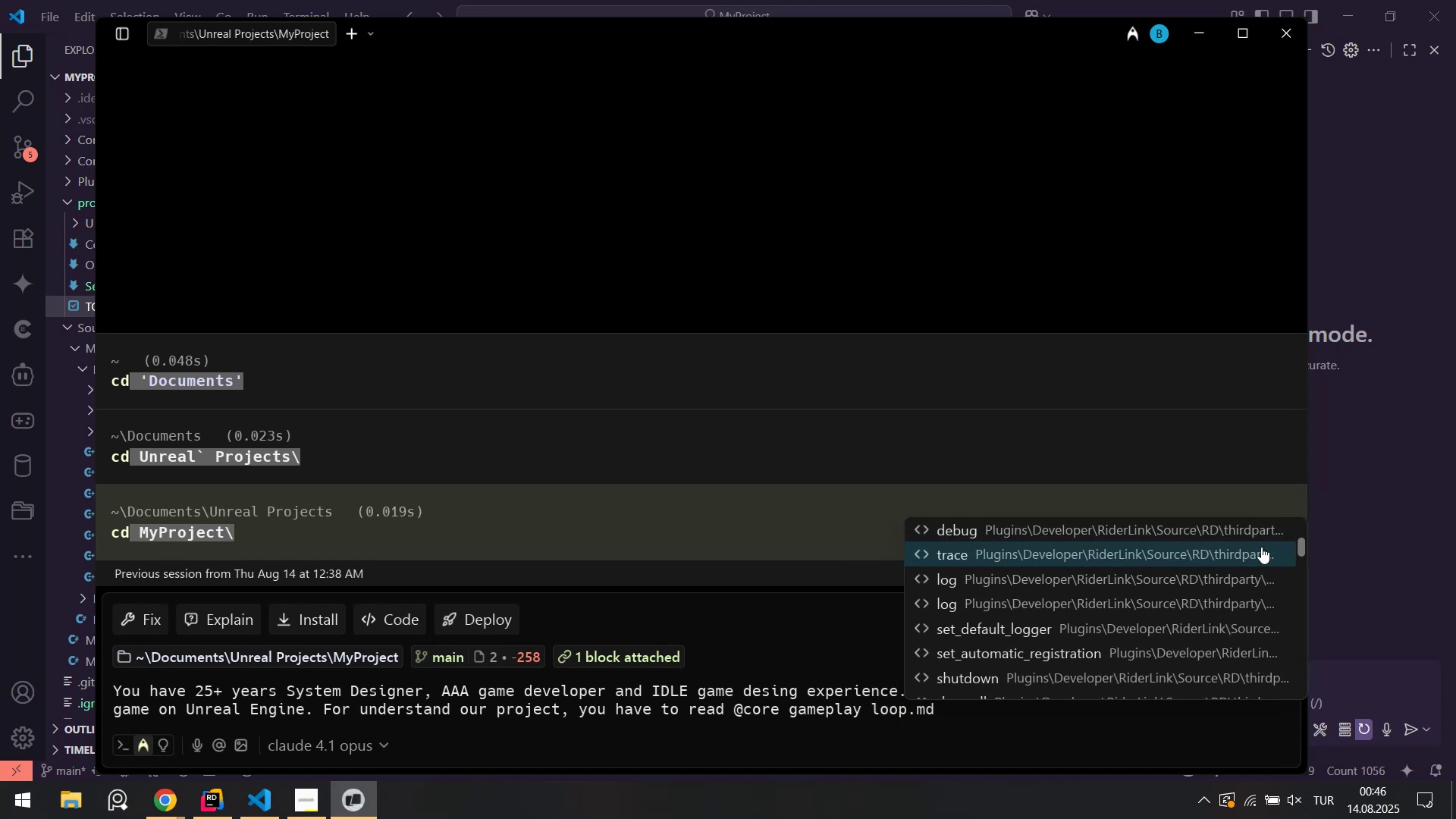 
scroll: coordinate [1120, 550], scroll_direction: up, amount: 17.0
 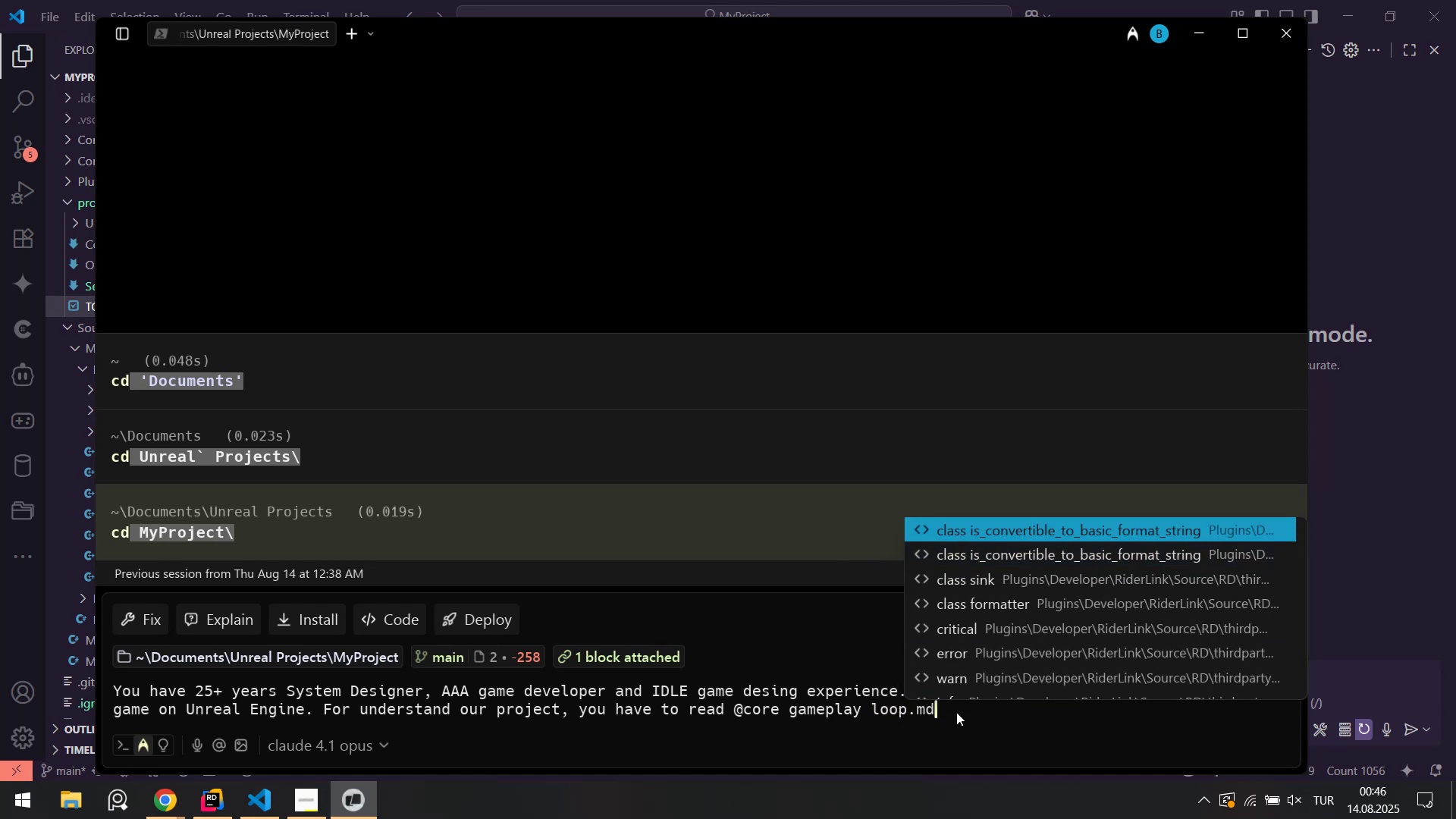 
left_click_drag(start_coordinate=[956, 711], to_coordinate=[723, 715])
 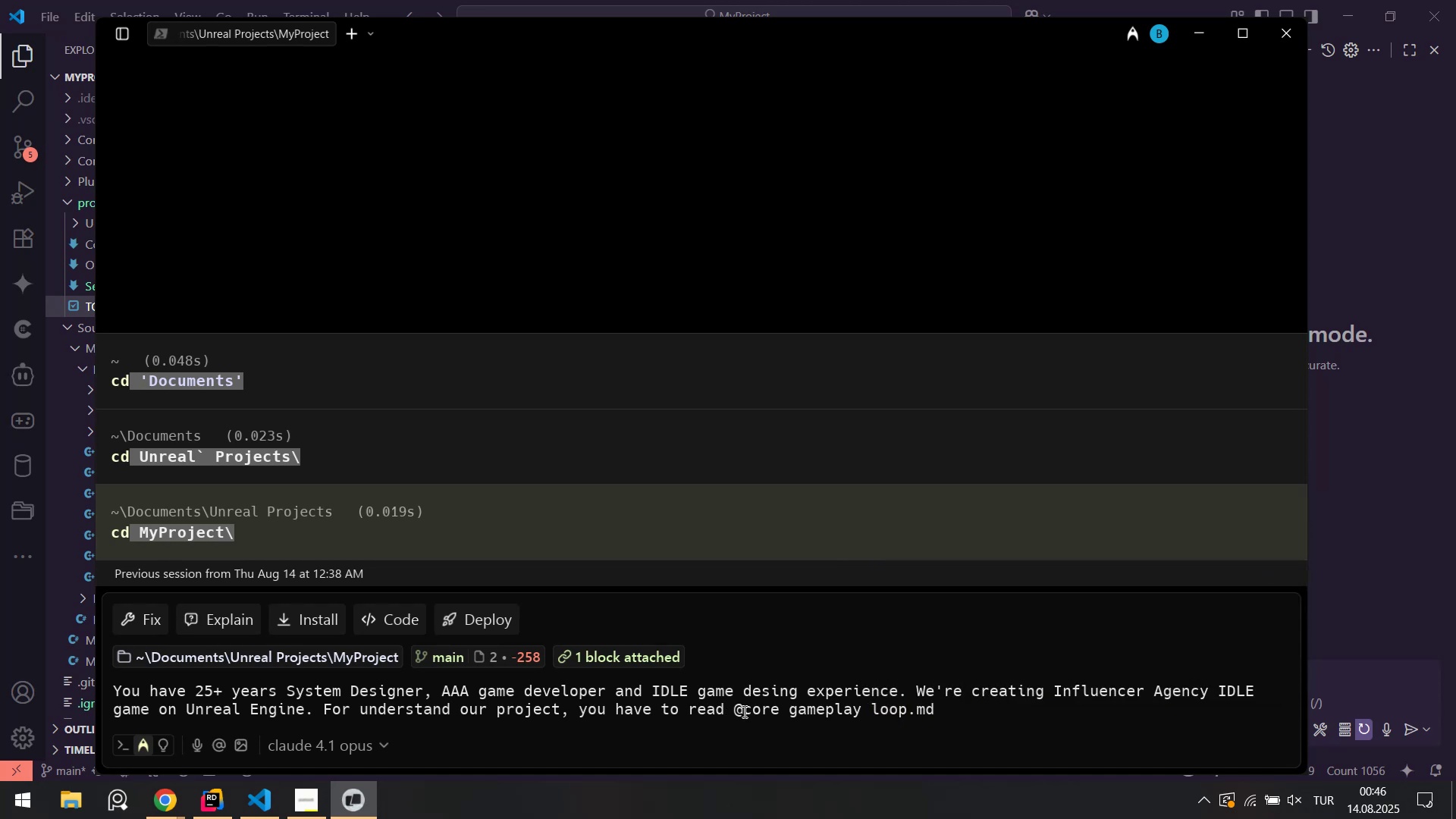 
left_click_drag(start_coordinate=[743, 711], to_coordinate=[1013, 717])
 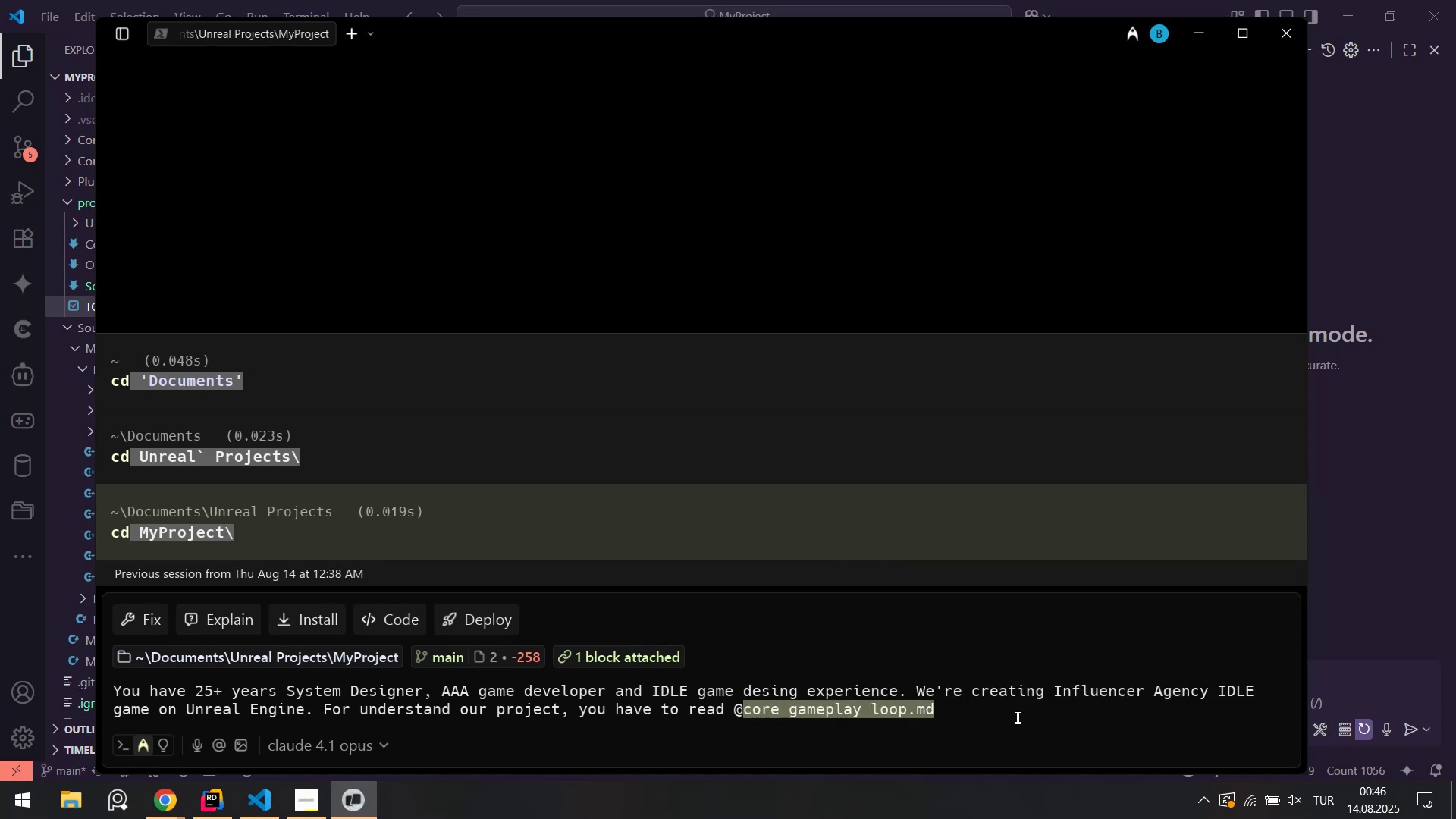 
key(Backspace)
 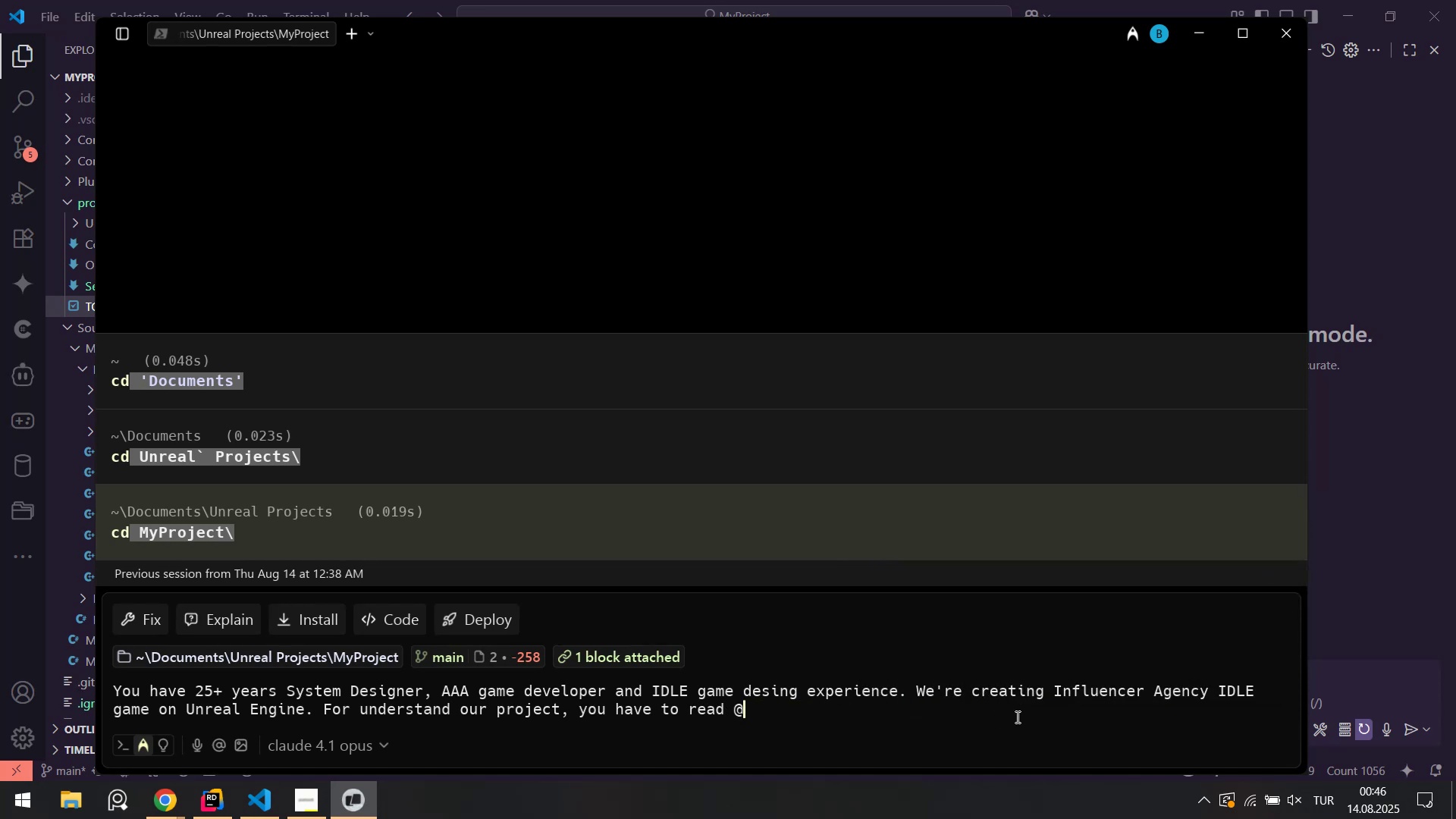 
key(Backspace)
 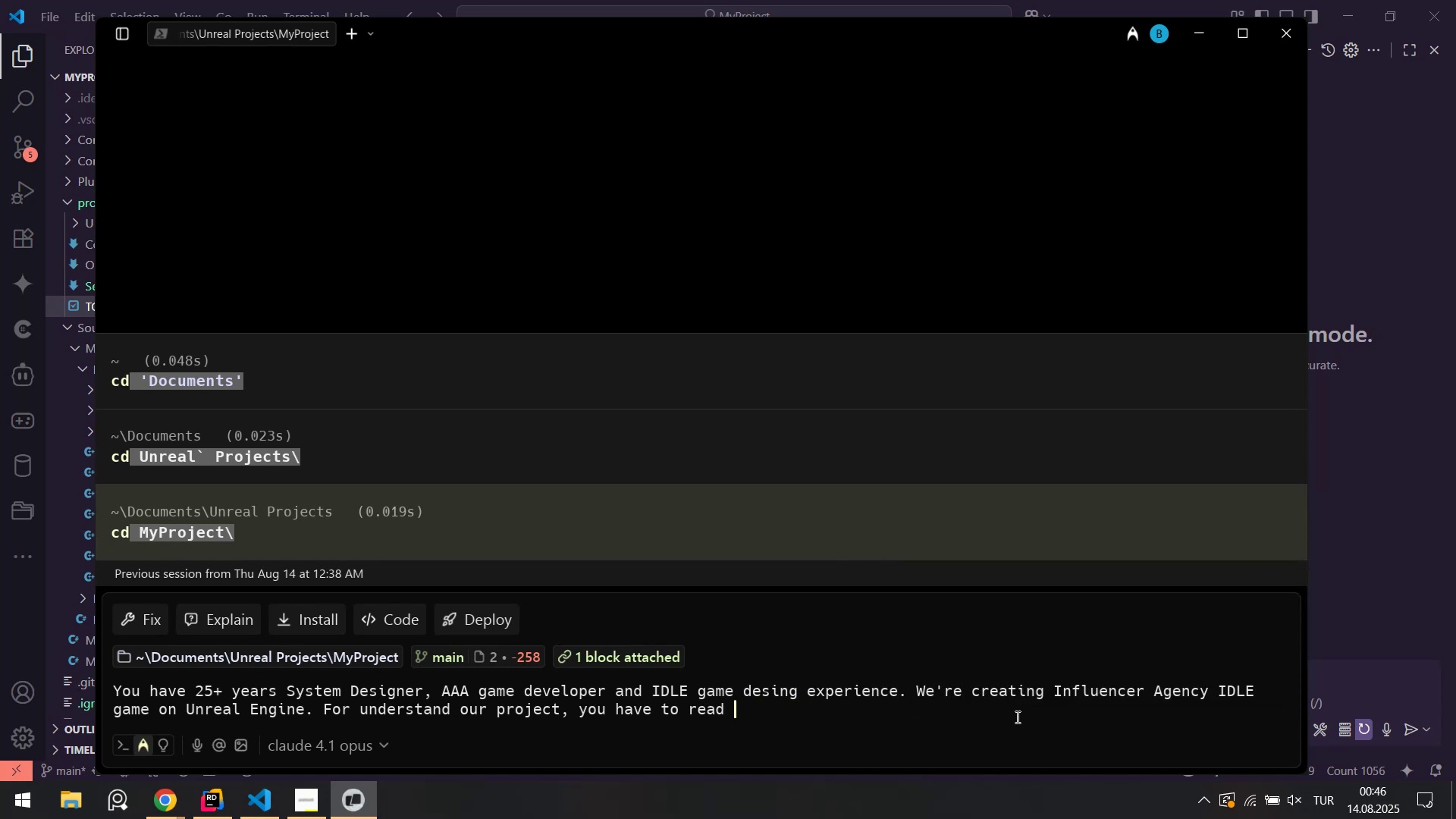 
key(Control+ControlLeft)
 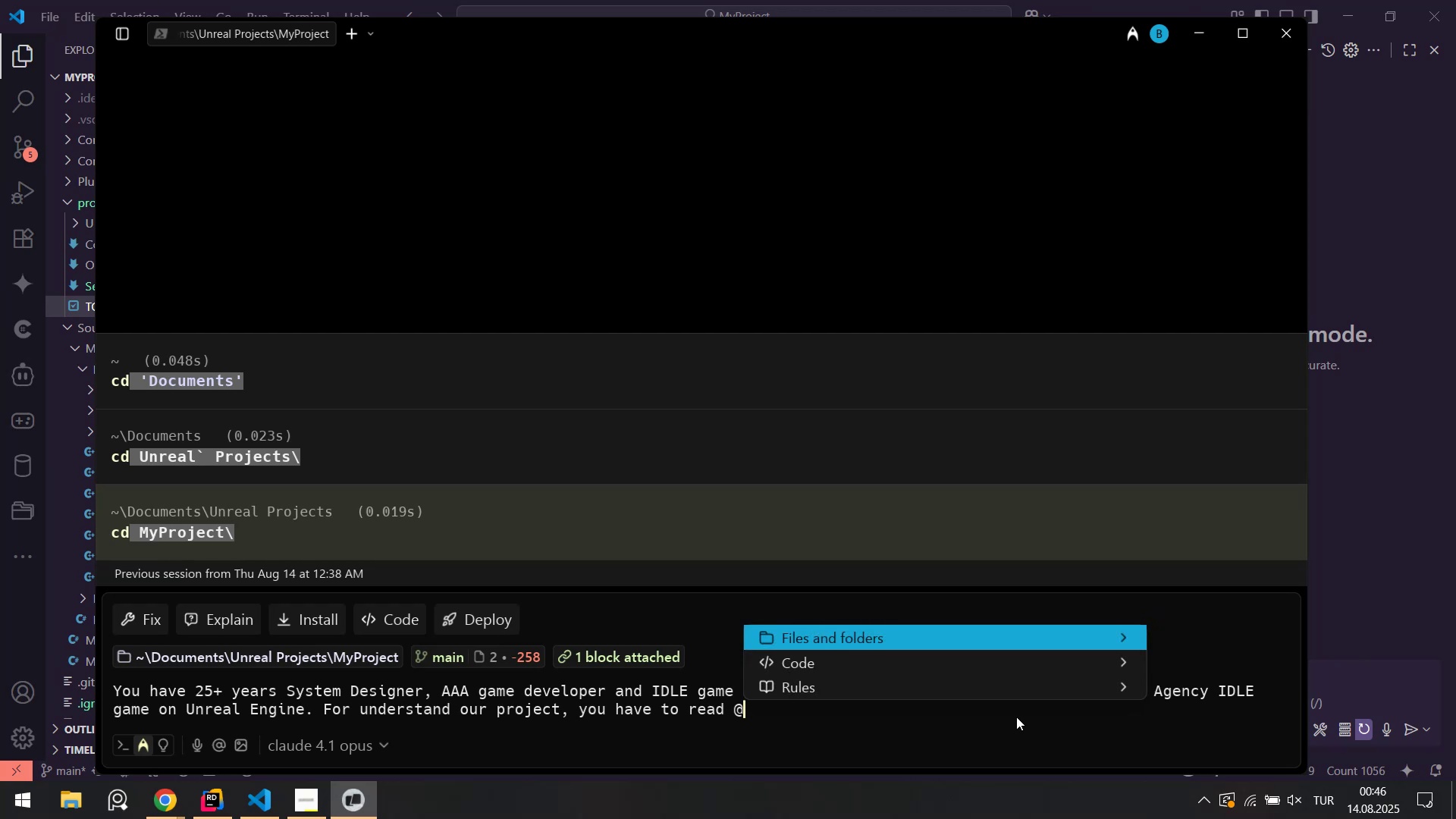 
key(Alt+Control+AltRight)
 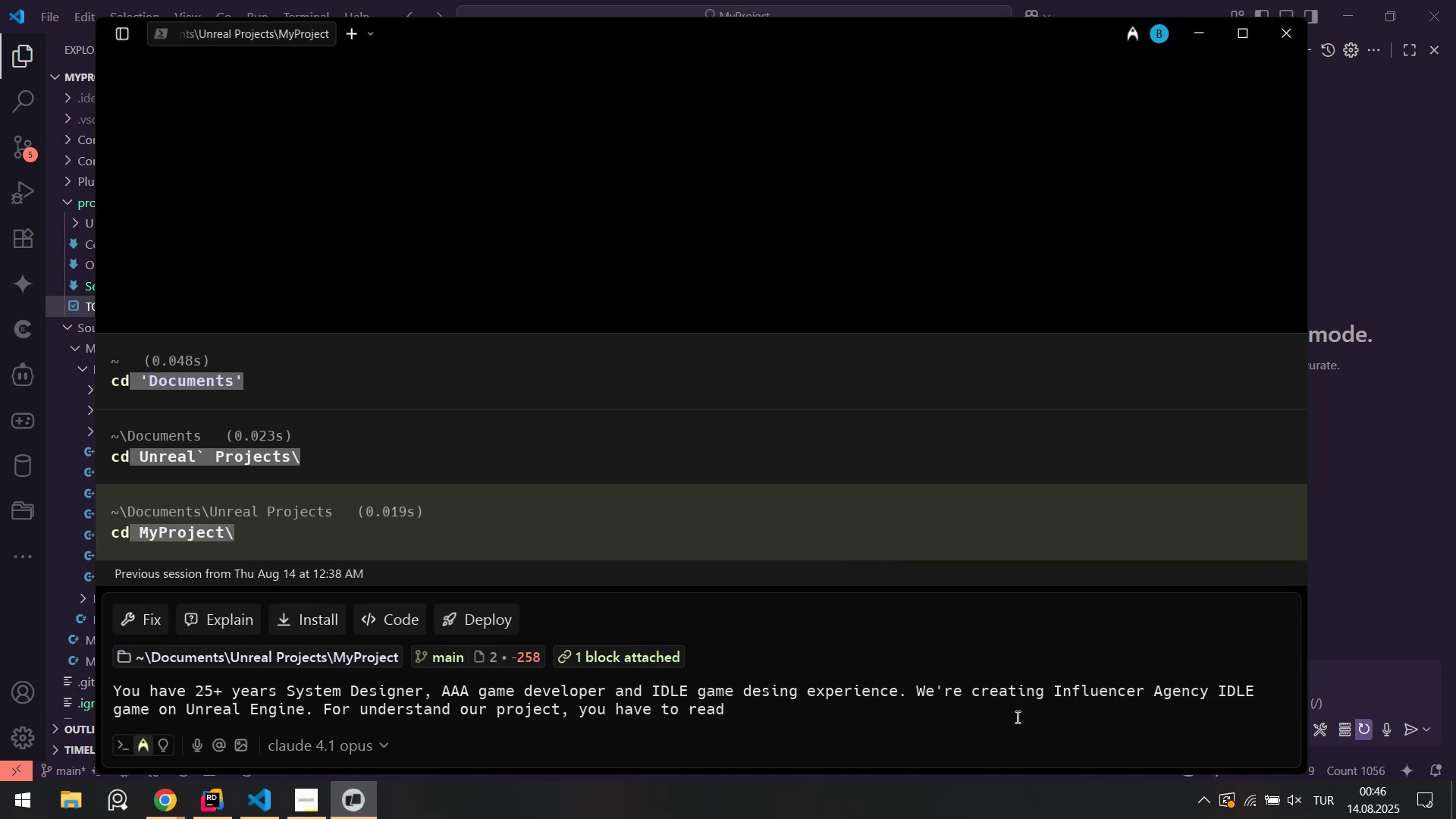 
key(Alt+Control+Q)
 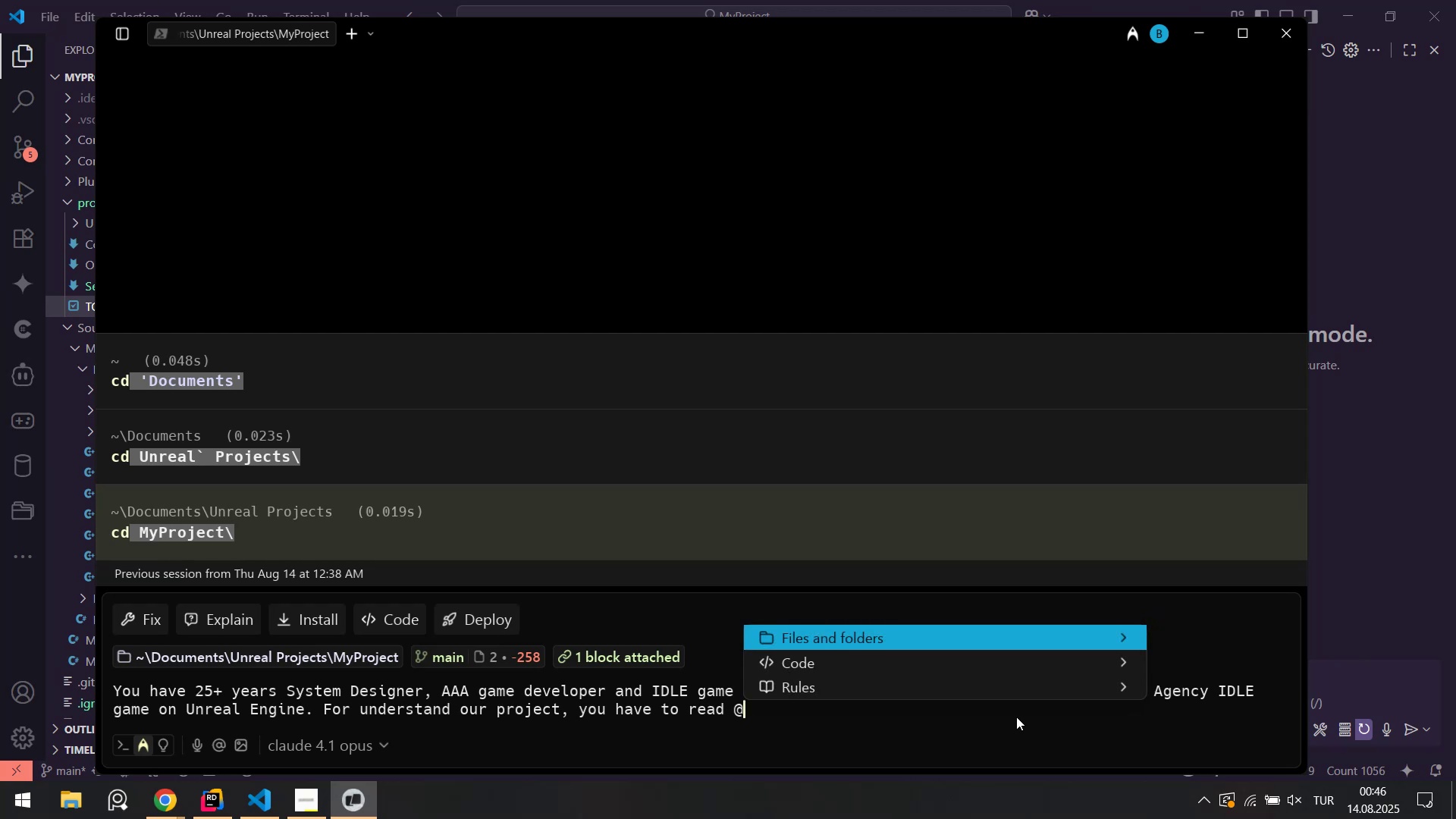 
key(ArrowDown)
 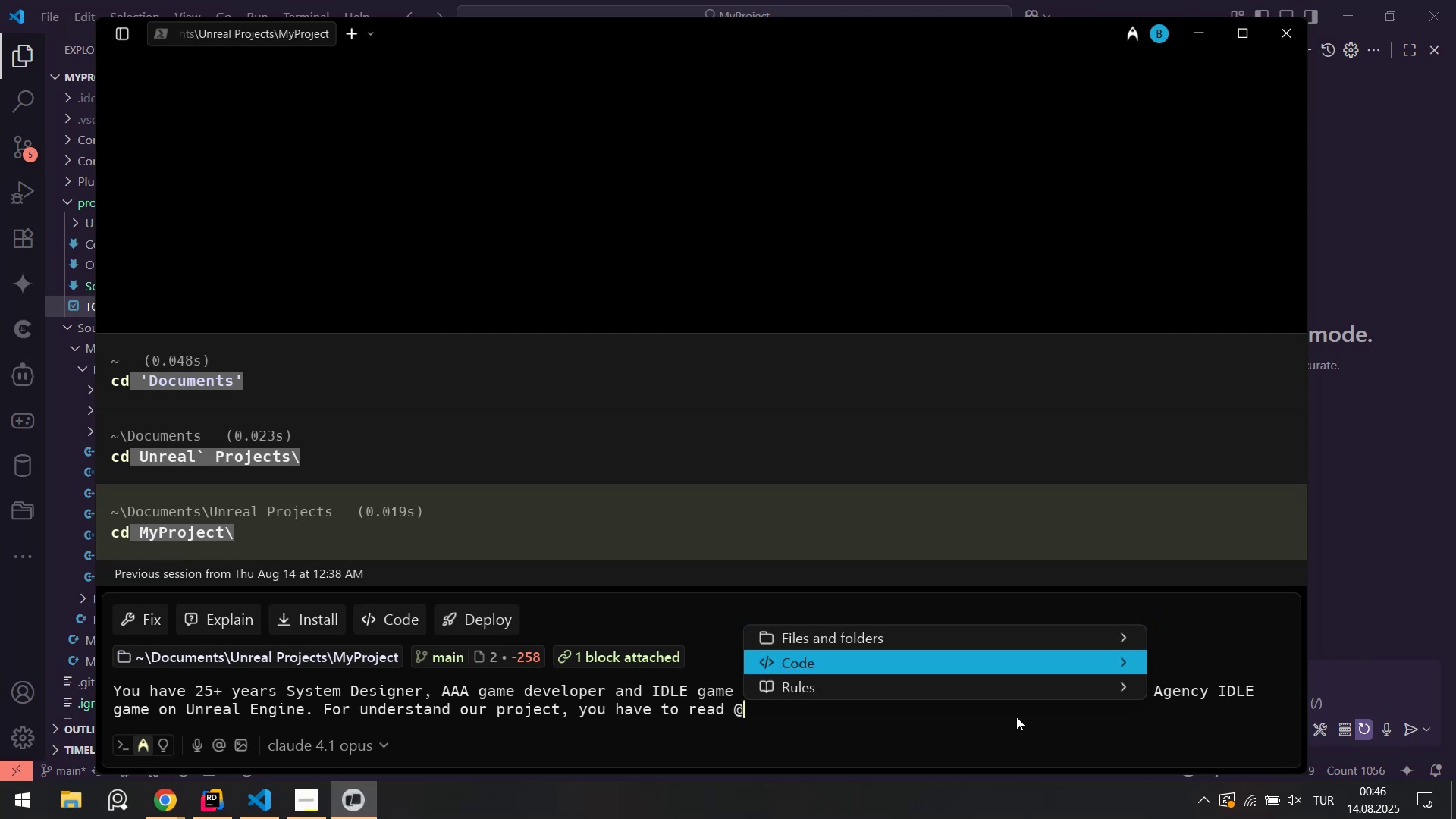 
key(ArrowUp)
 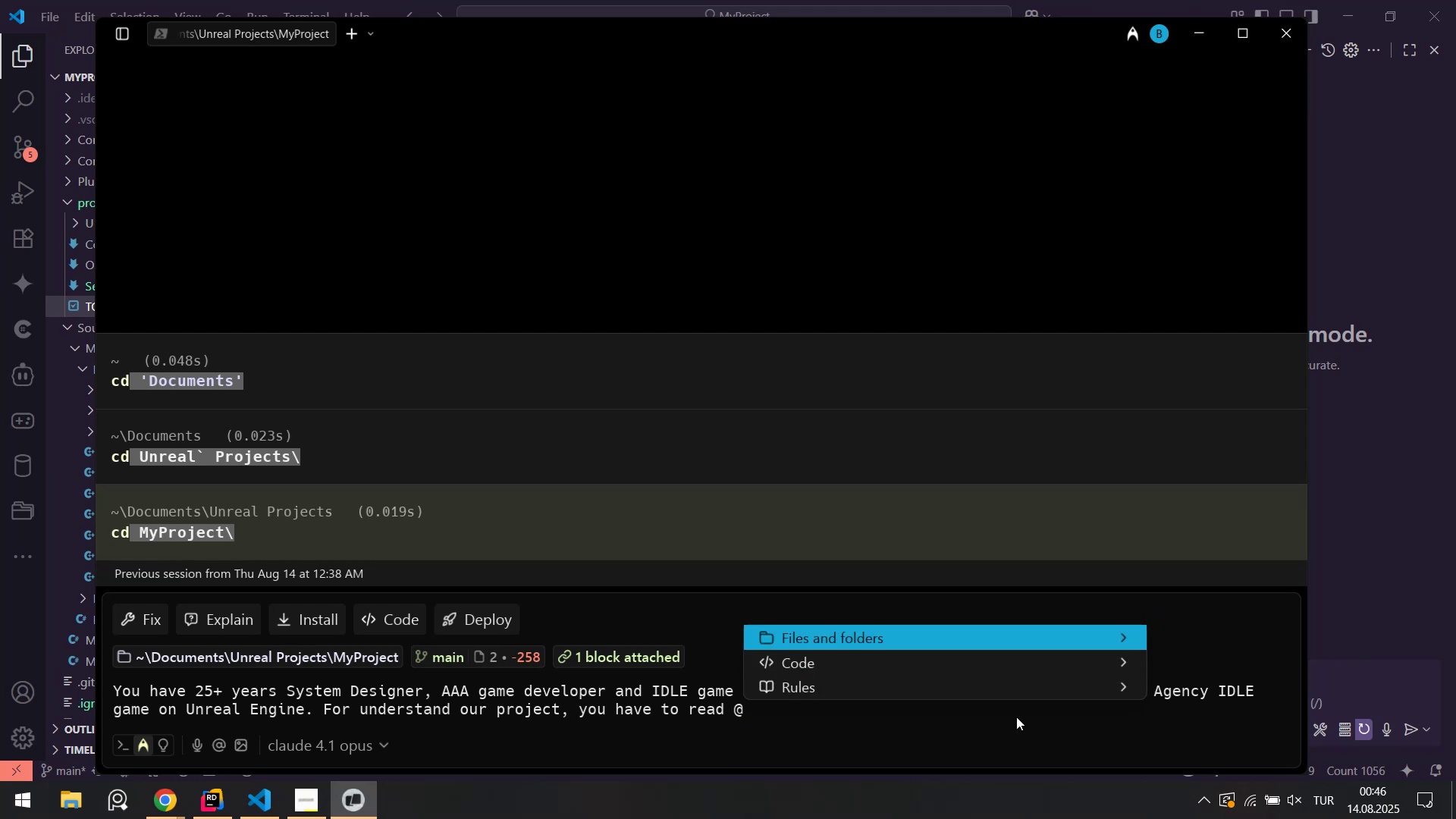 
key(ArrowDown)
 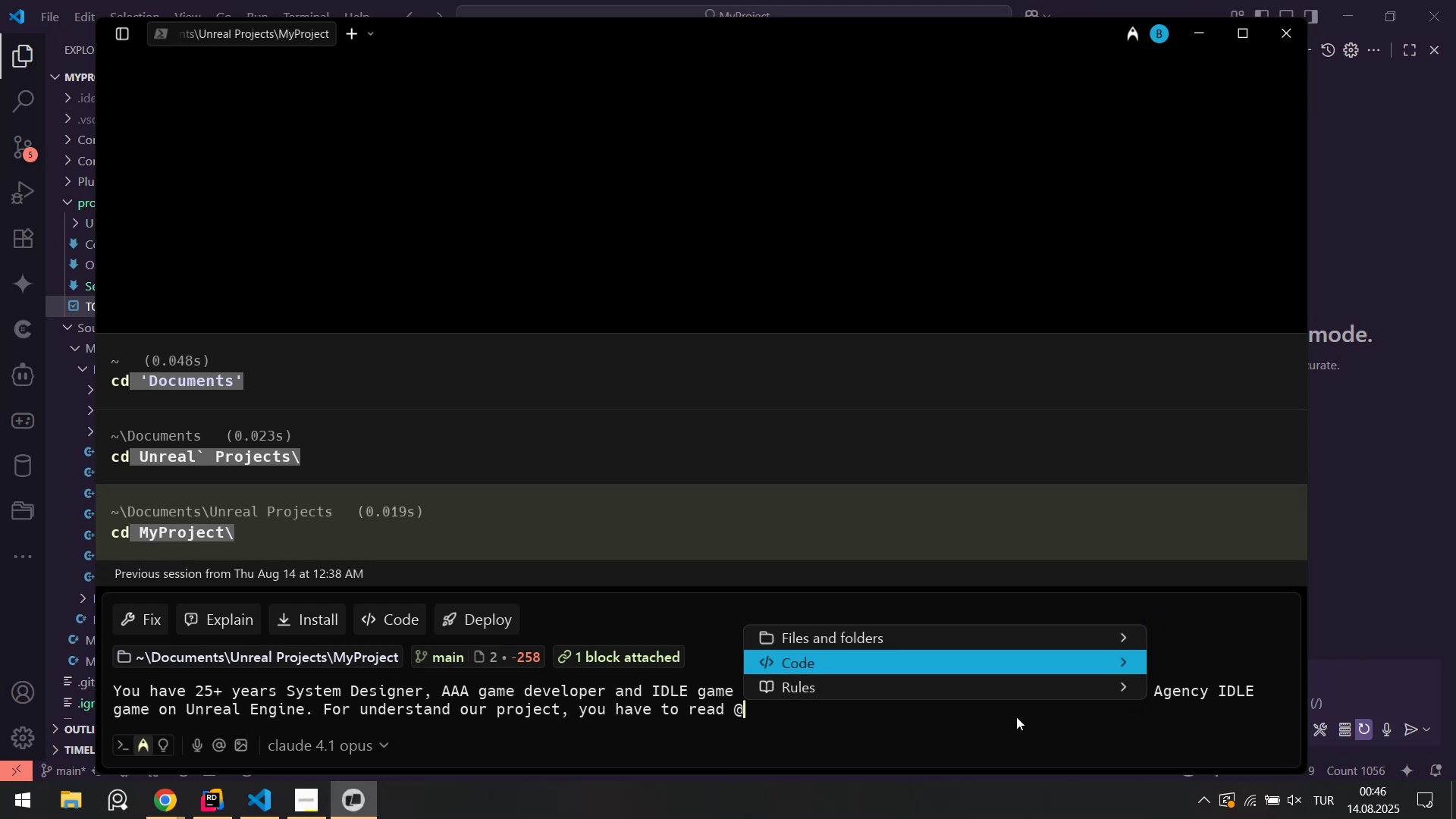 
key(ArrowUp)
 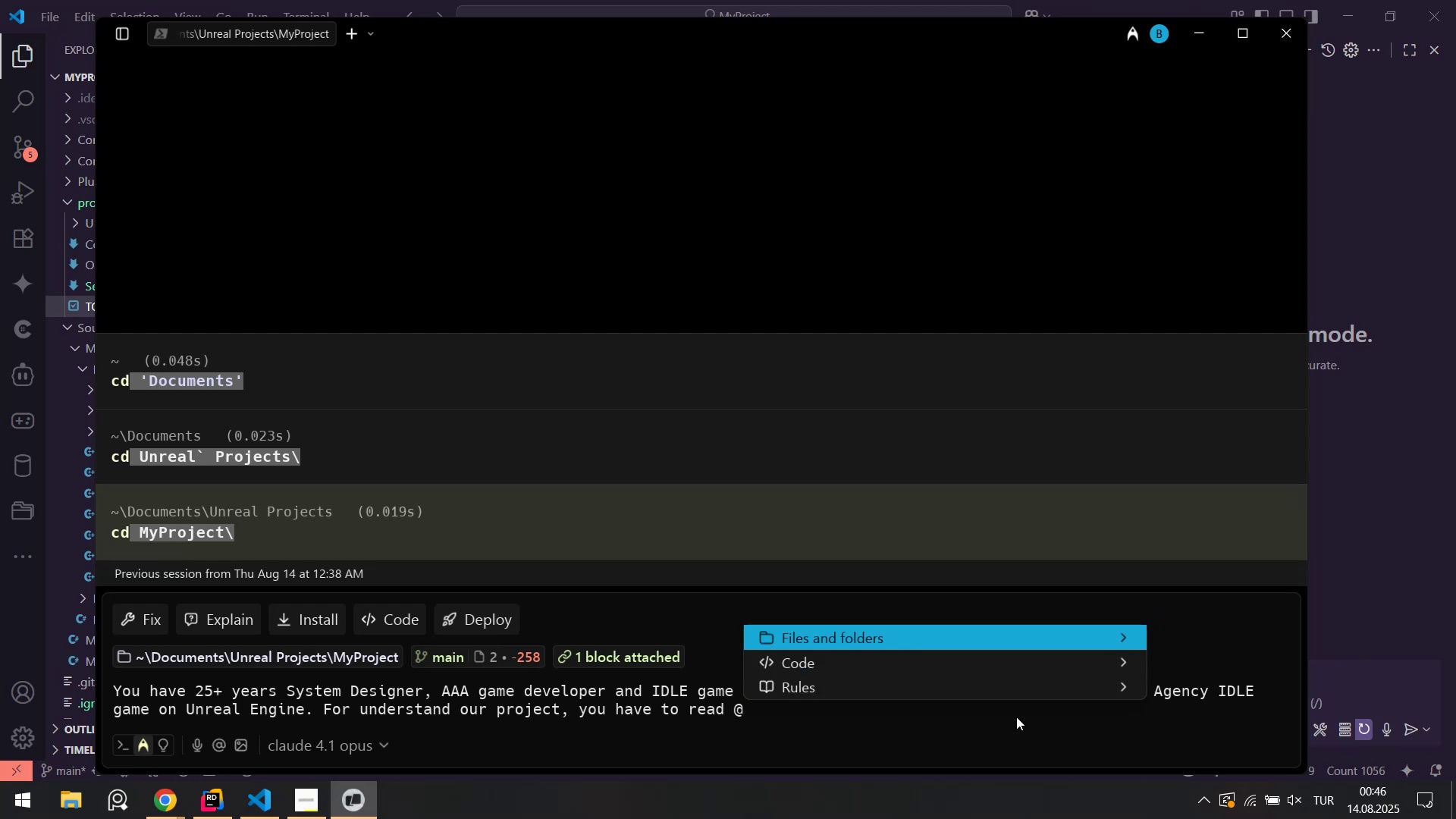 
key(Enter)
 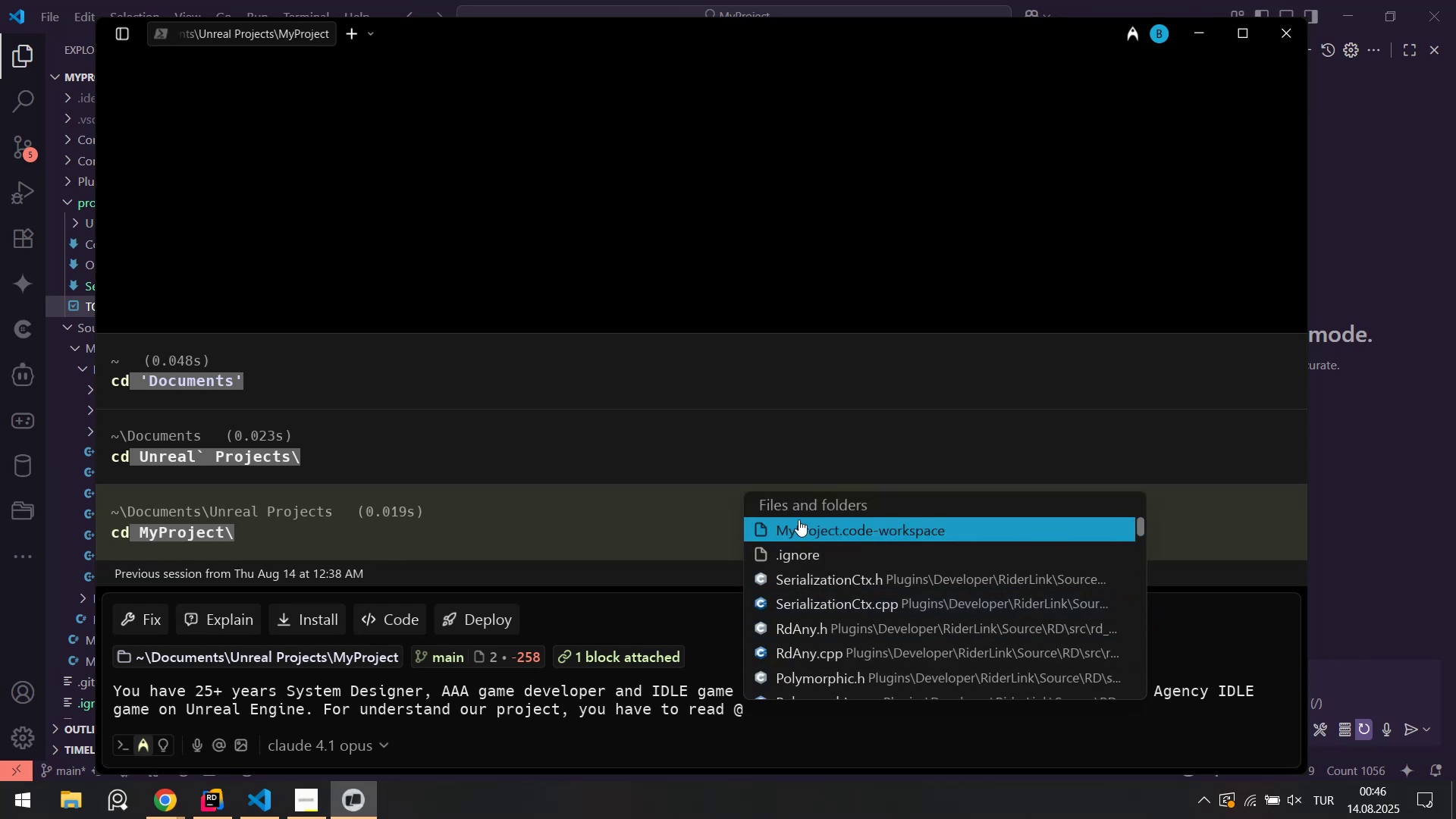 
scroll: coordinate [846, 552], scroll_direction: down, amount: 2.0
 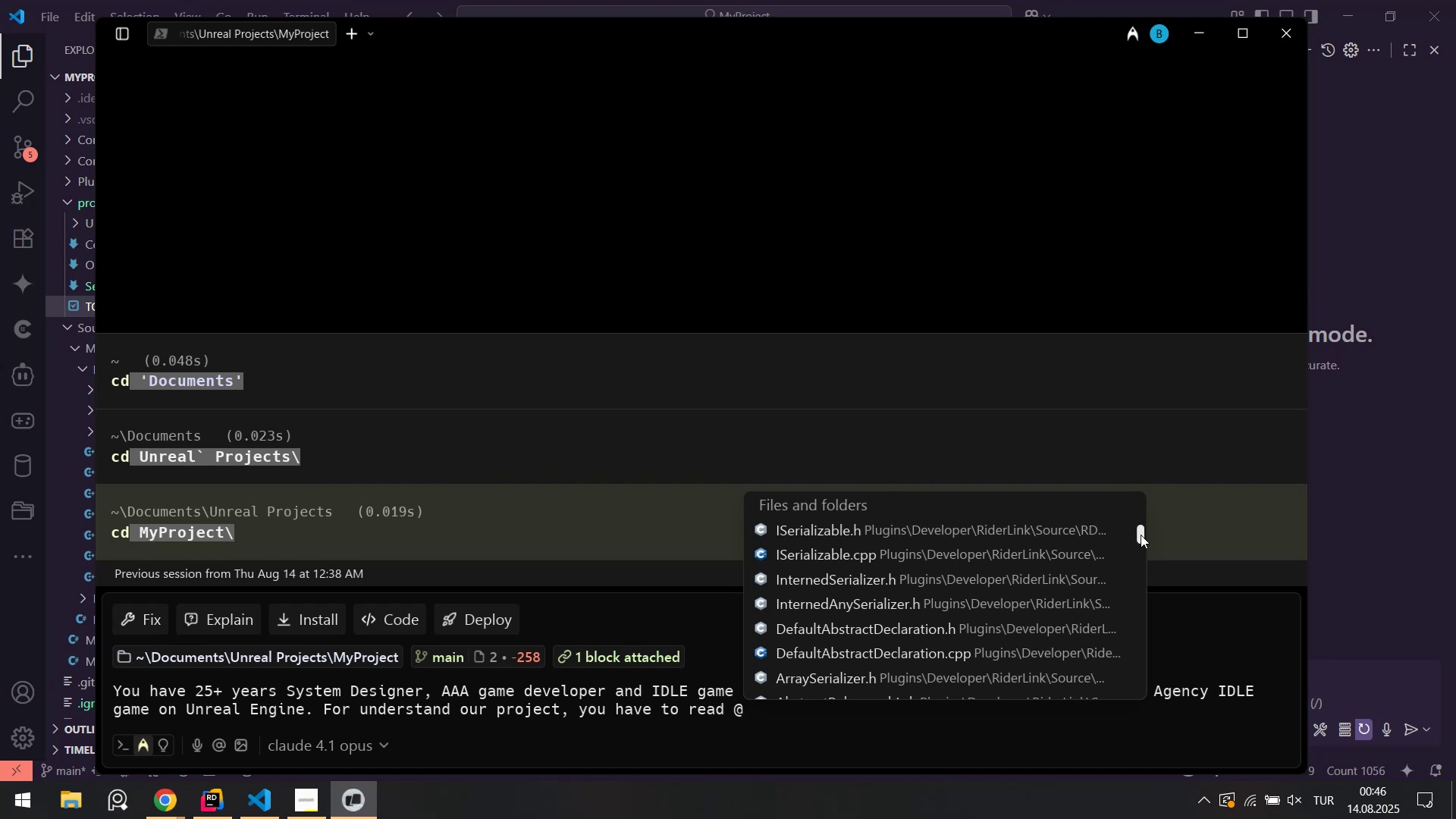 
left_click_drag(start_coordinate=[1141, 535], to_coordinate=[1144, 647])
 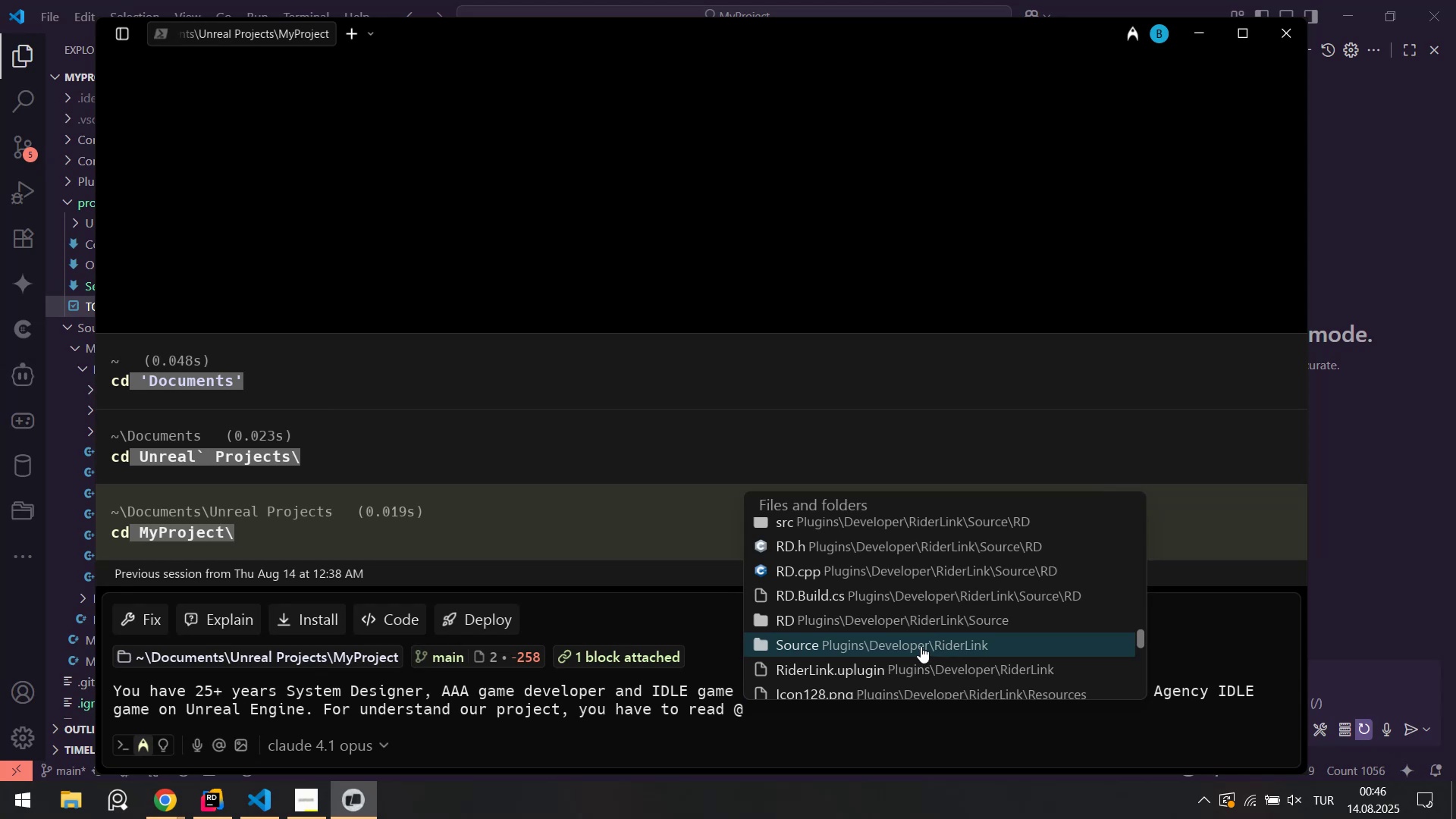 
scroll: coordinate [871, 613], scroll_direction: down, amount: 8.0
 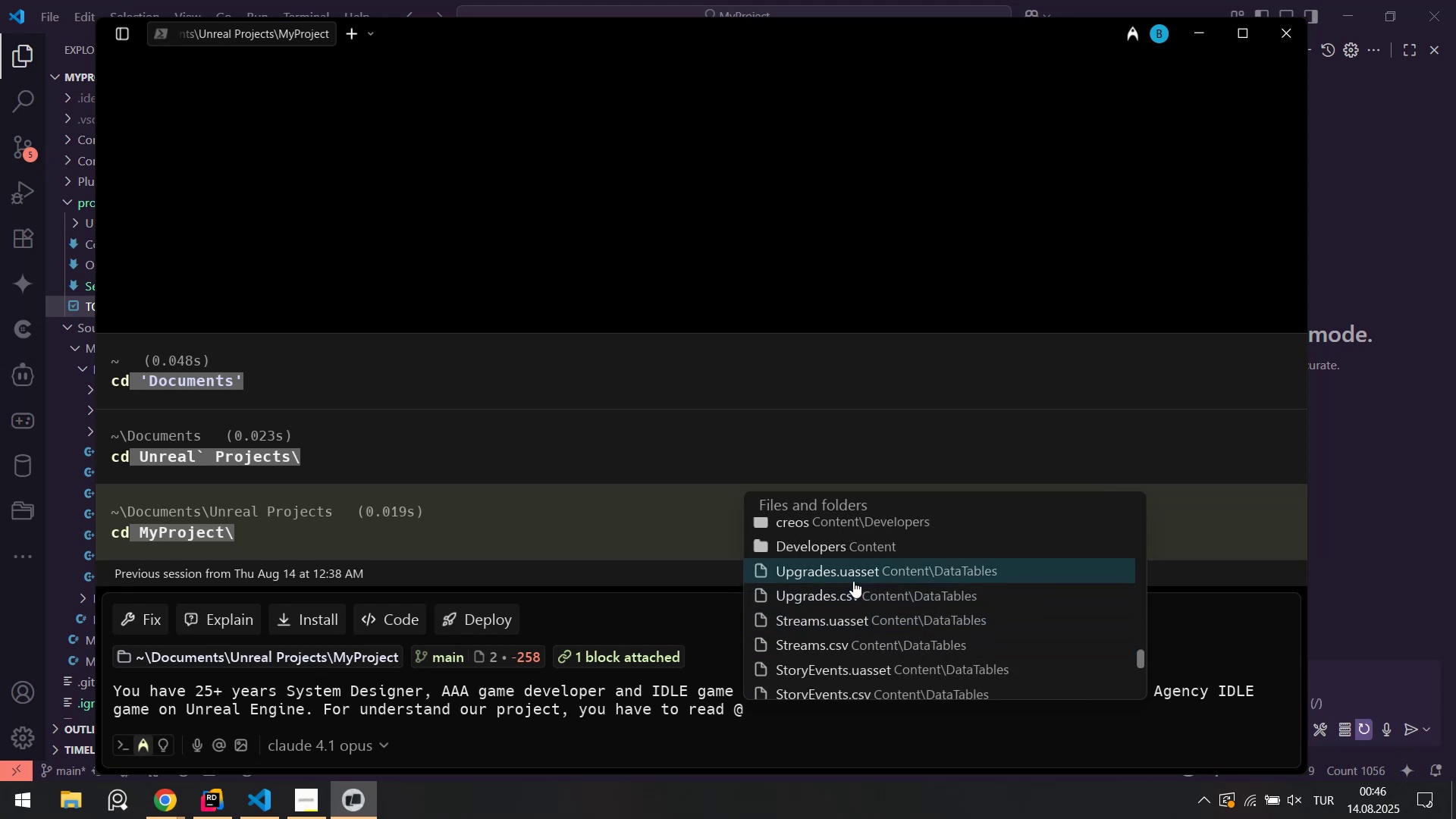 
scroll: coordinate [853, 580], scroll_direction: none, amount: 0.0
 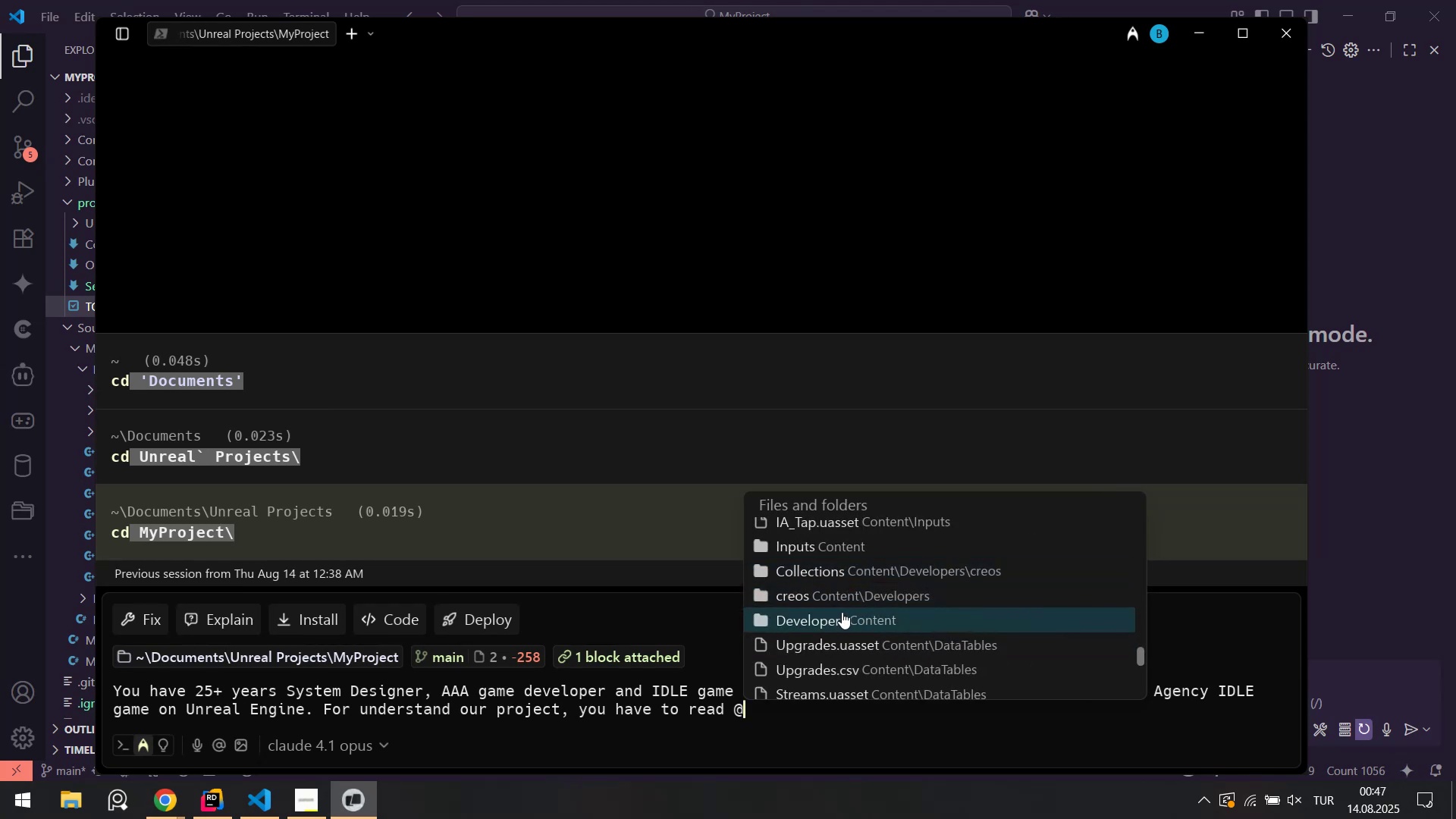 
scroll: coordinate [843, 604], scroll_direction: up, amount: 1.0
 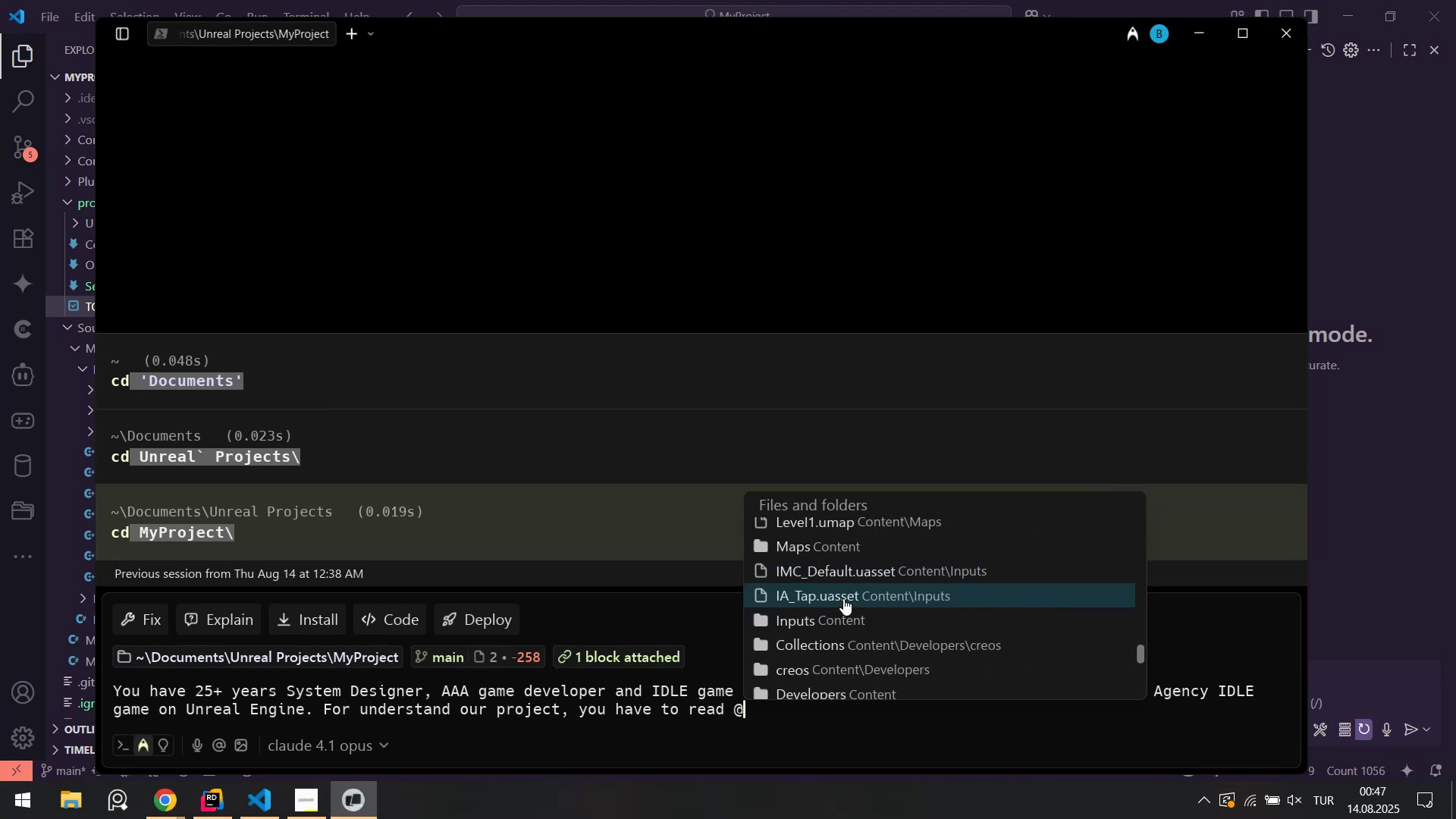 
scroll: coordinate [838, 614], scroll_direction: down, amount: 14.0
 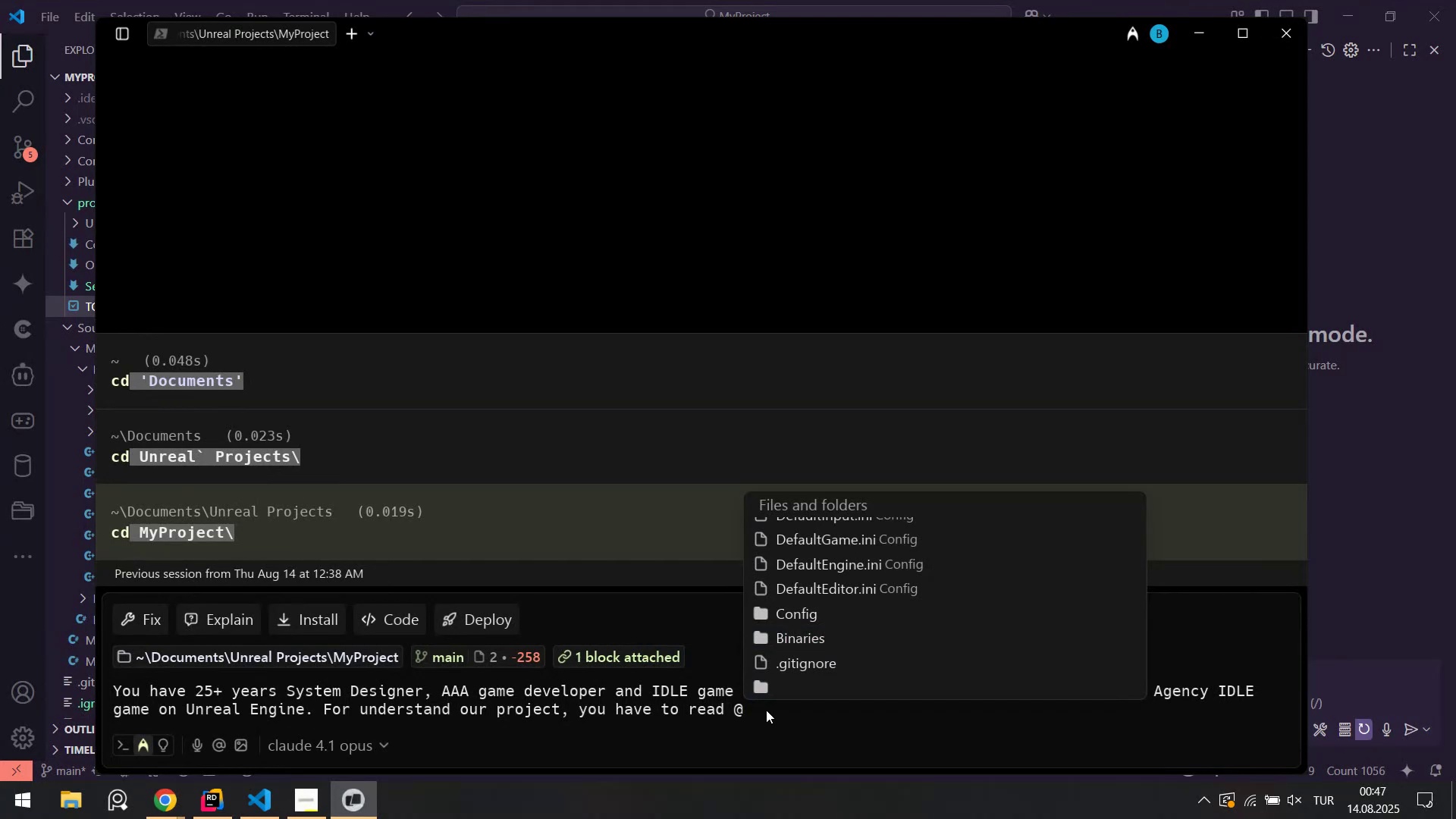 
left_click([774, 713])
 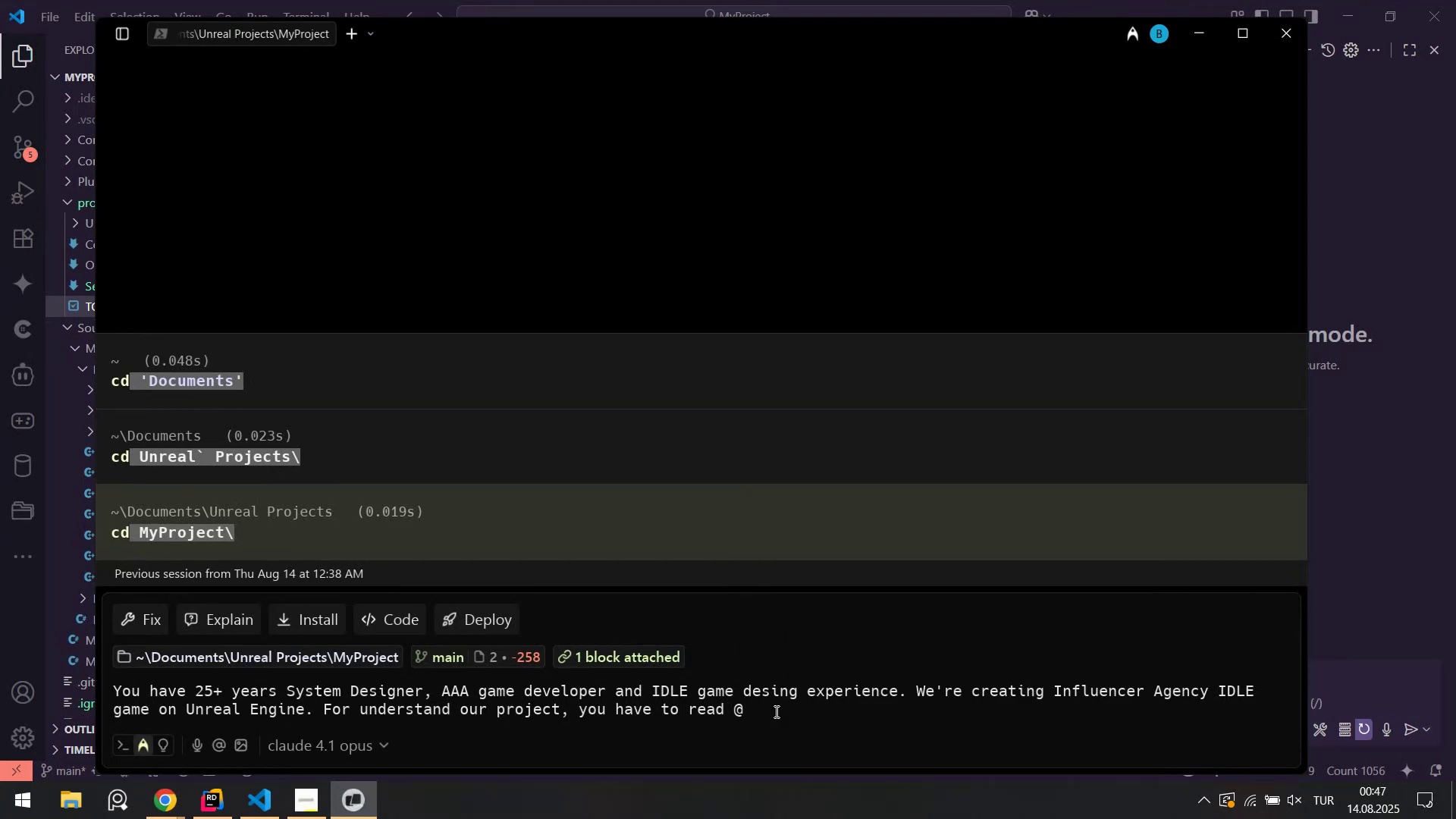 
key(C)
 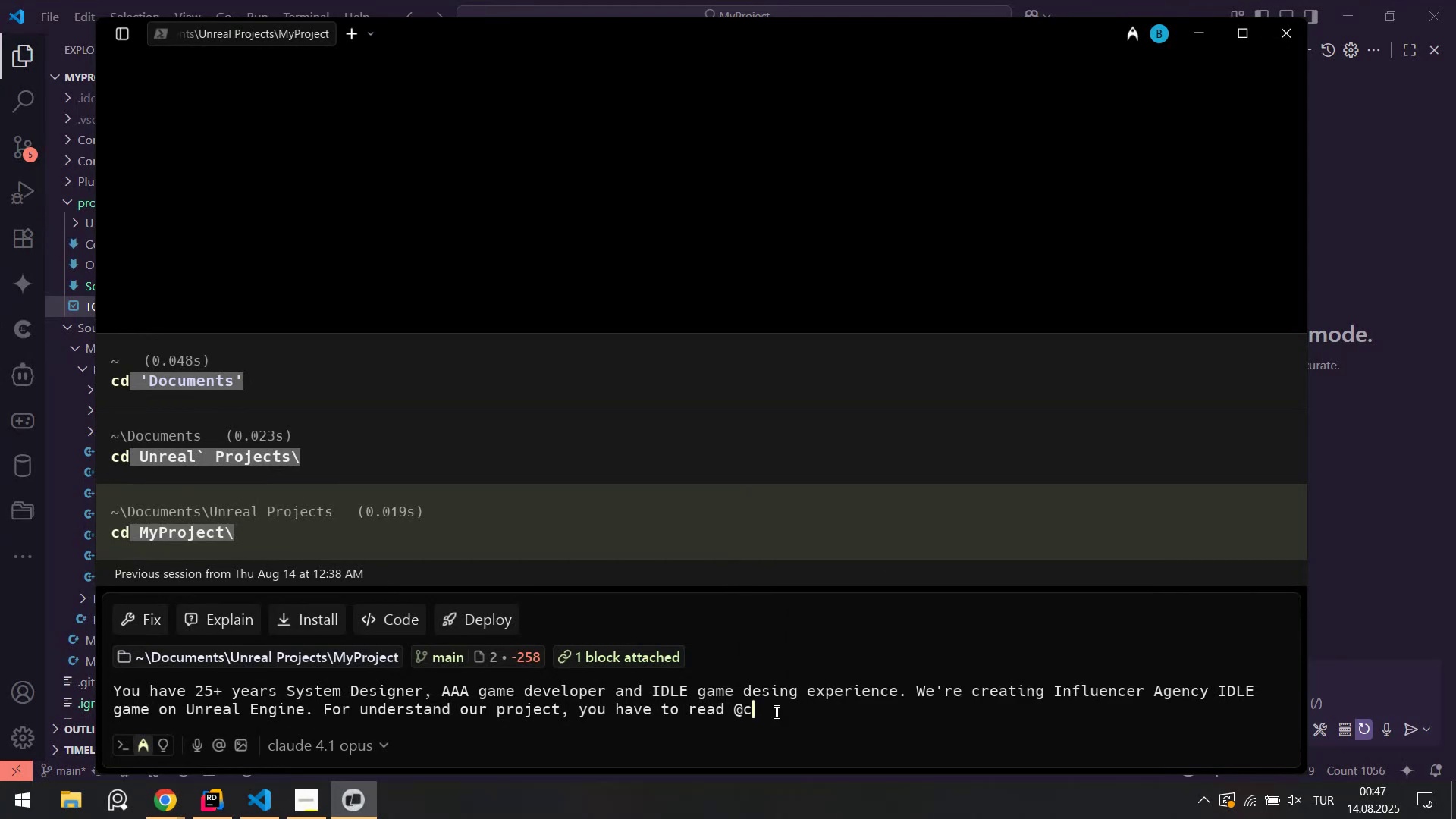 
key(Backspace)
 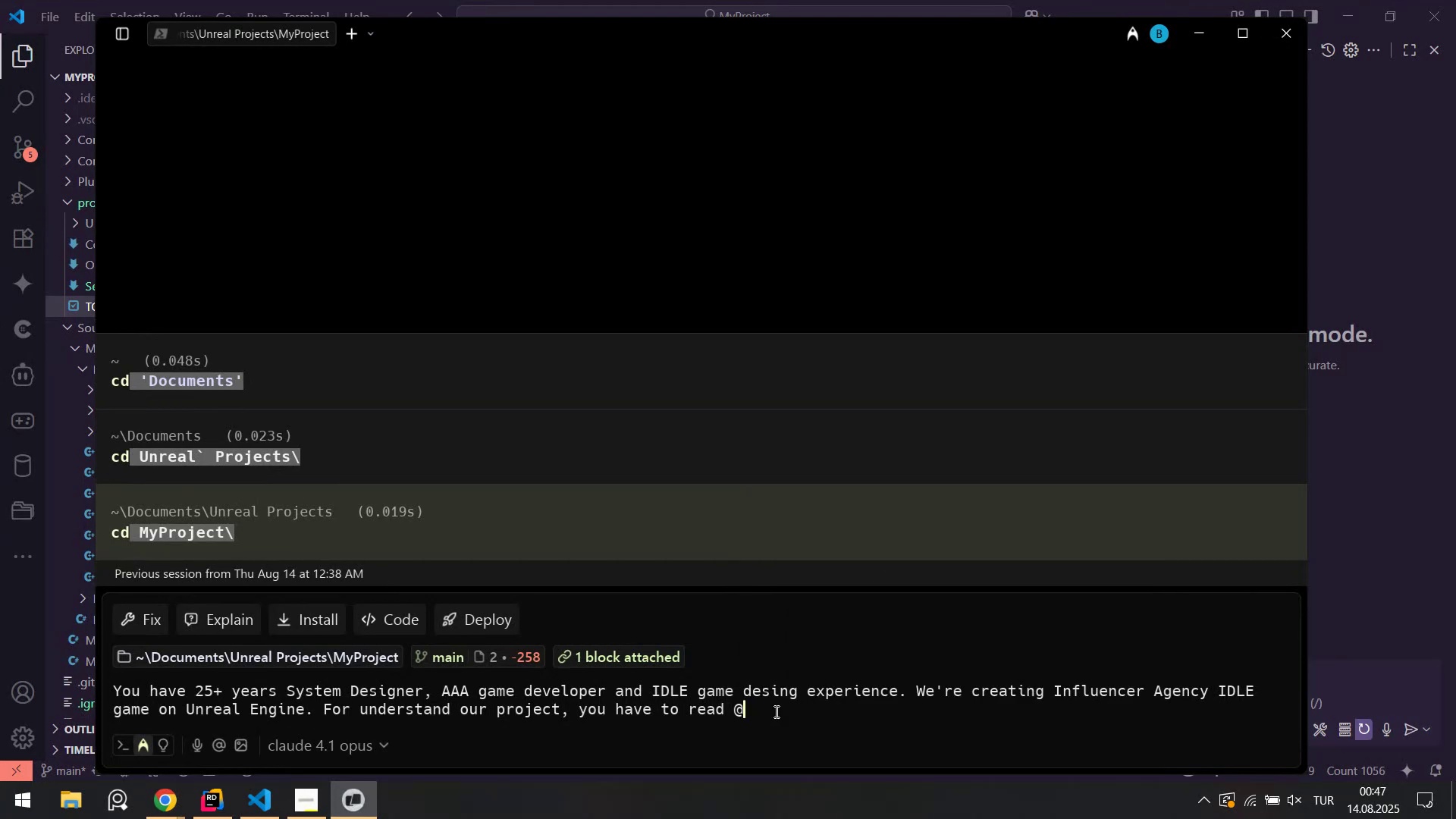 
key(Backspace)
 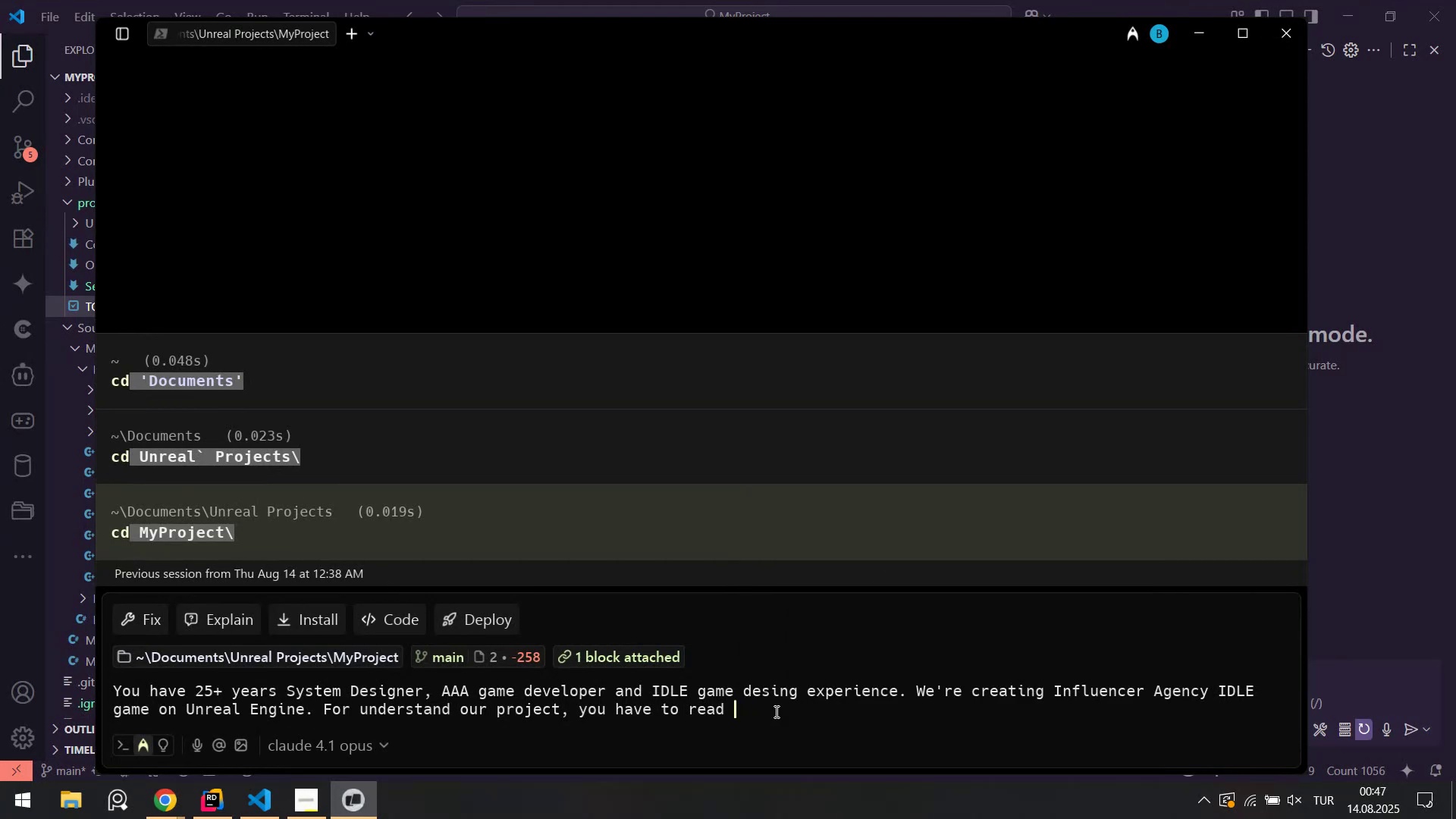 
key(Control+ControlLeft)
 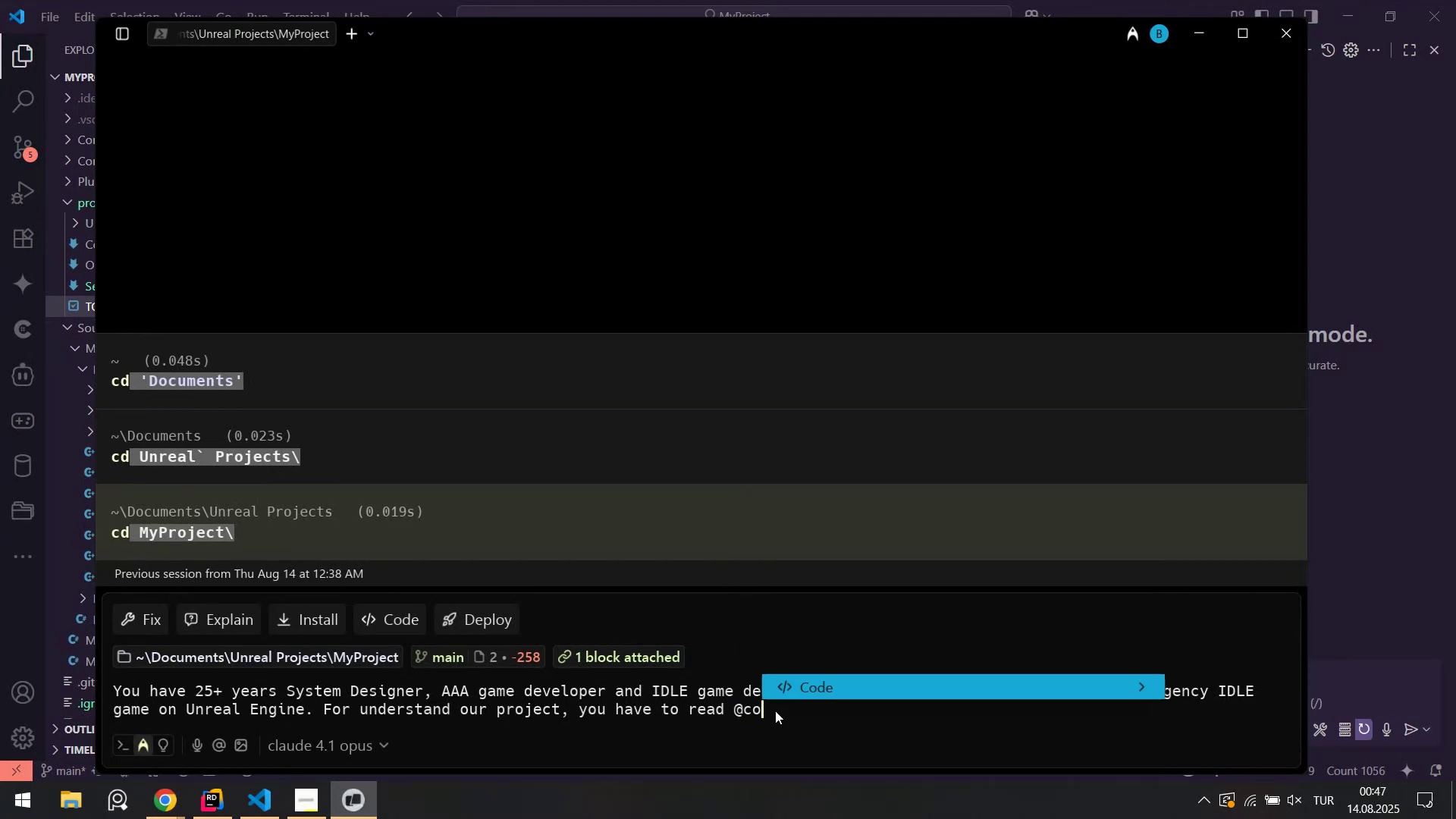 
key(Alt+Control+AltRight)
 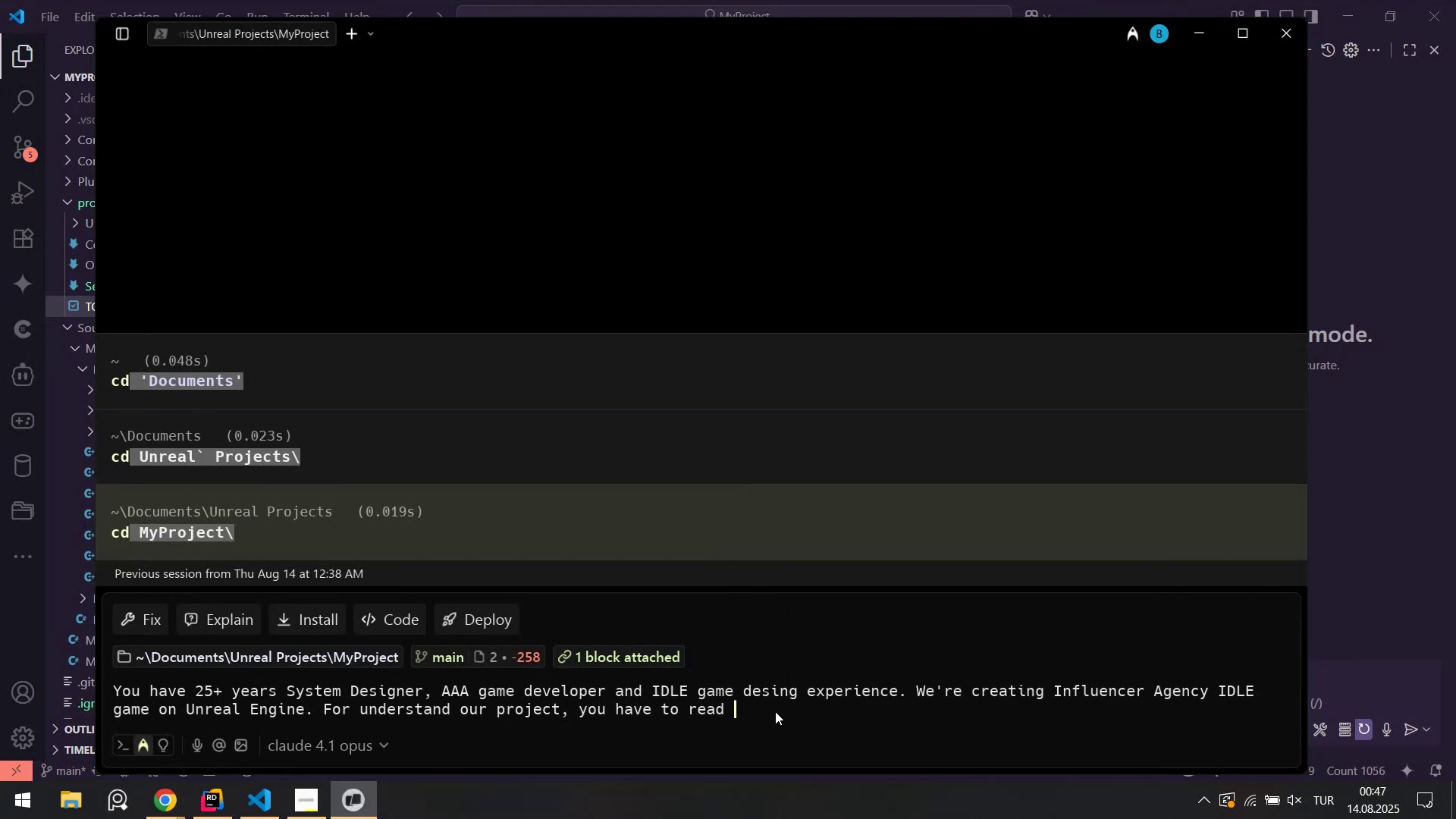 
key(Alt+Control+Q)
 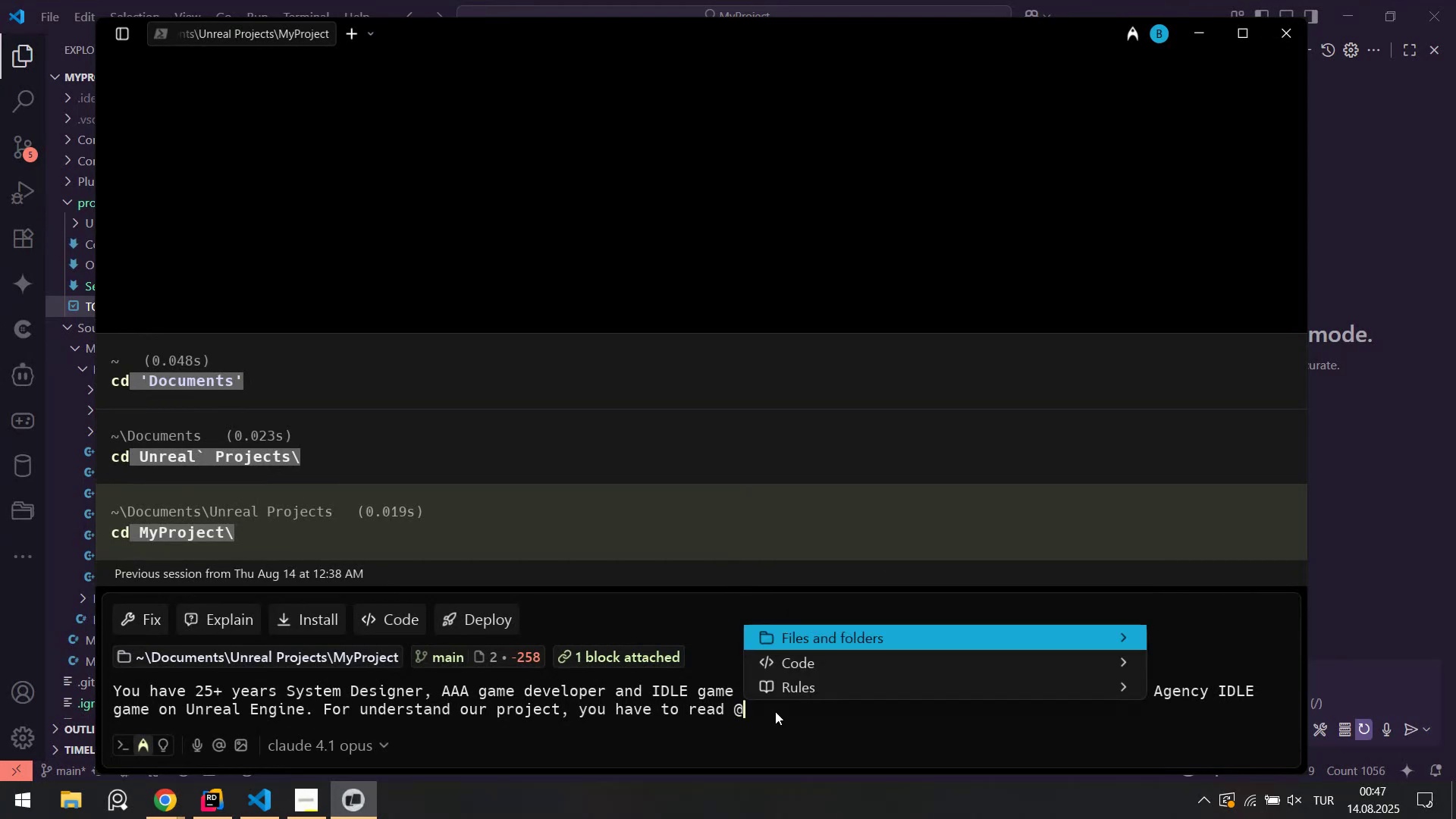 
type(core-game-p)
key(Backspace)
type(loop.md)
 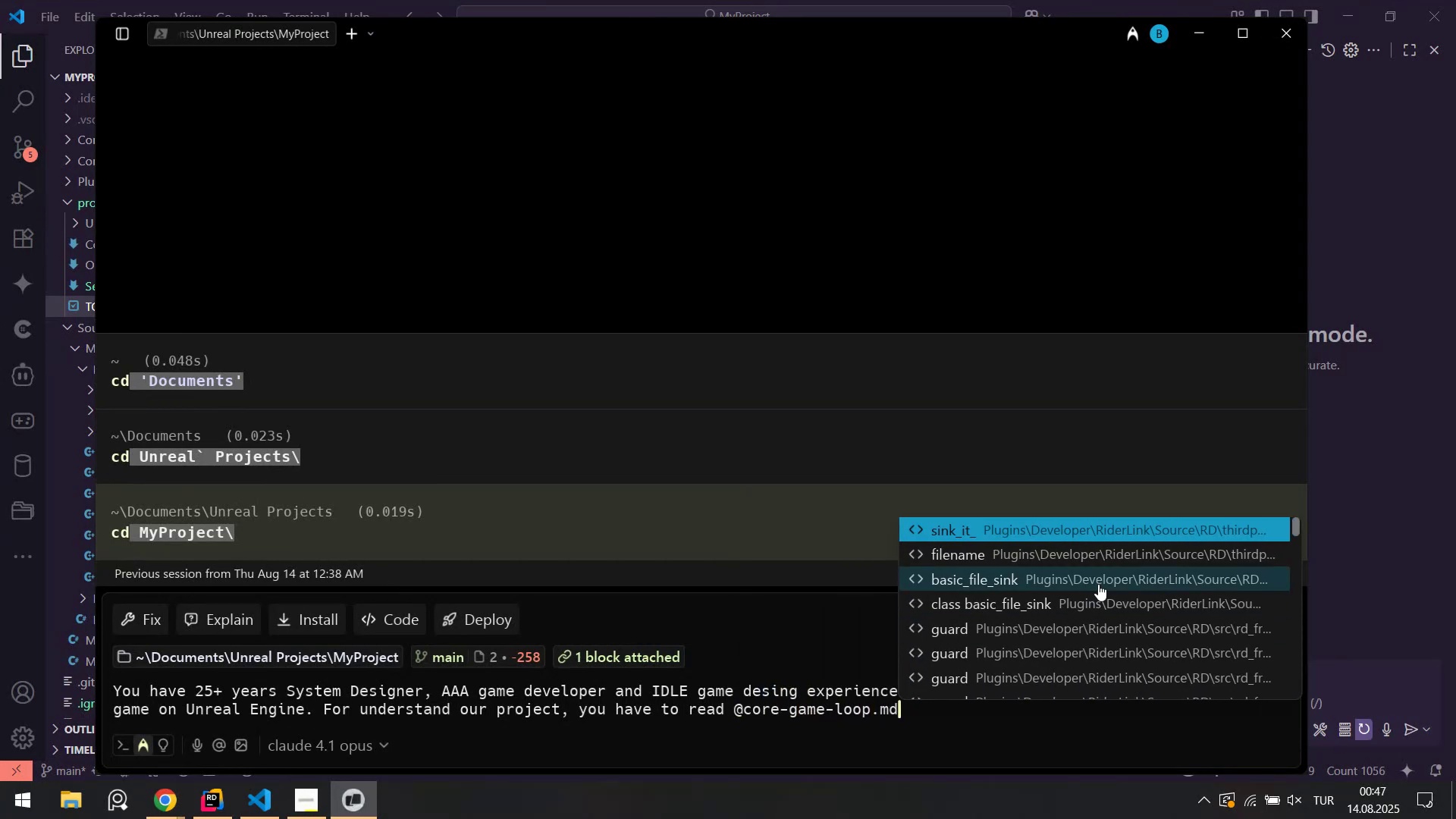 
scroll: coordinate [1097, 607], scroll_direction: down, amount: 106.0
 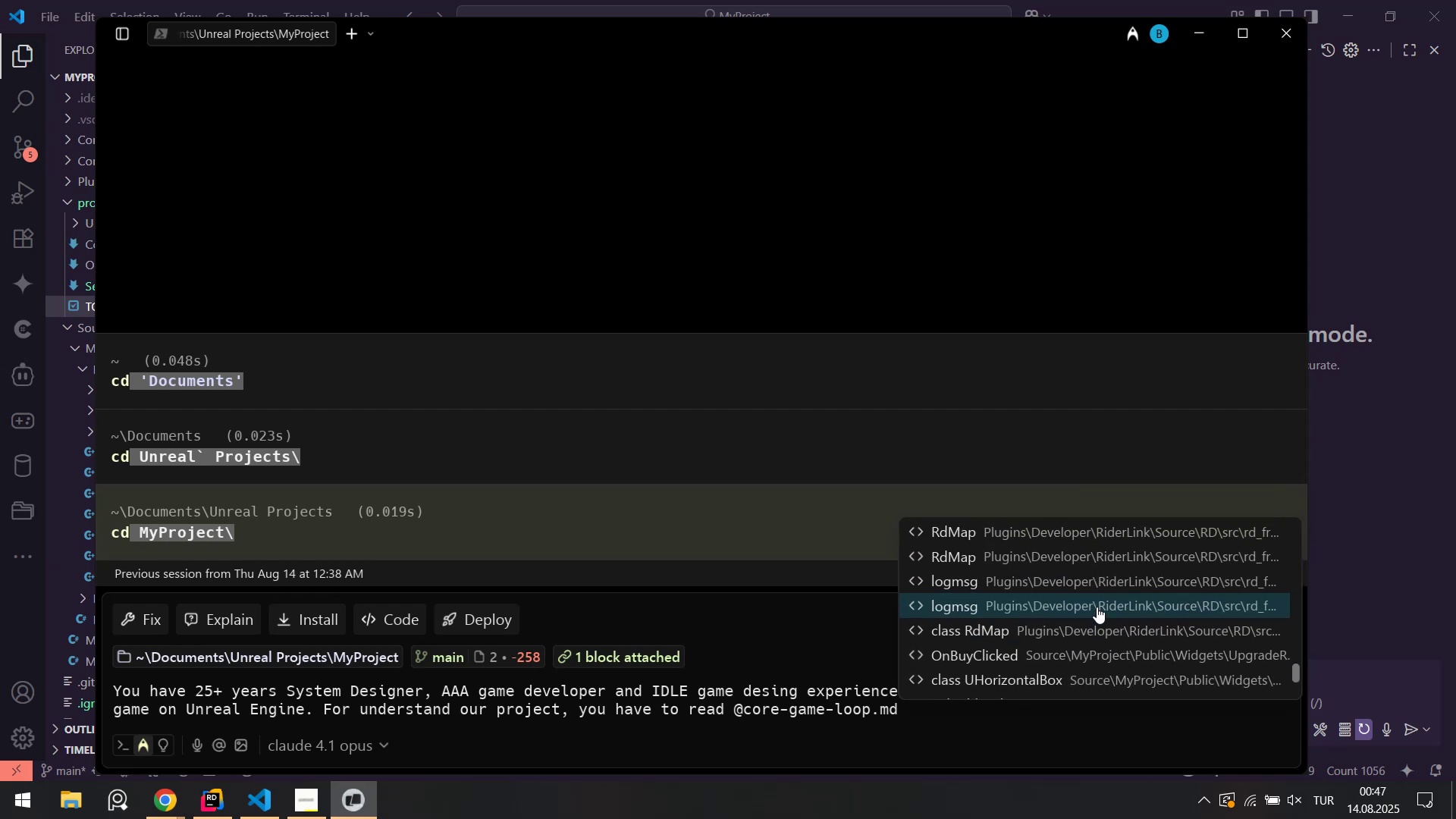 
hold_key(key=Backspace, duration=1.04)
 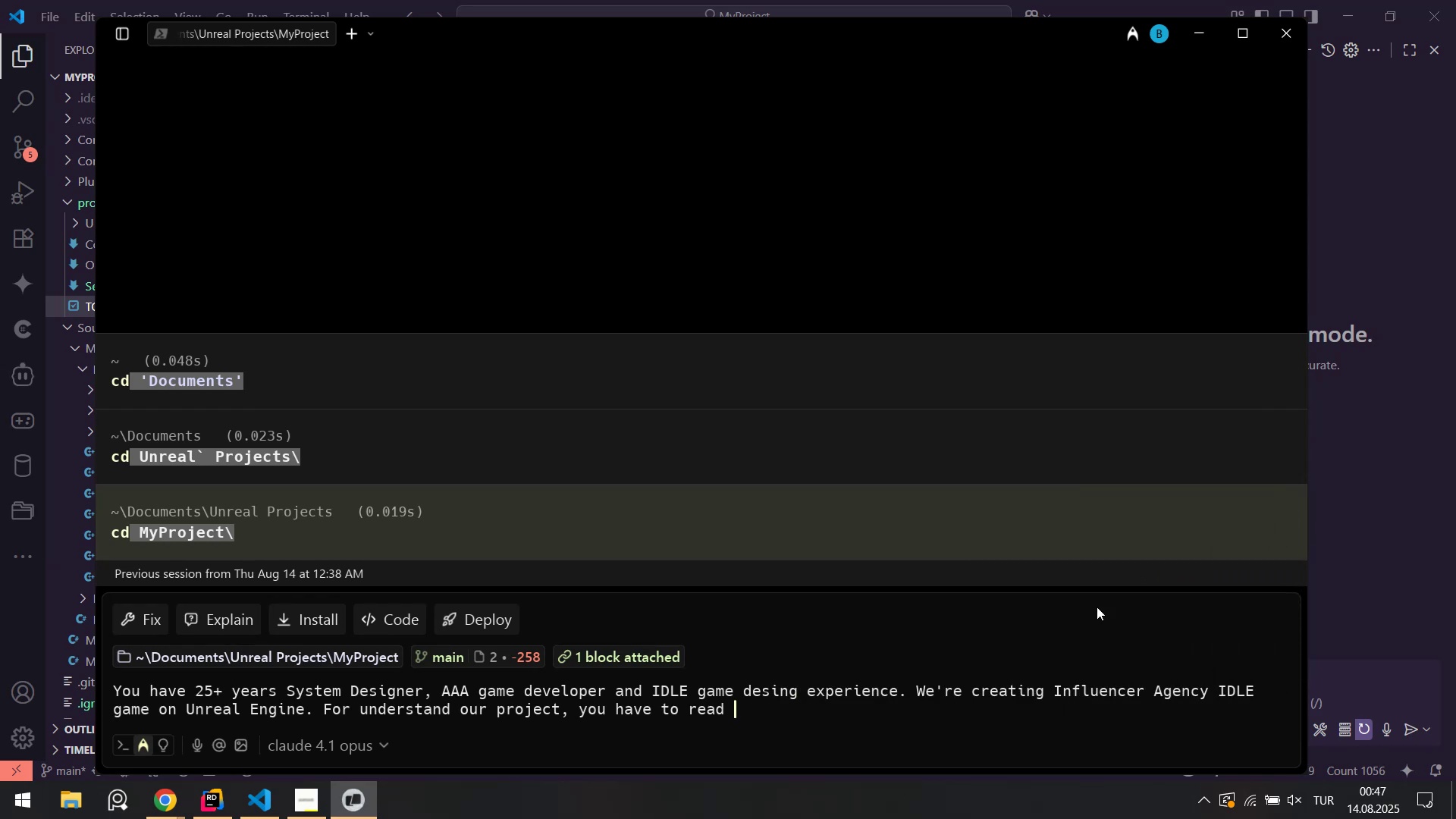 
key(Backspace)
 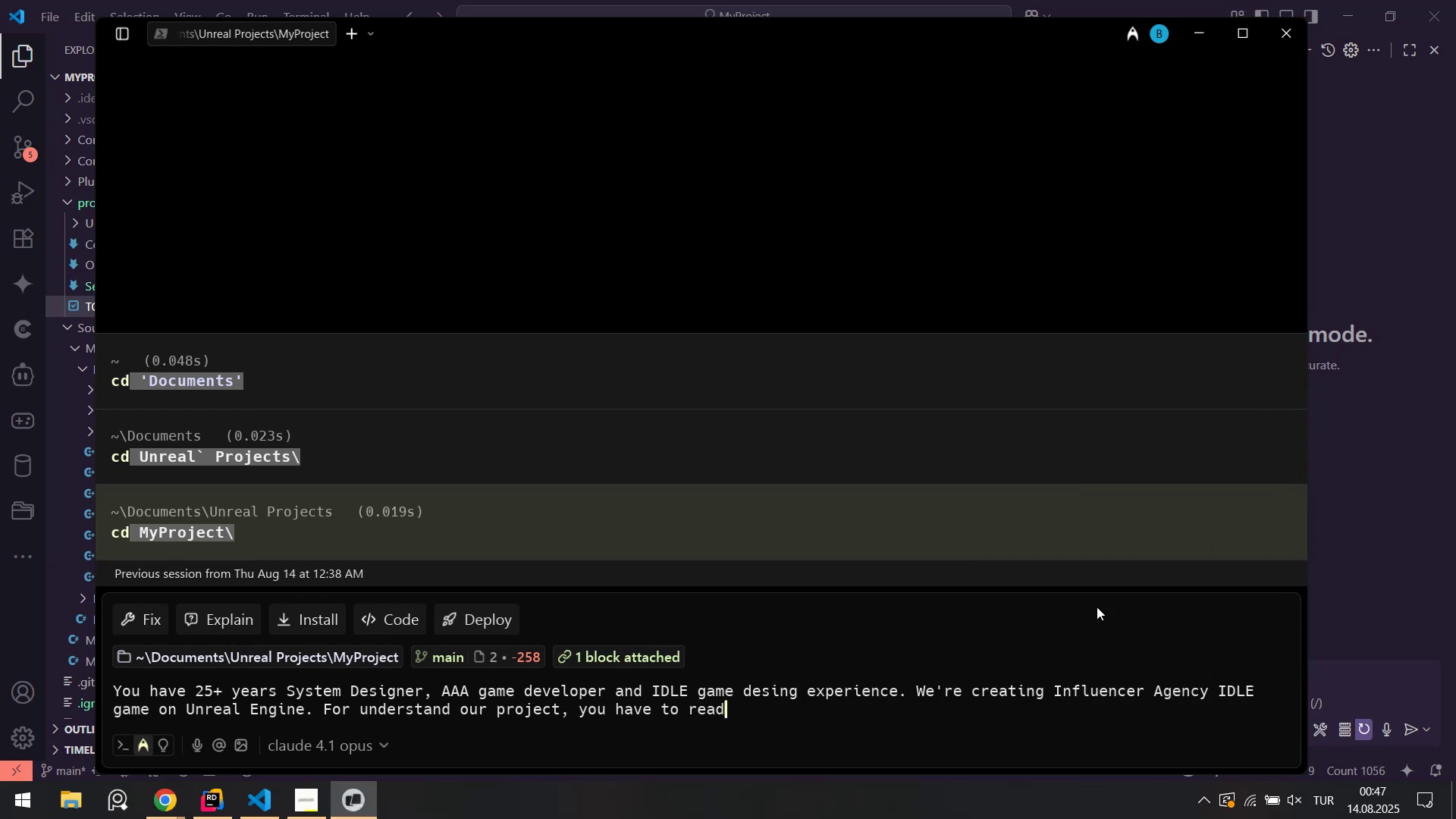 
key(Space)
 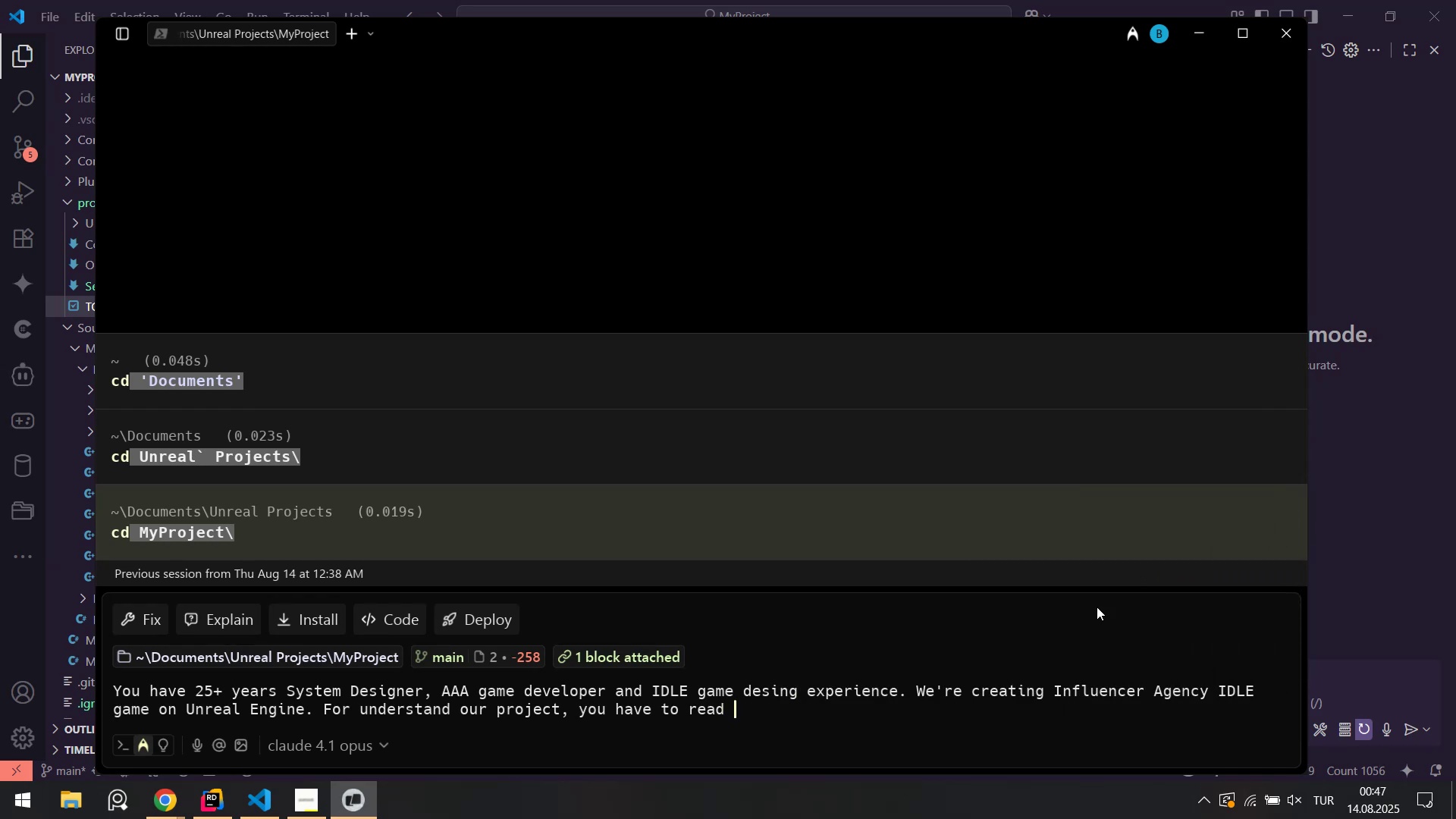 
key(Alt+Control+AltRight)
 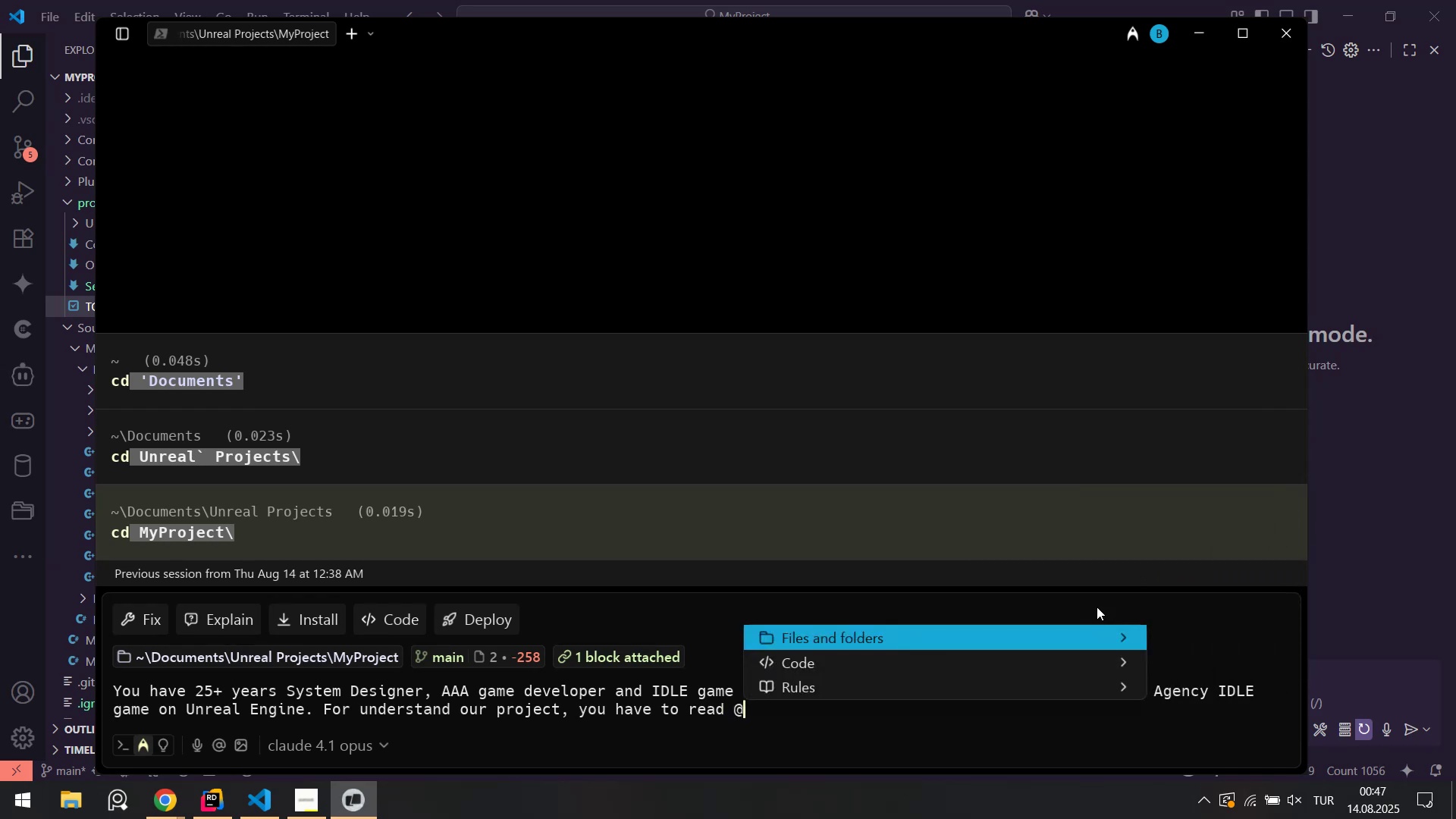 
key(Control+ControlLeft)
 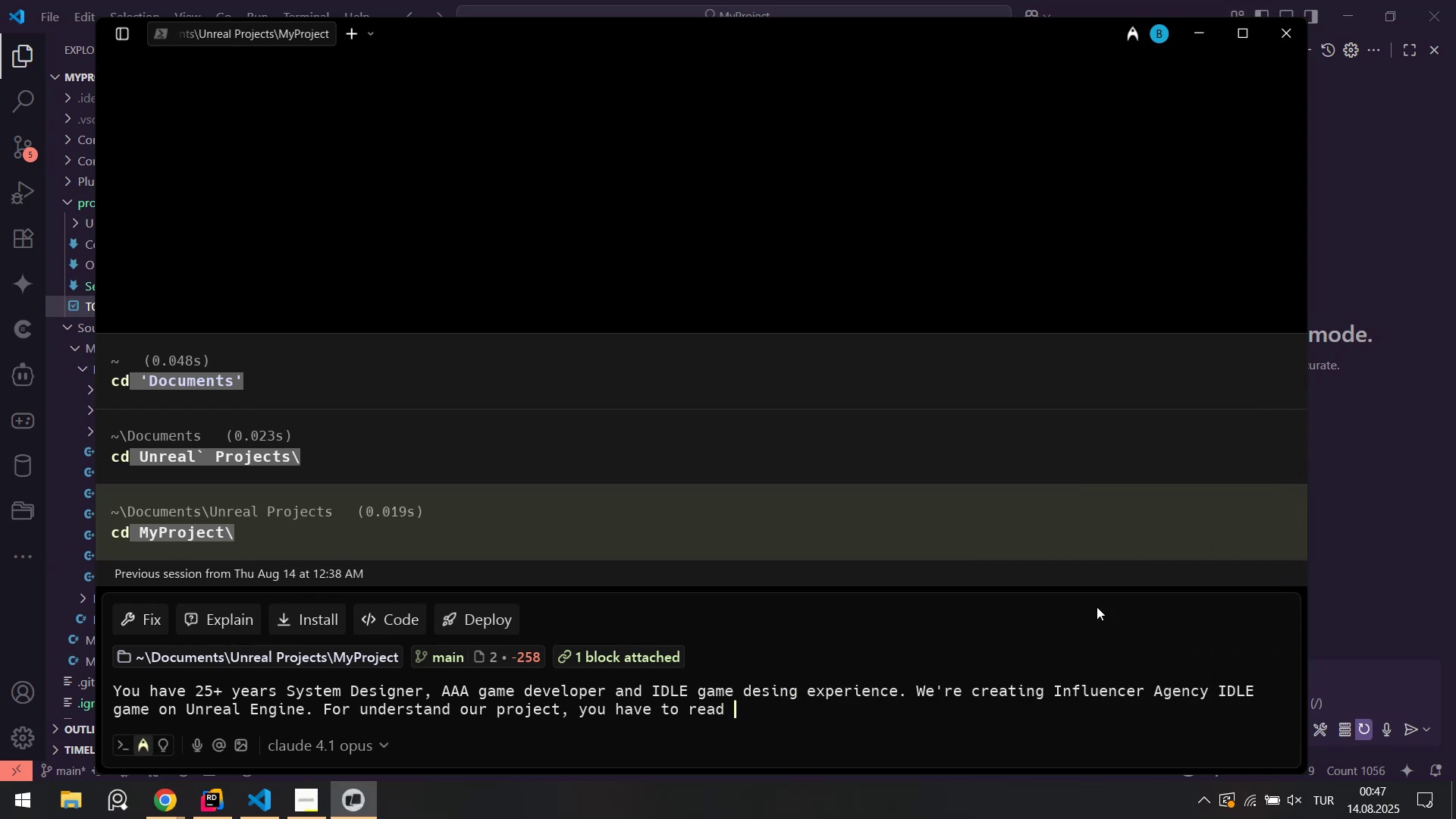 
key(Alt+Control+Q)
 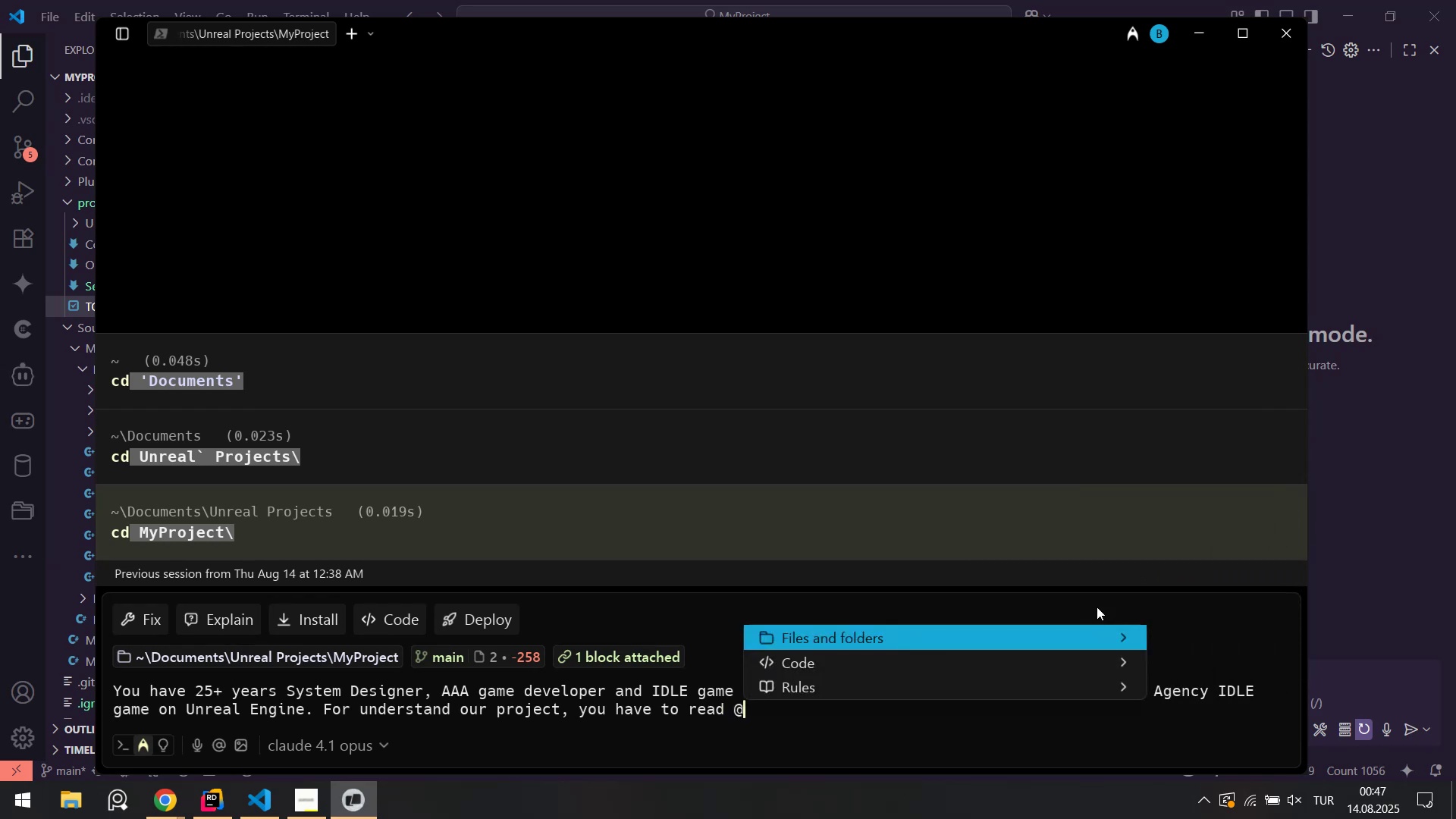 
type(core_ga)
key(Backspace)
key(Backspace)
key(Backspace)
key(Backspace)
key(Backspace)
key(Backspace)
key(Backspace)
 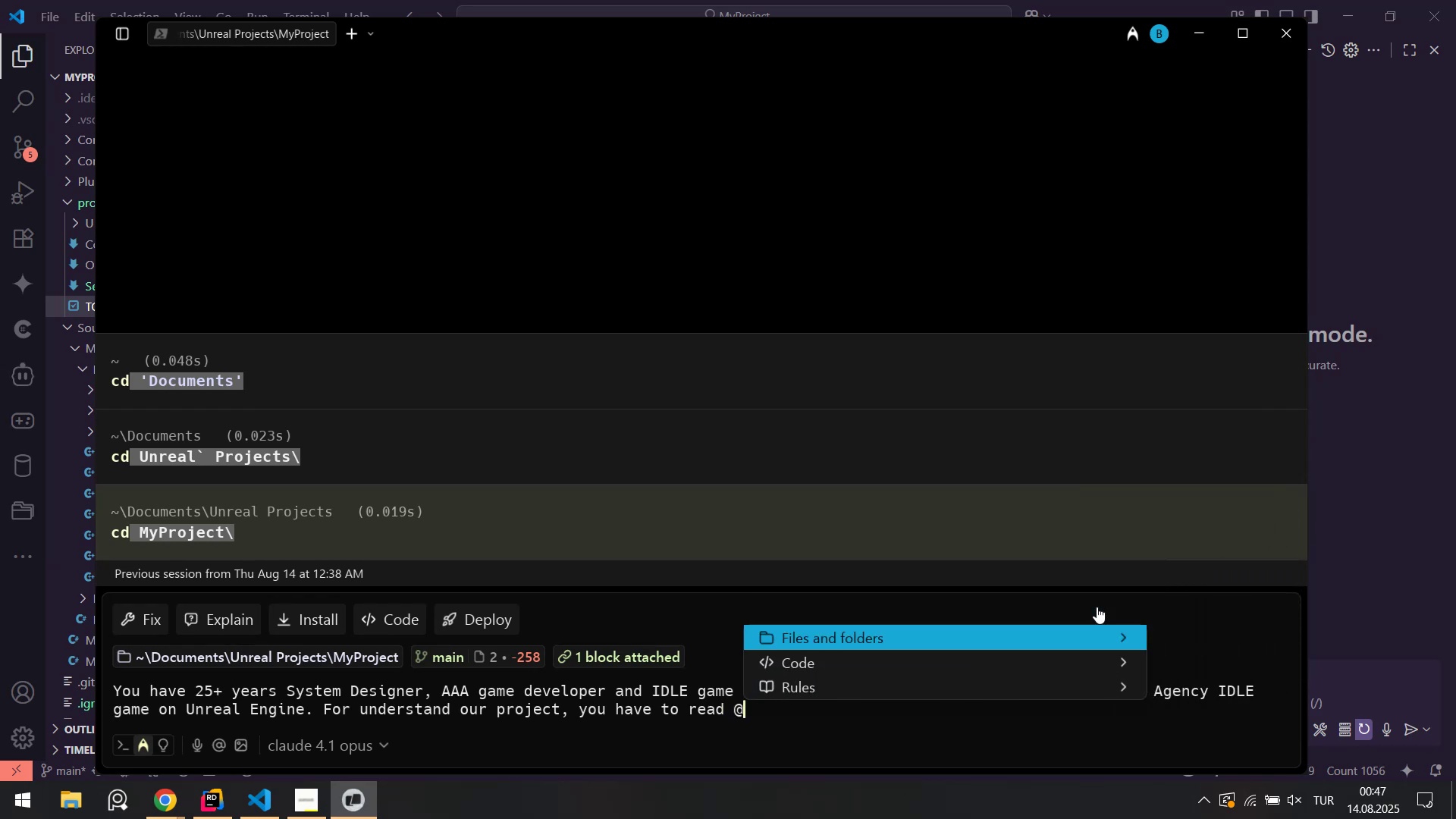 
type(project&)
key(Backspace)
type(-docs)
 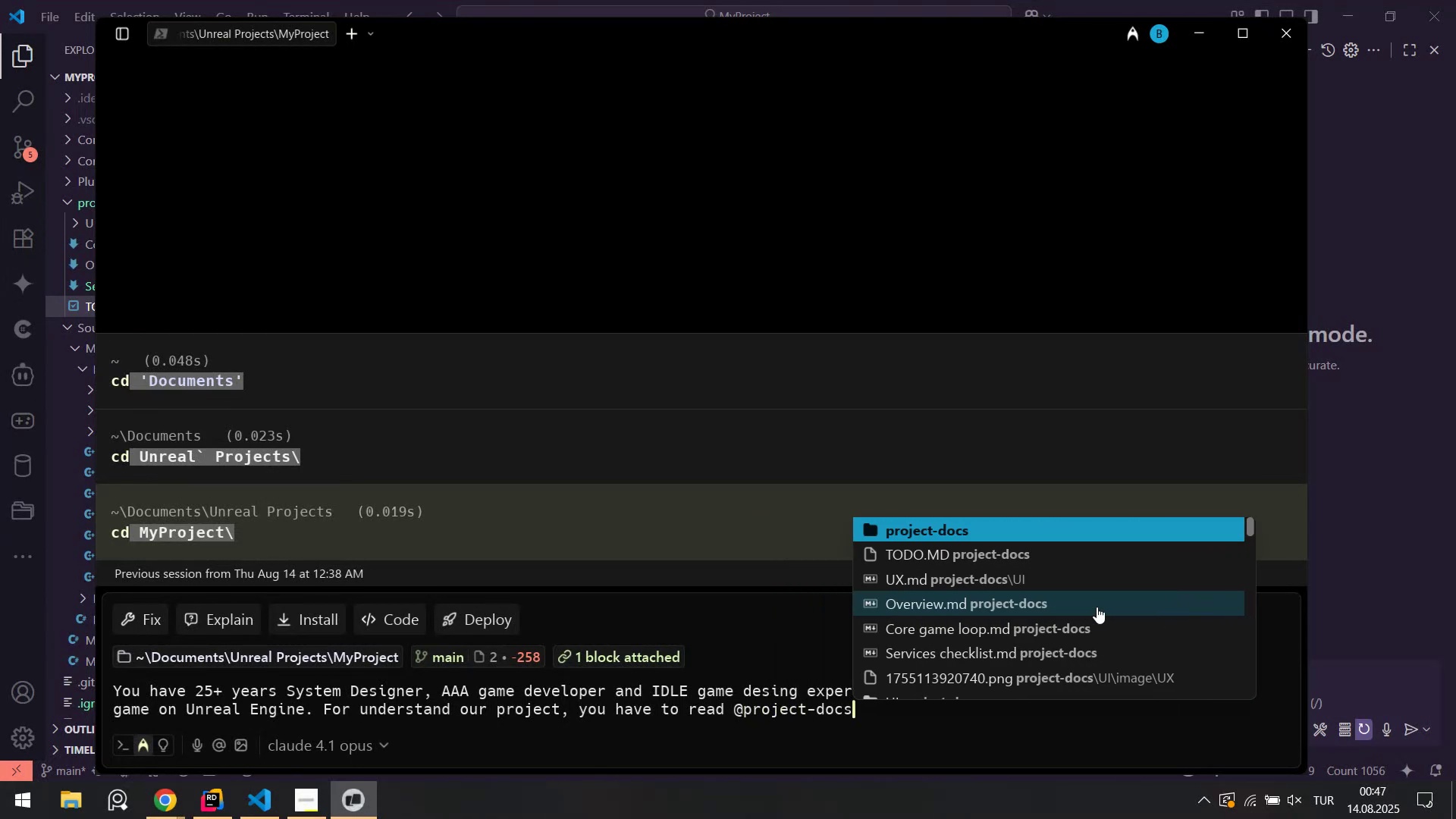 
 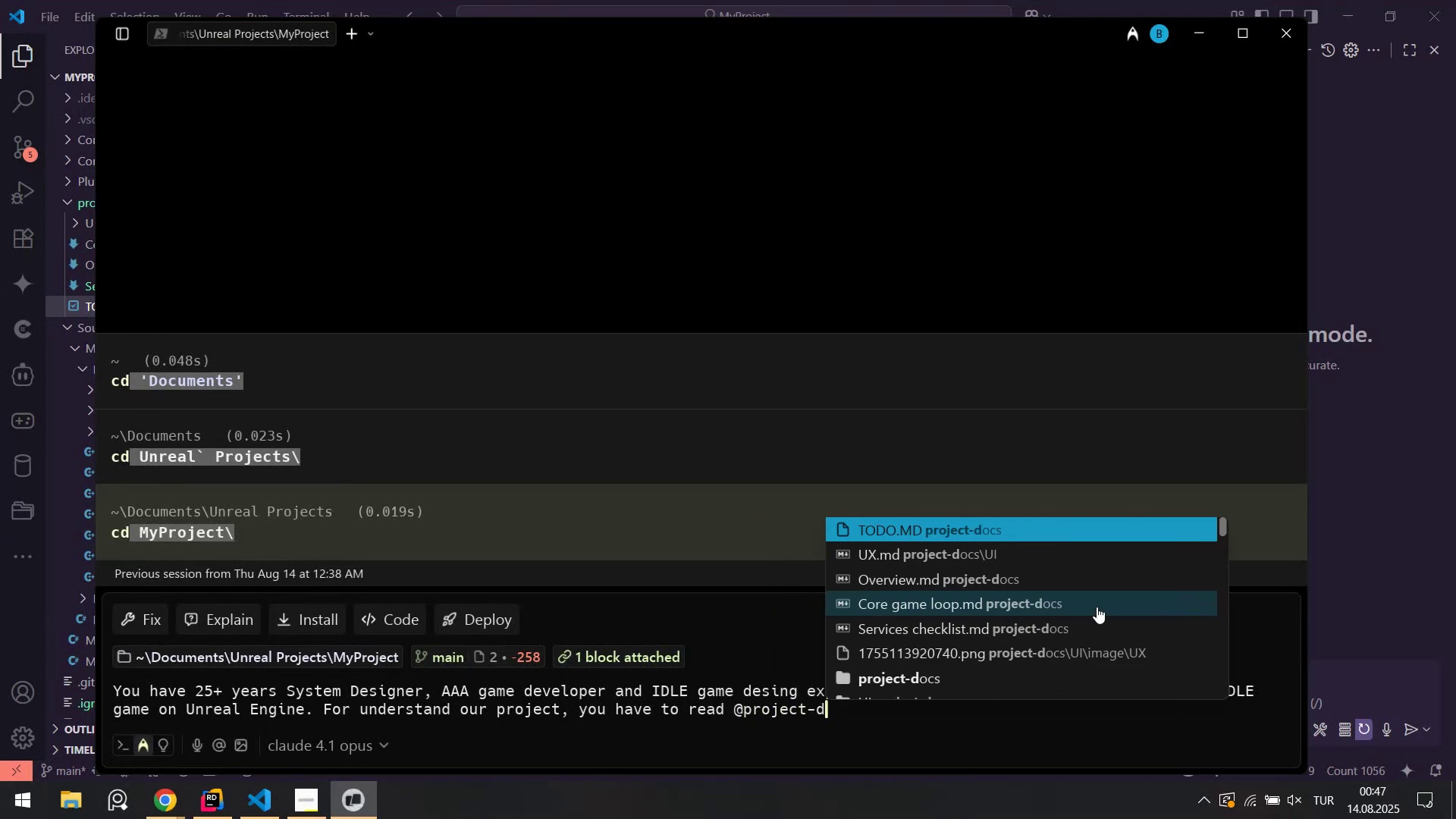 
hold_key(key=ShiftRight, duration=0.34)
 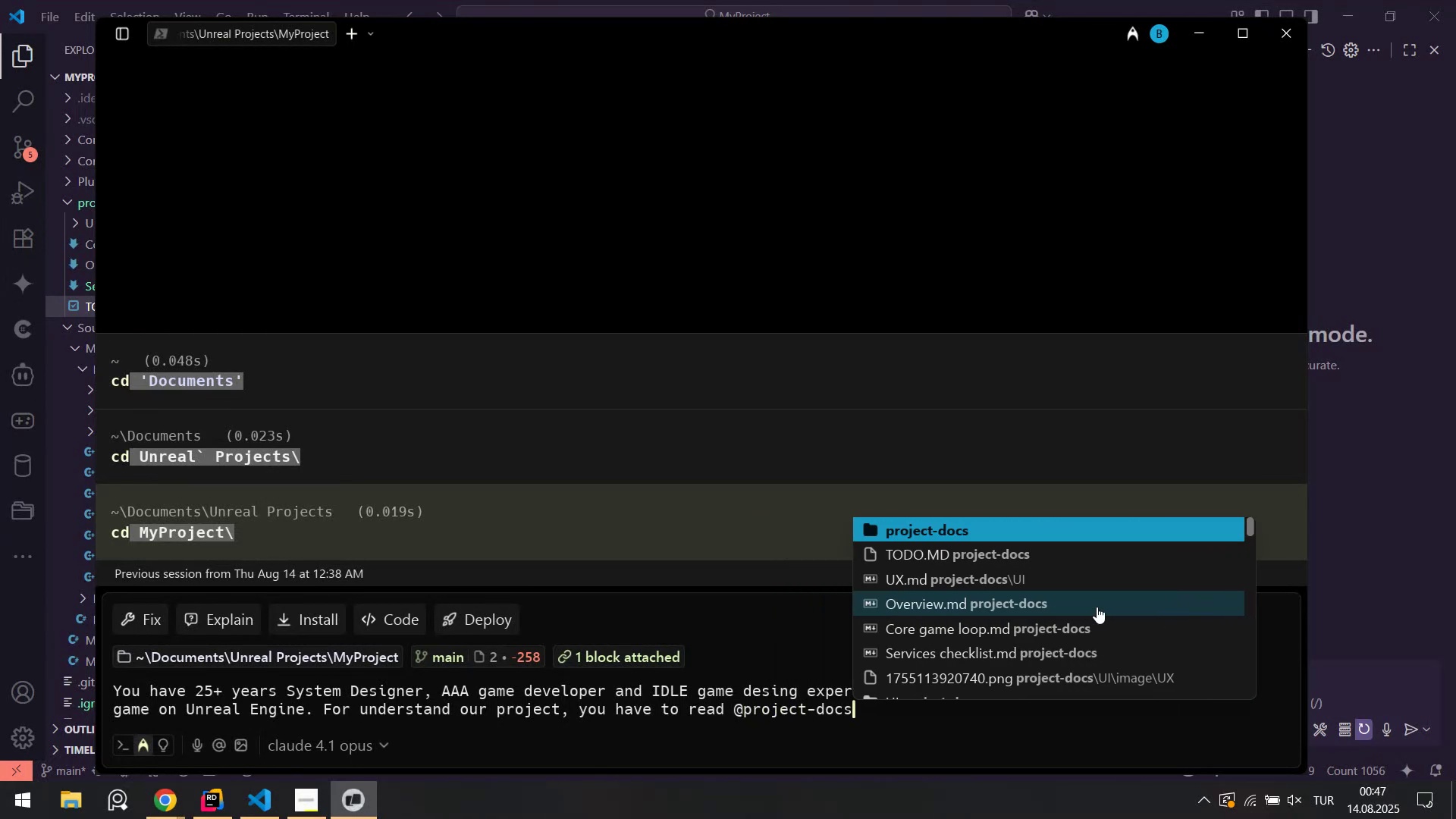 
key(Enter)
 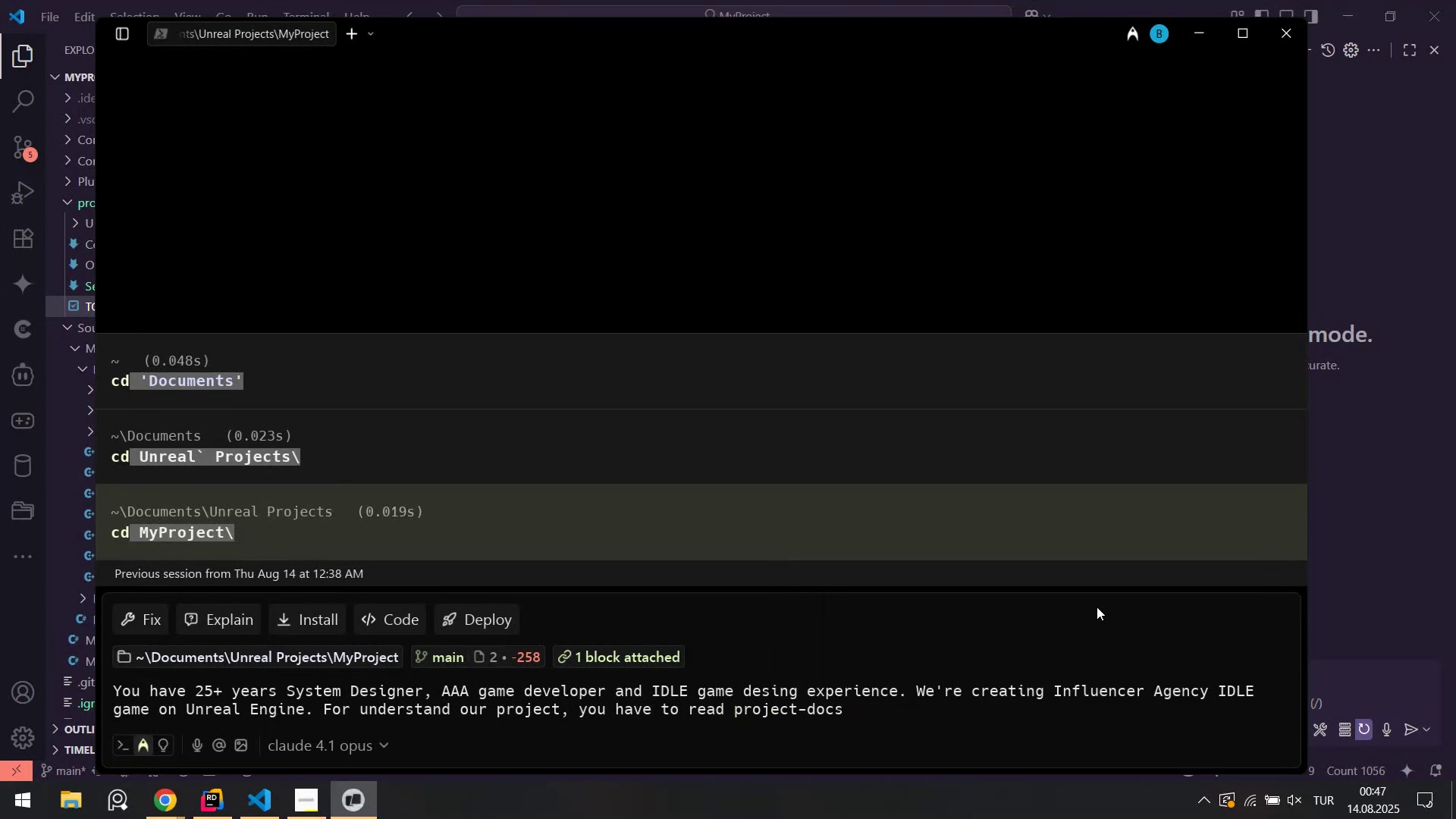 
key(Backspace)
 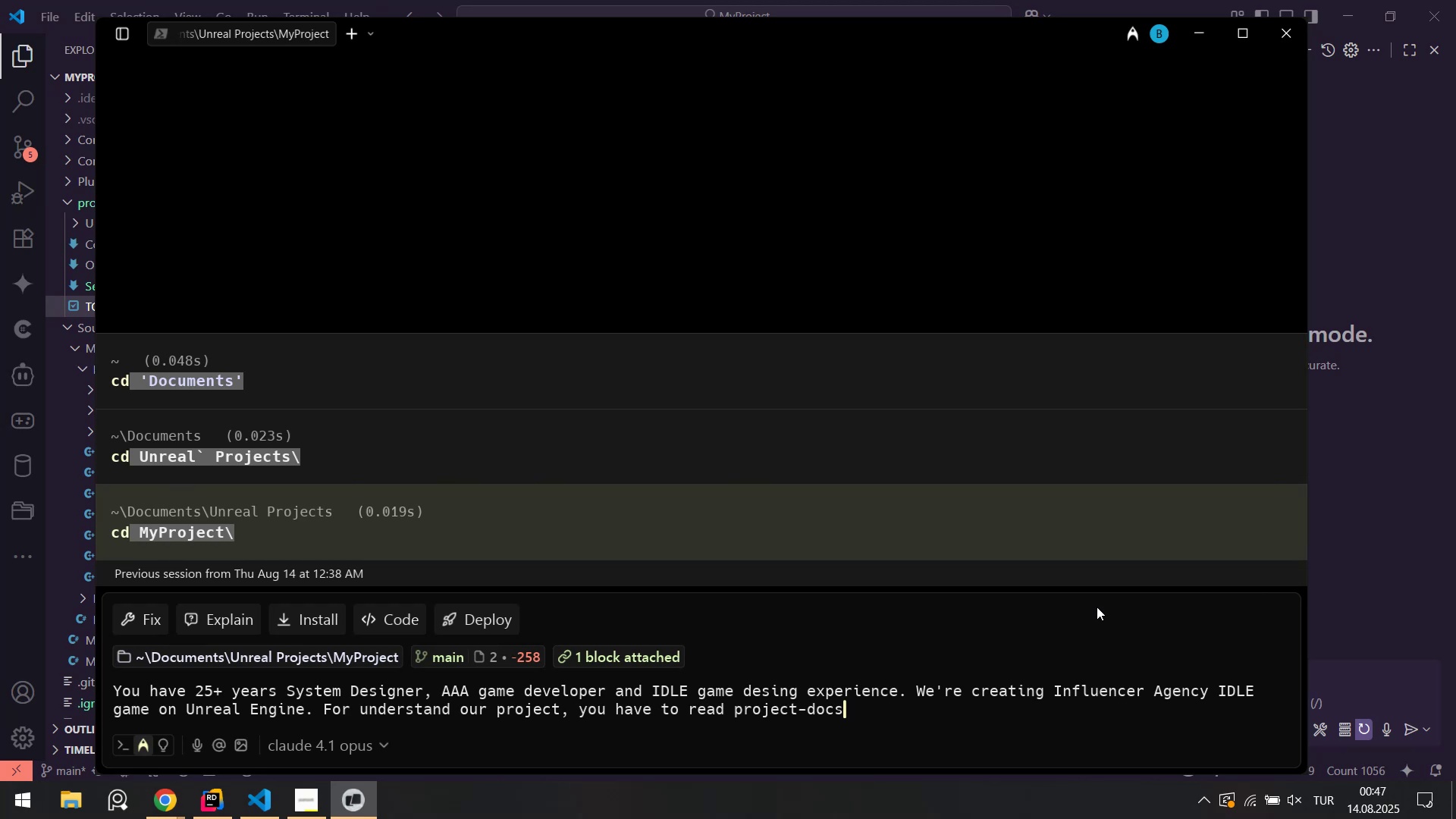 
key(Space)
 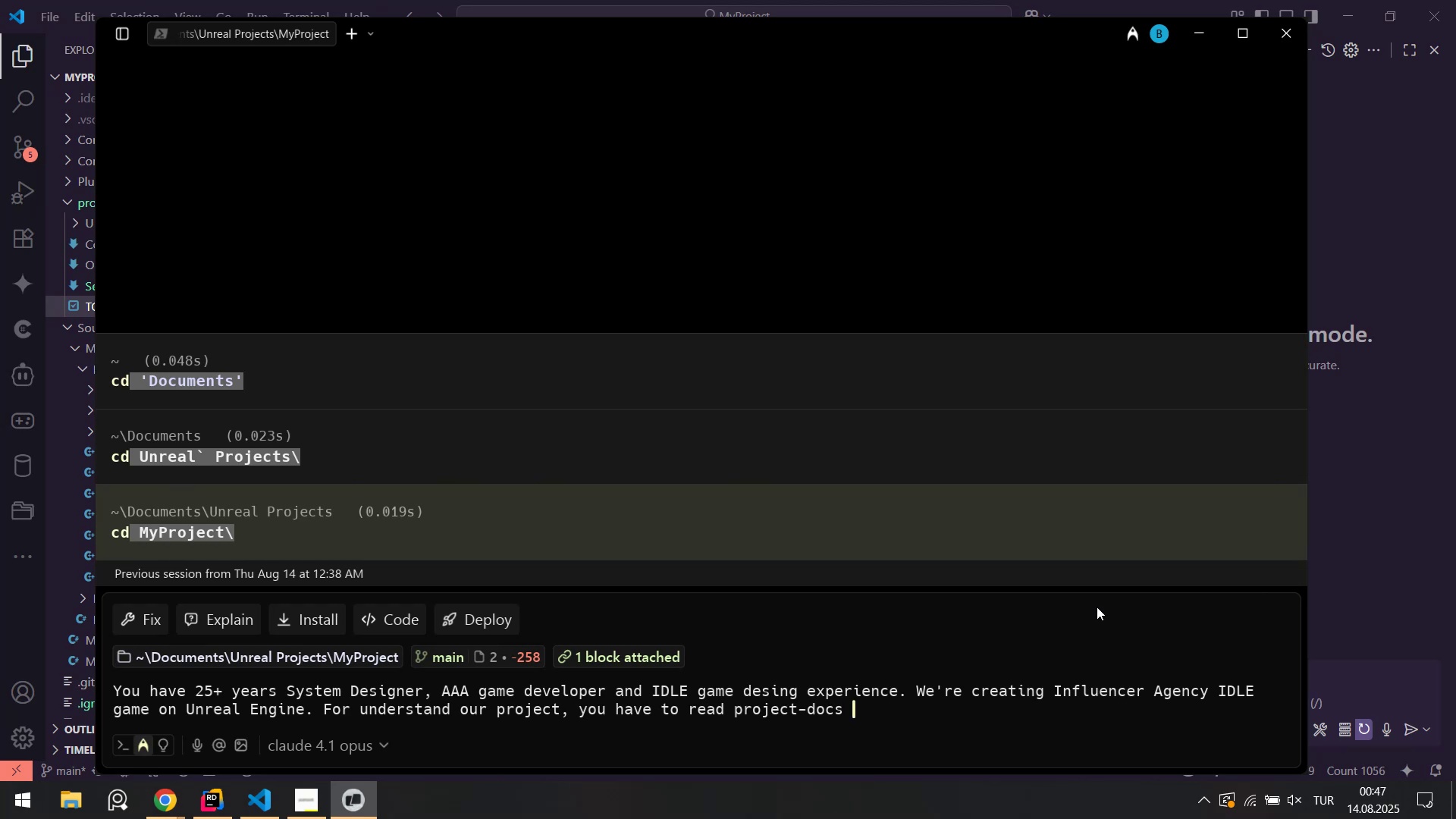 
left_click([278, 818])
 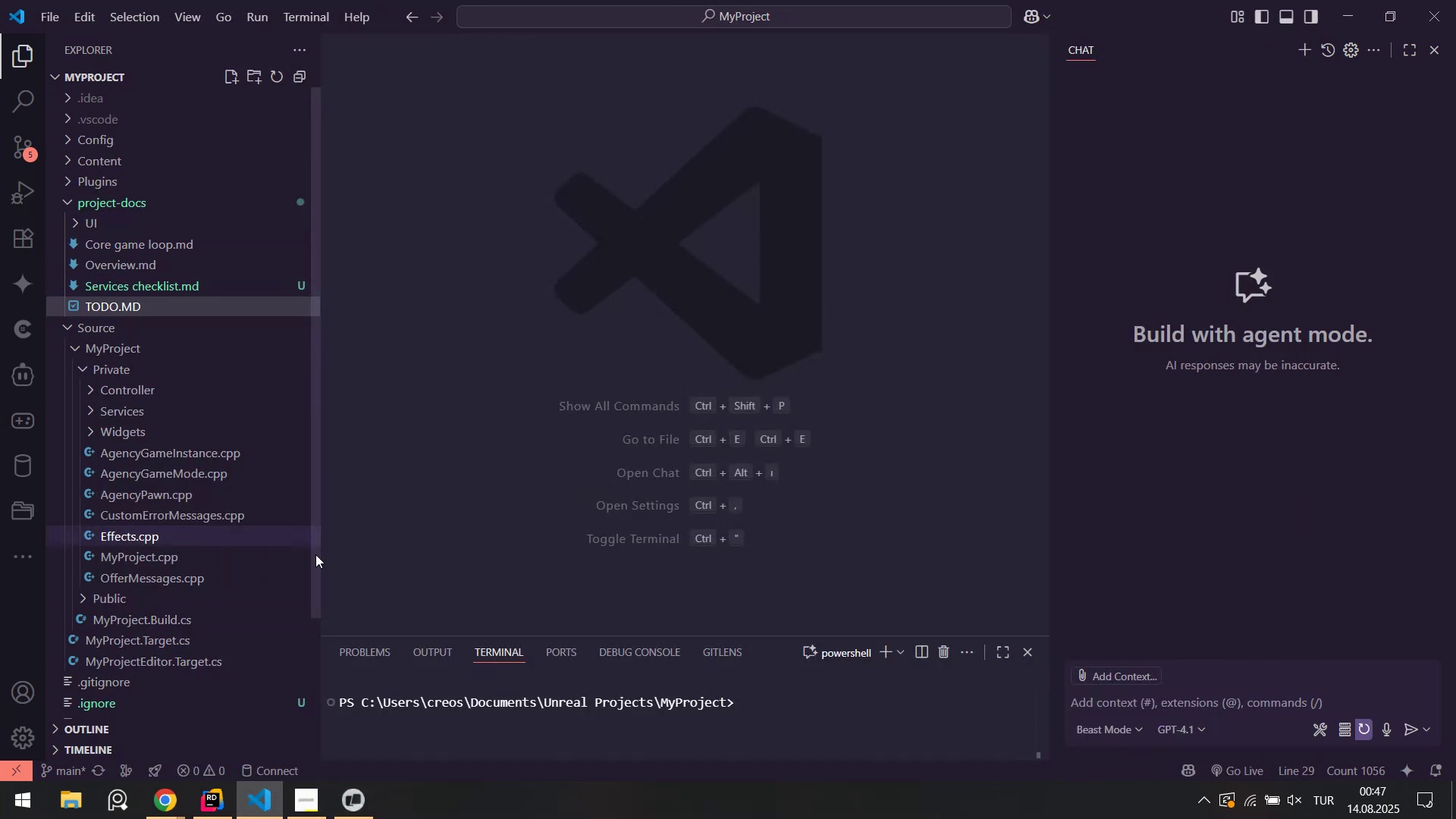 
left_click([355, 818])
 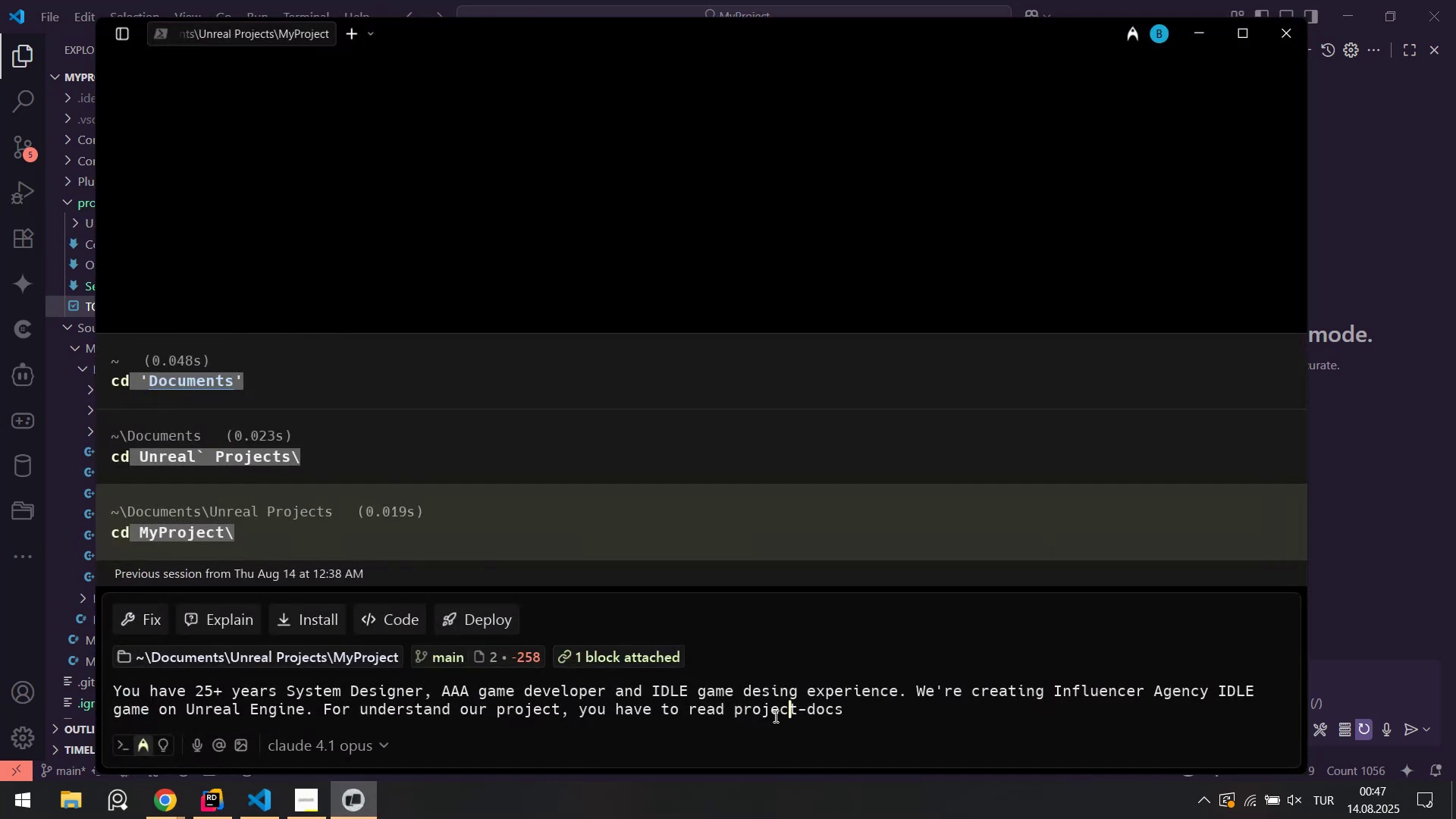 
double_click([744, 723])
 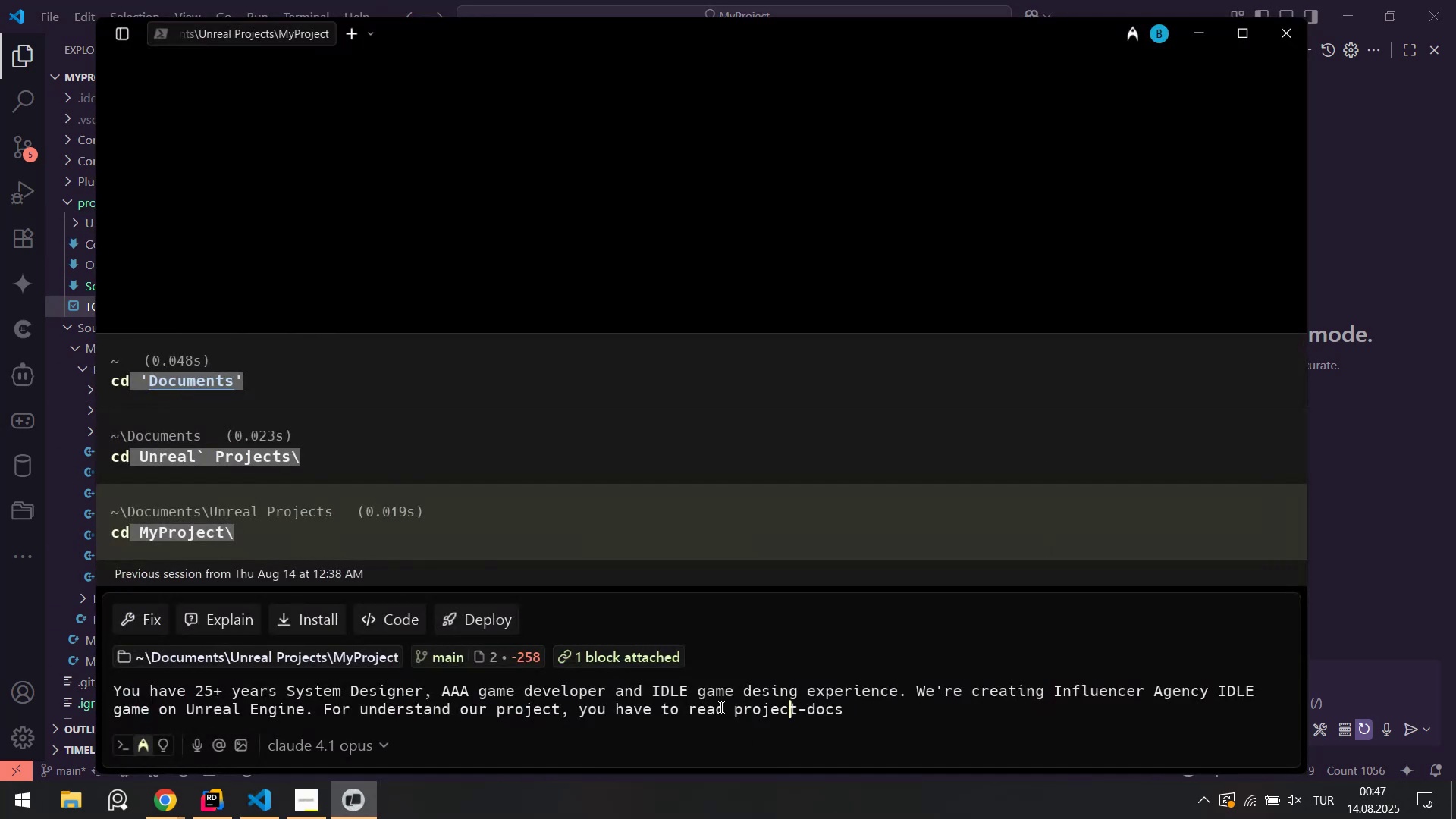 
left_click_drag(start_coordinate=[720, 707], to_coordinate=[890, 711])
 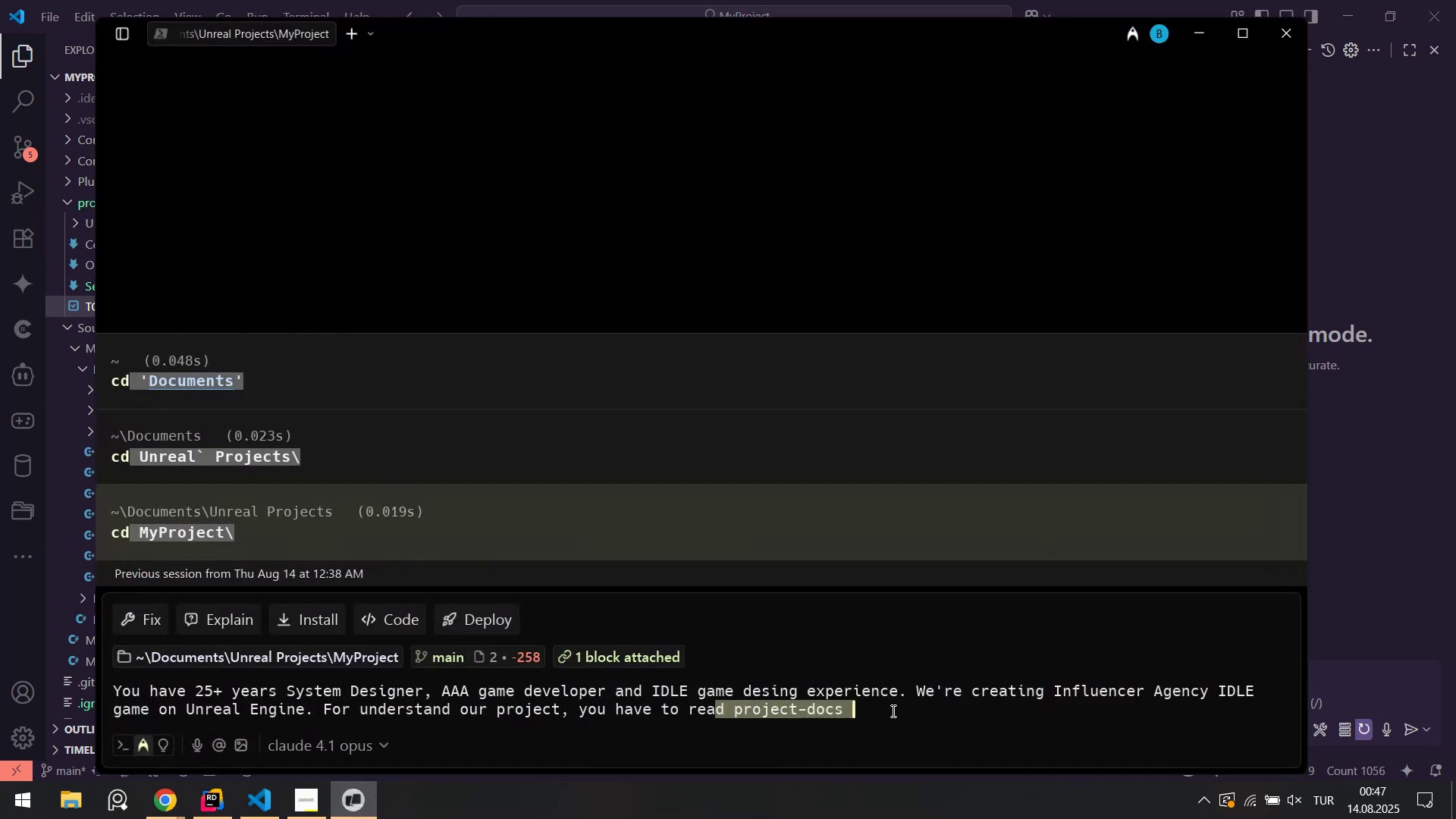 
left_click([892, 711])
 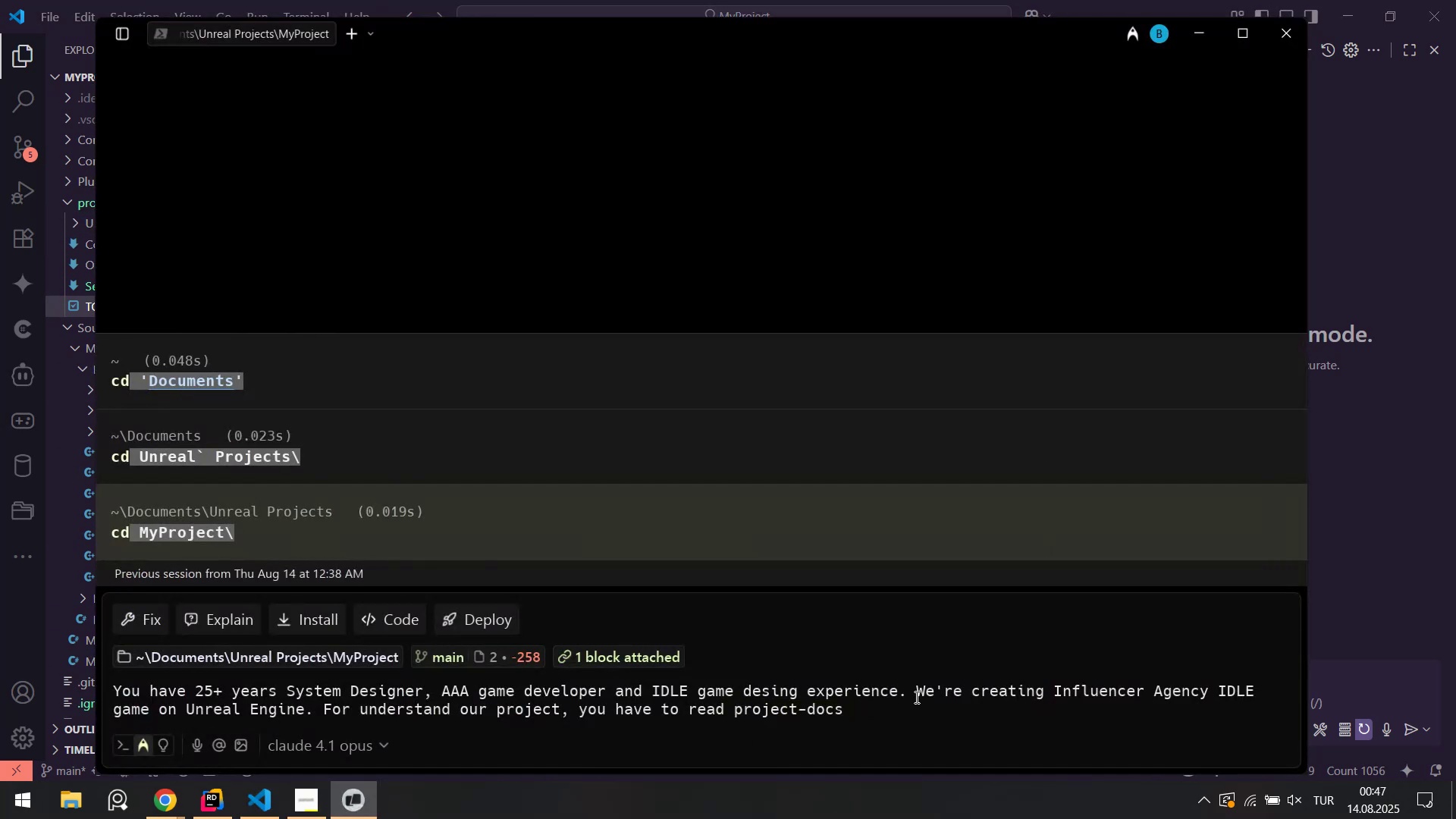 
key(Backspace)
 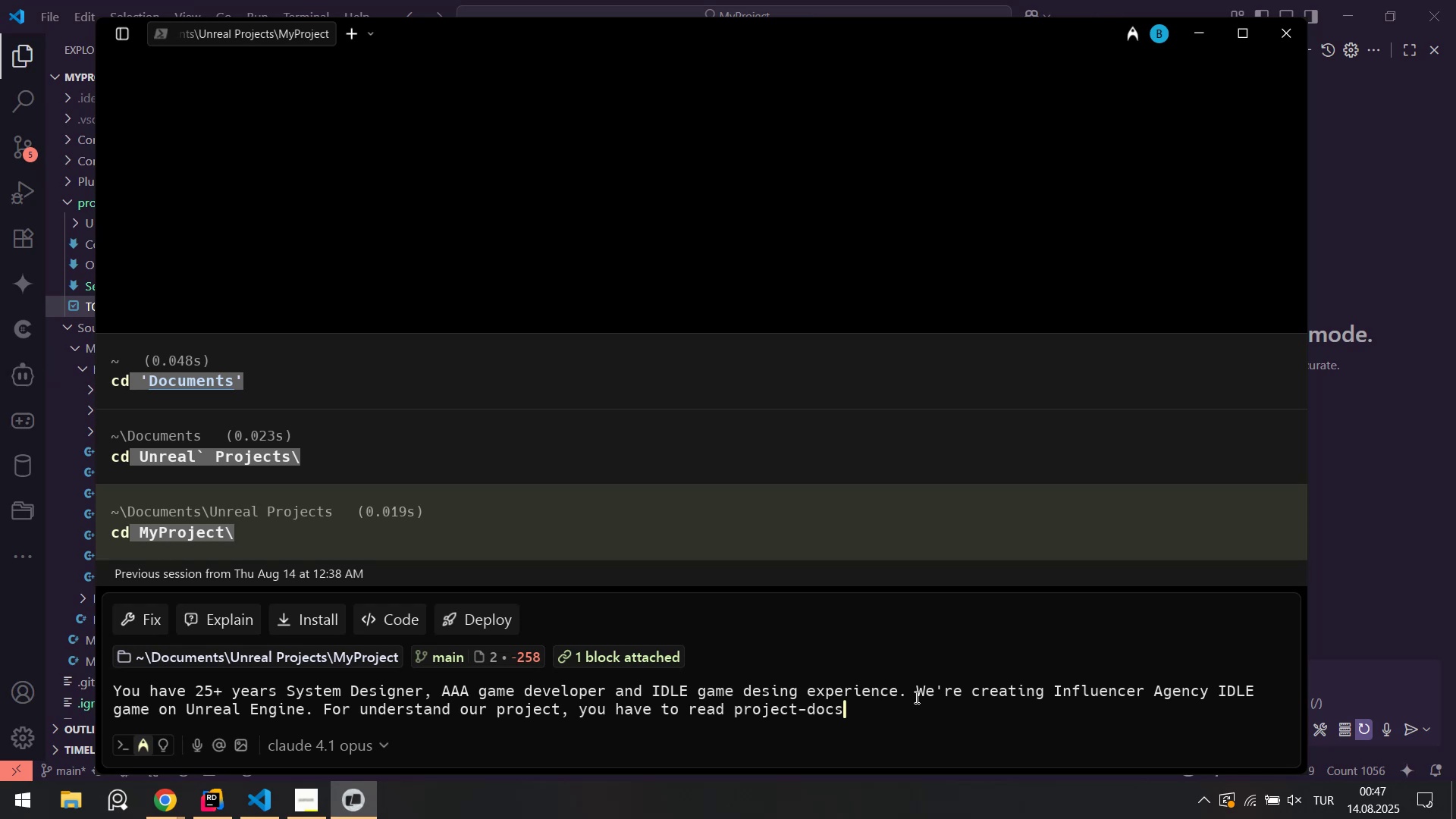 
key(Backspace)
 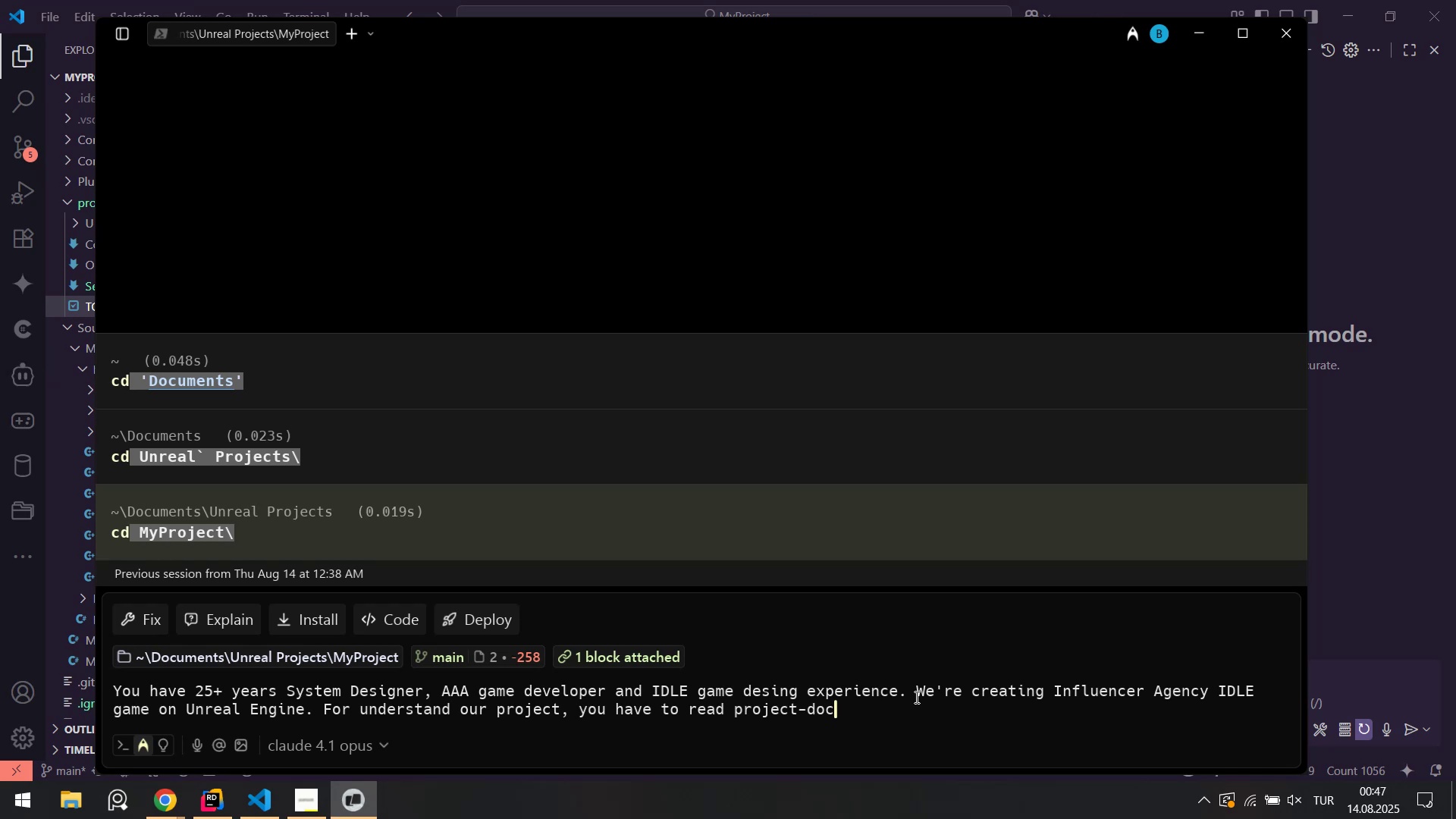 
key(S)
 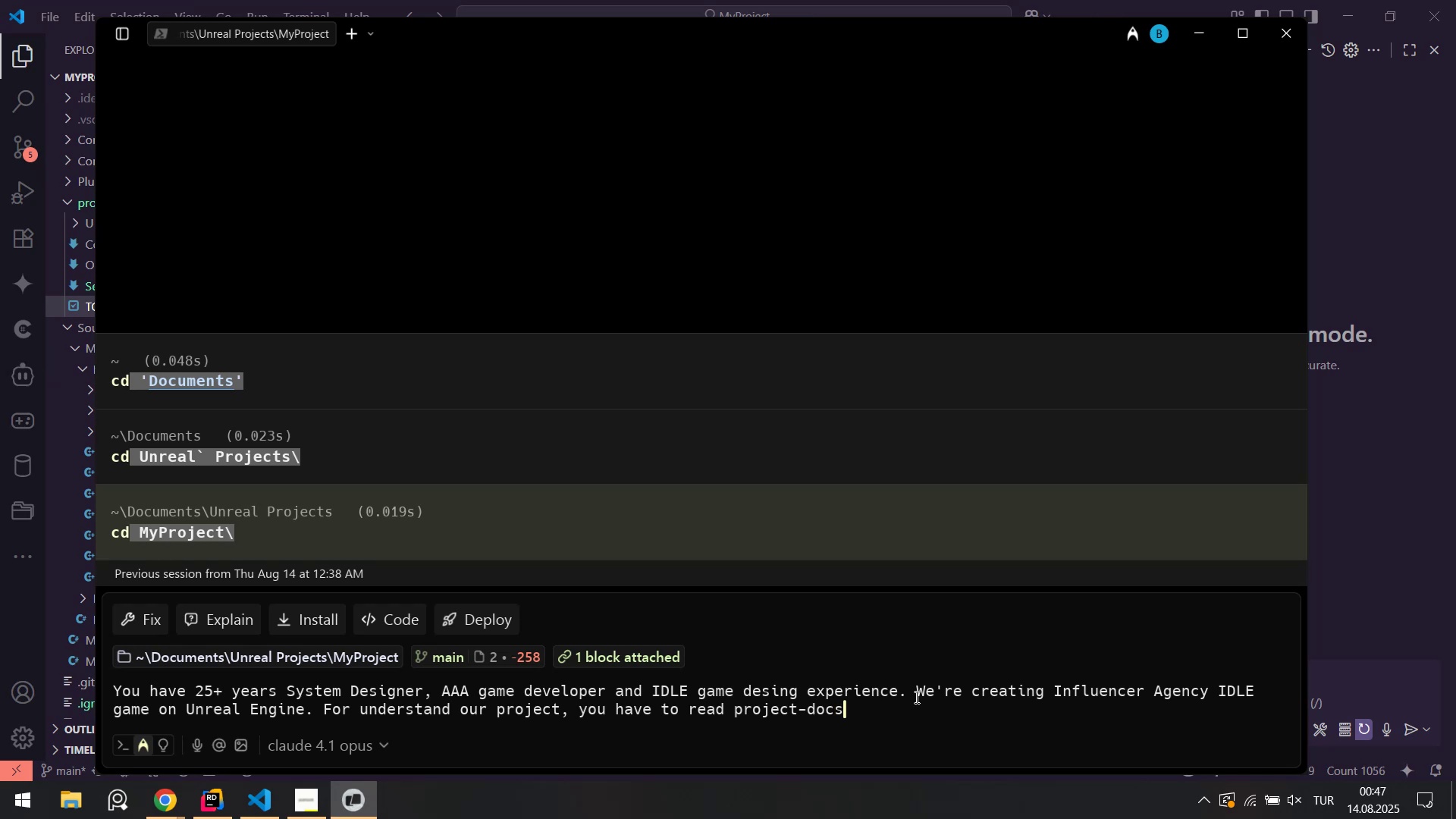 
hold_key(key=Backspace, duration=0.87)
 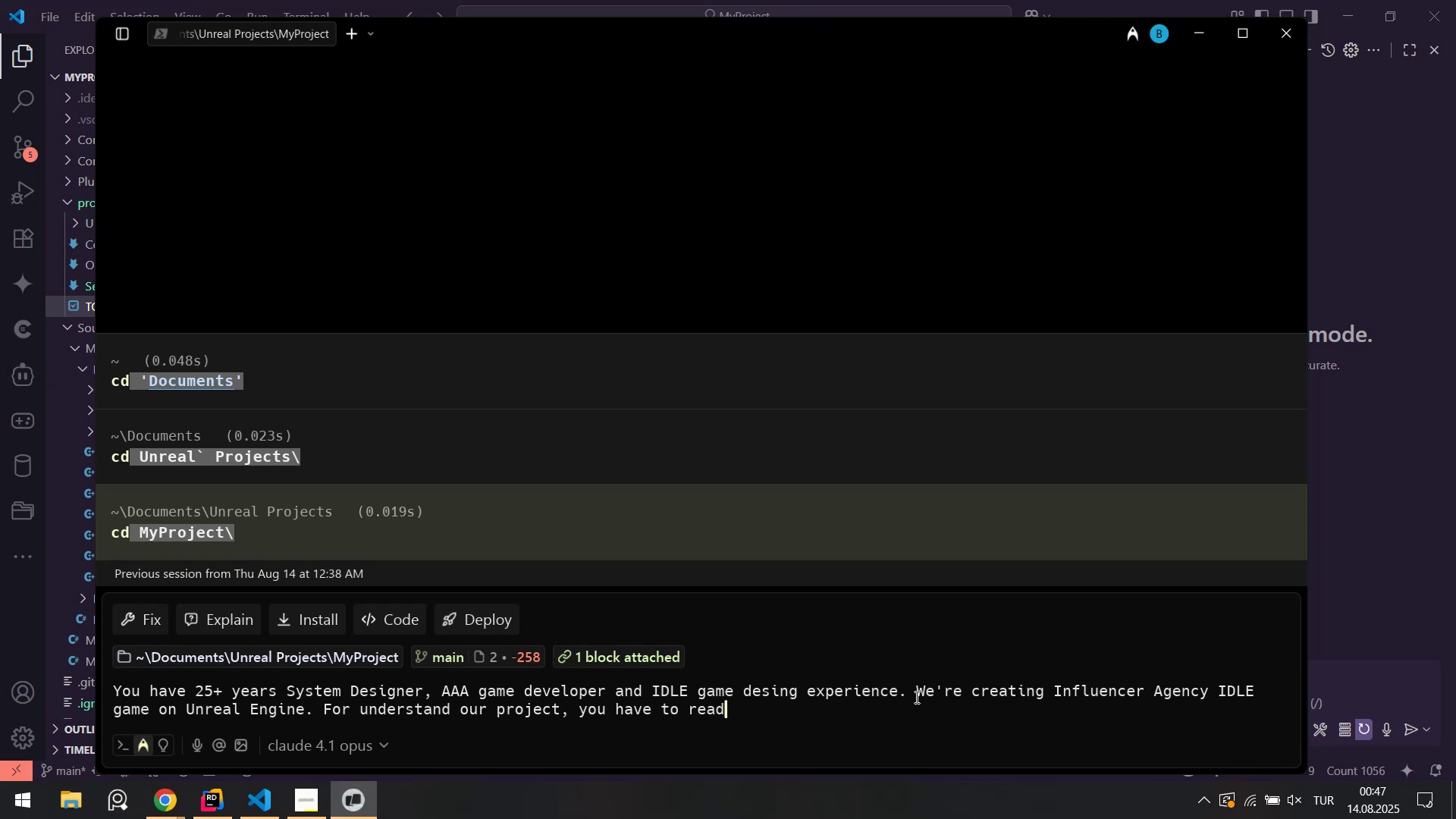 
key(Space)
 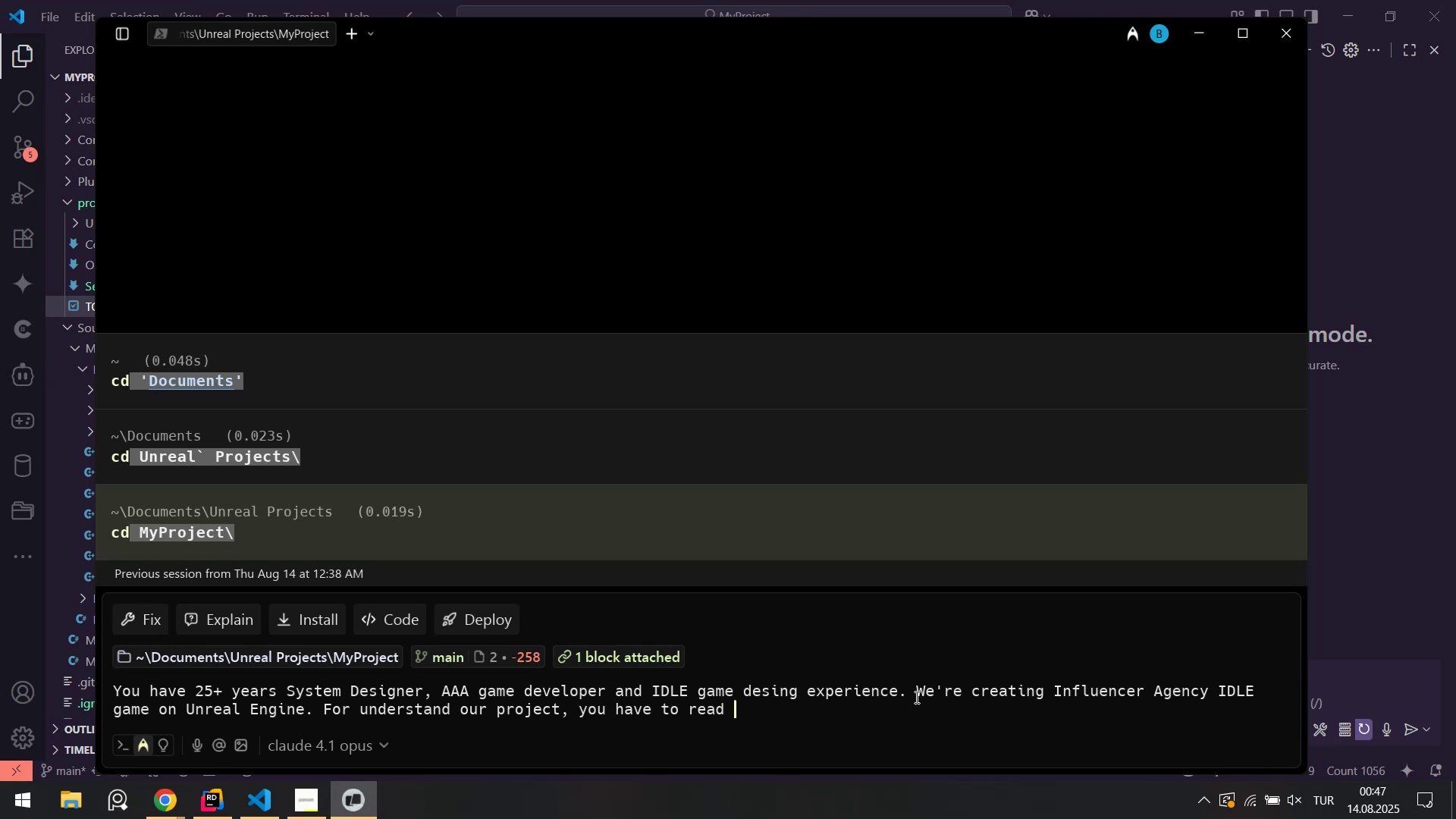 
key(Backquote)
 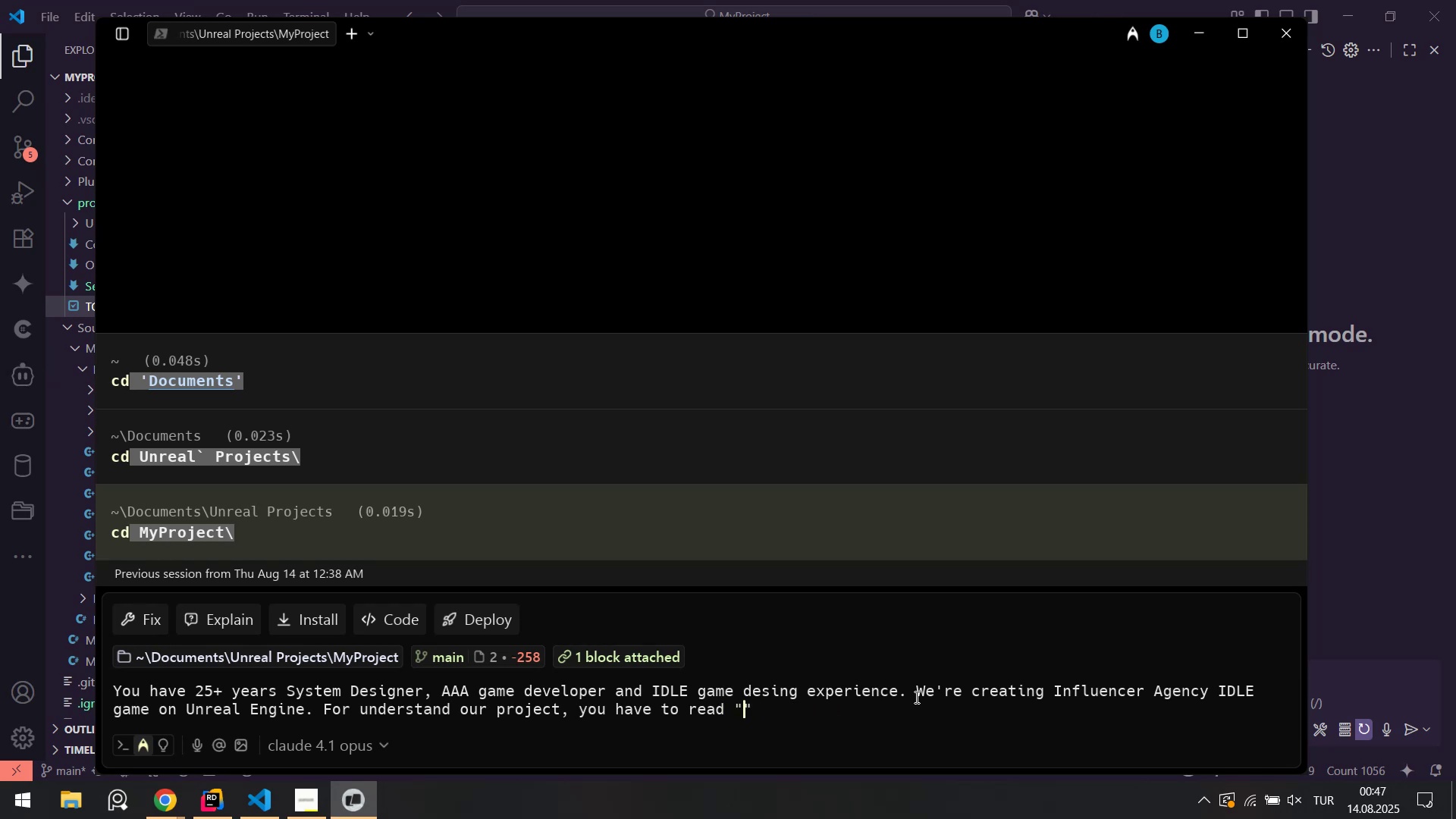 
key(Alt+AltLeft)
 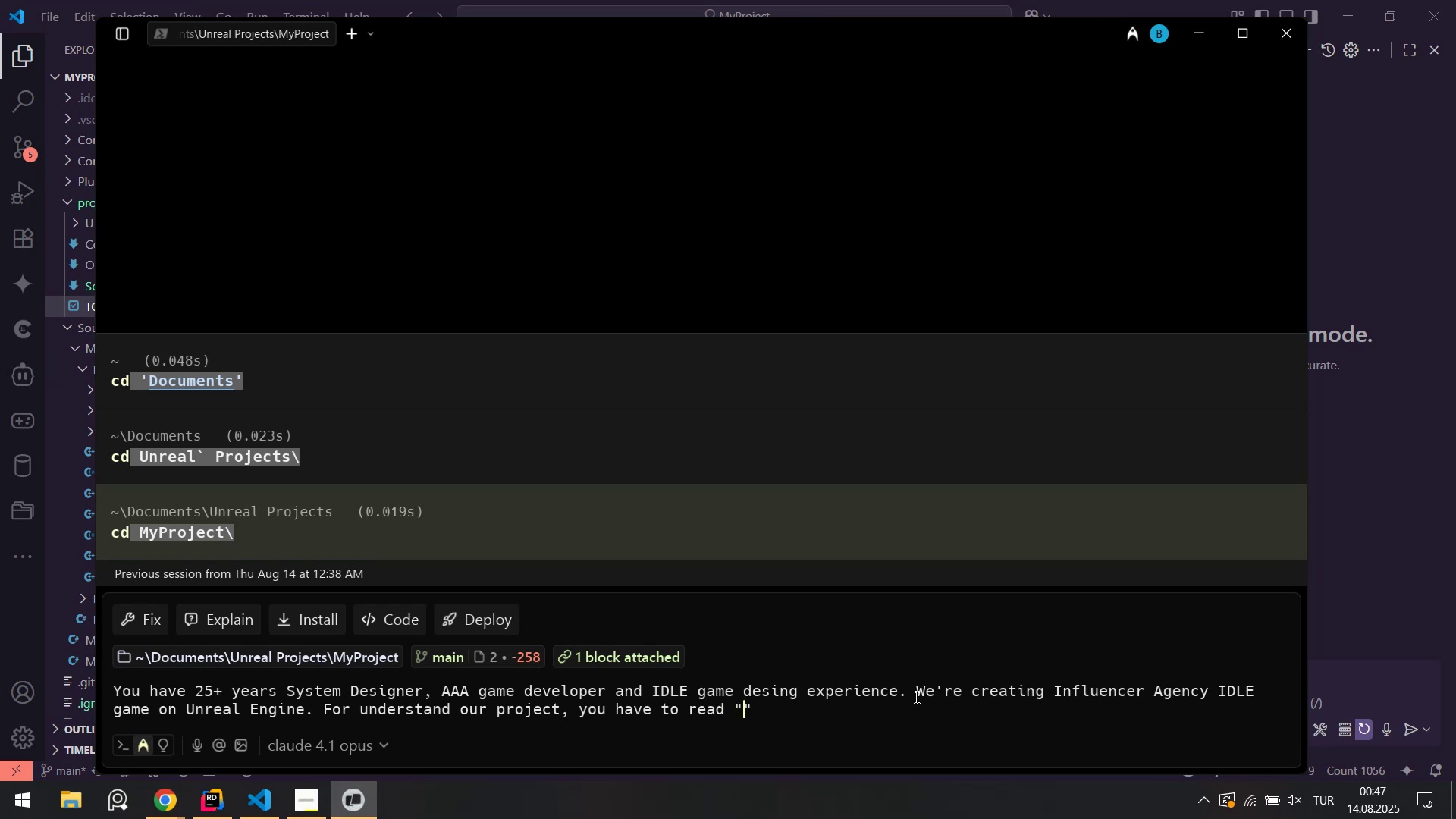 
key(Alt+Tab)
 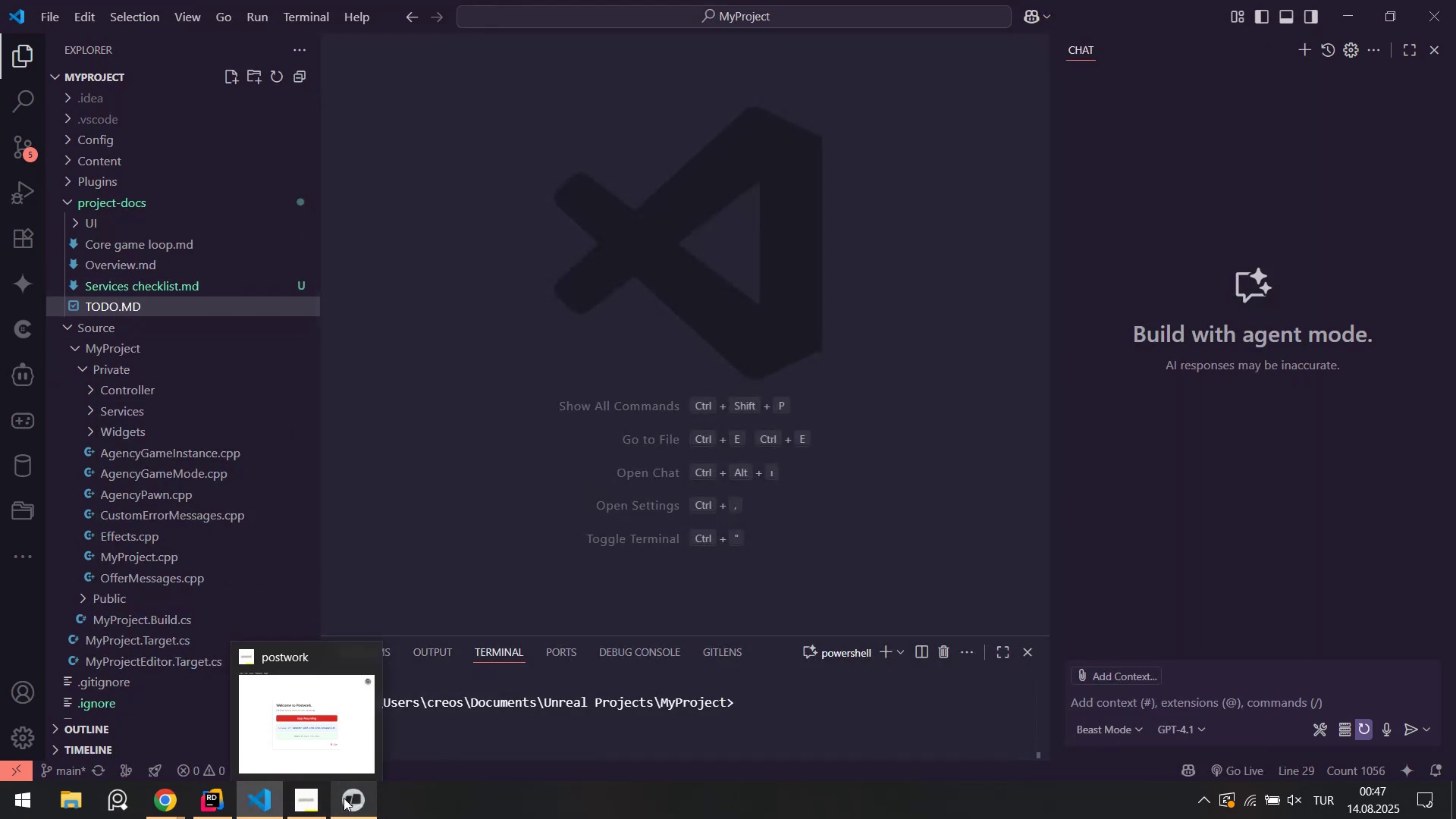 
left_click([342, 811])
 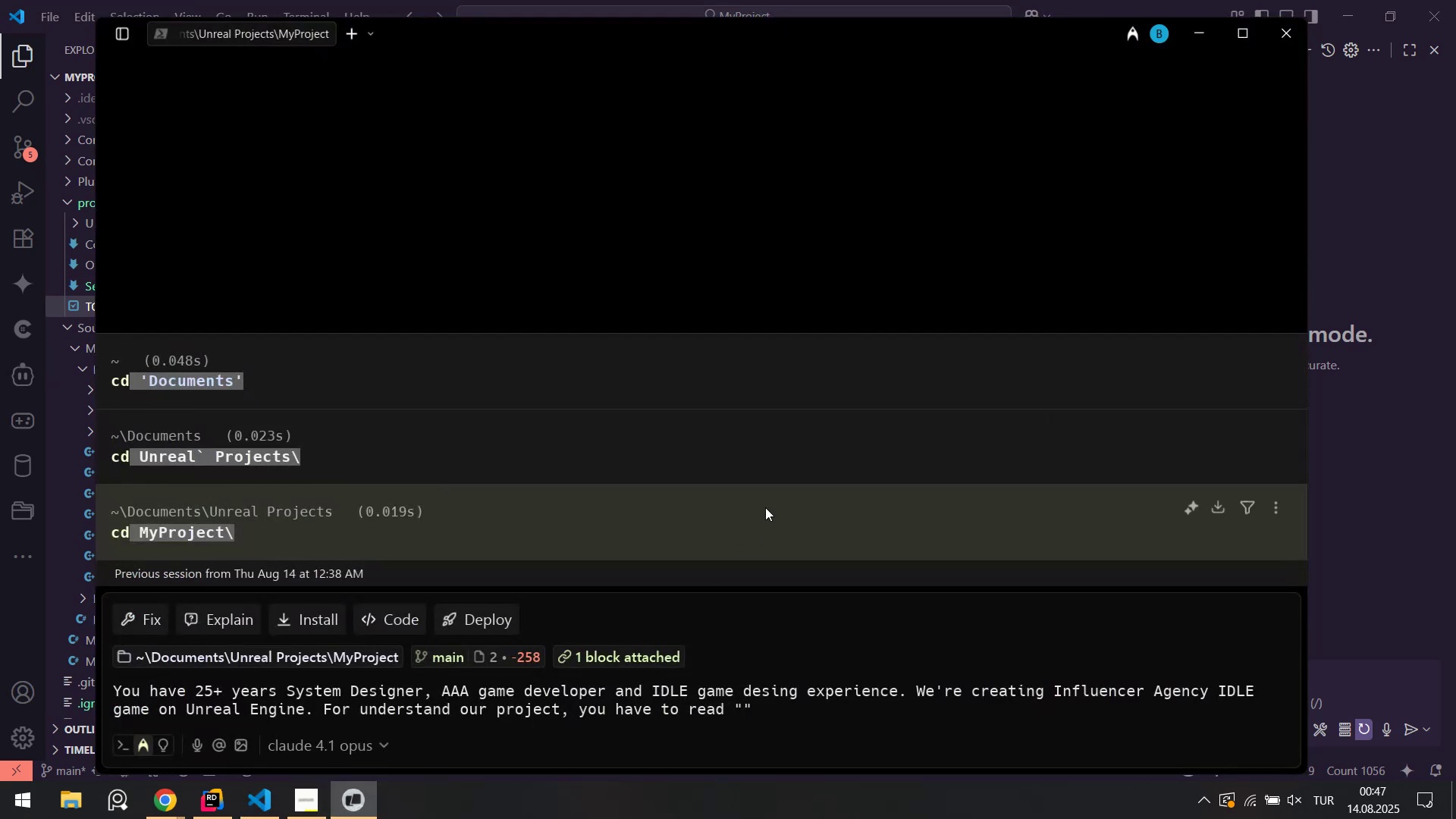 
type(Core)
 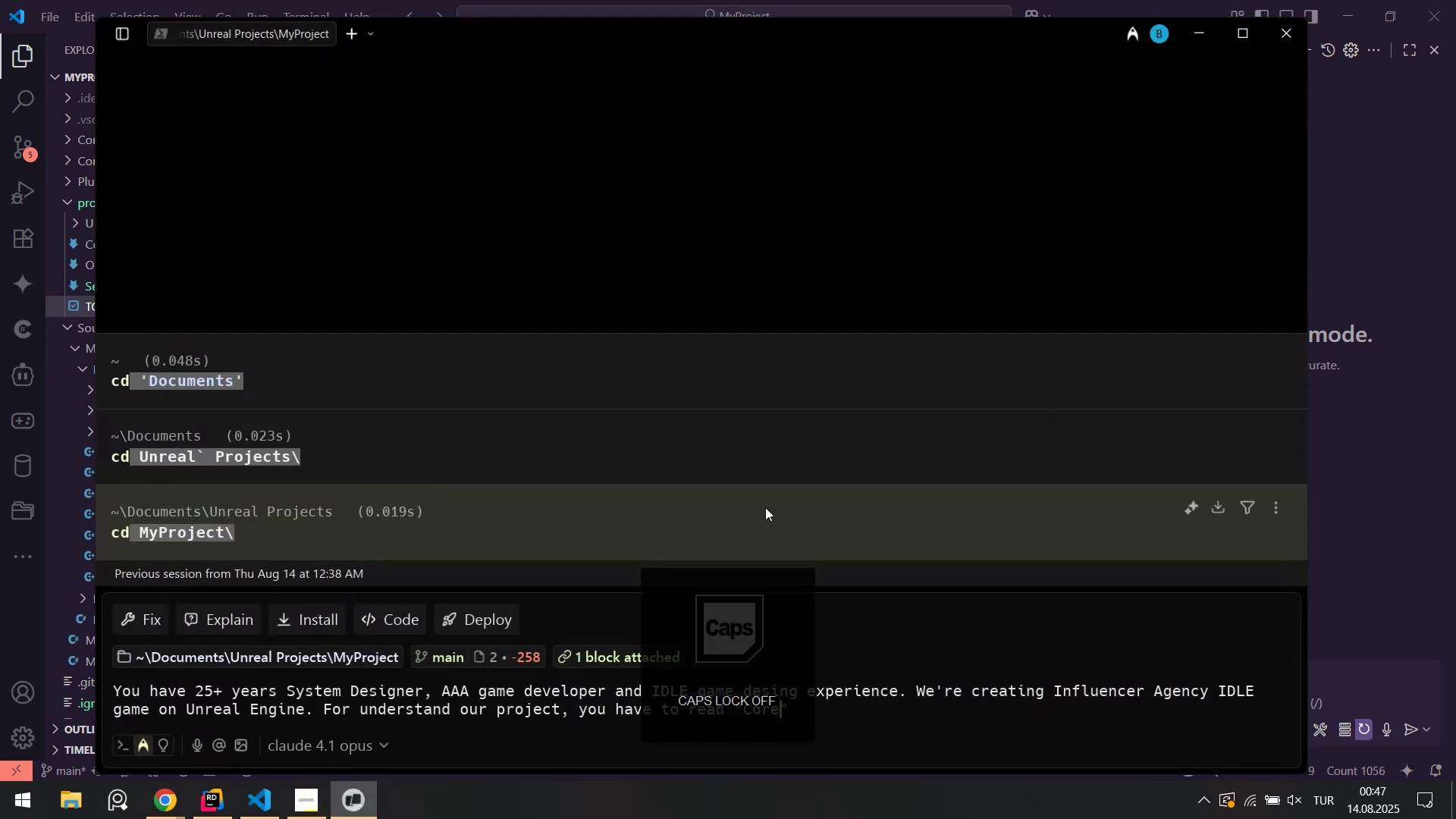 
key(Alt+AltLeft)
 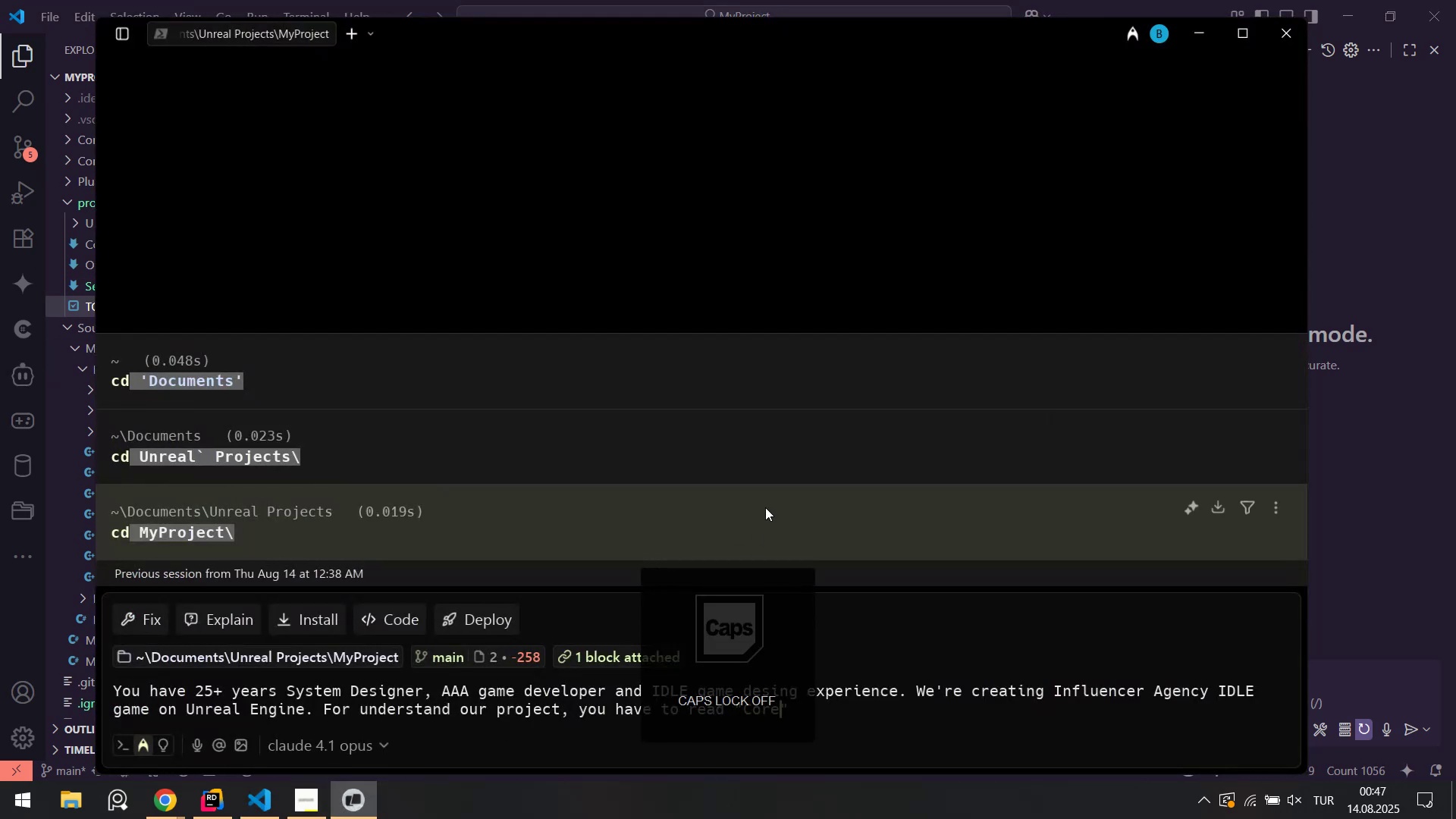 
key(Alt+Tab)
 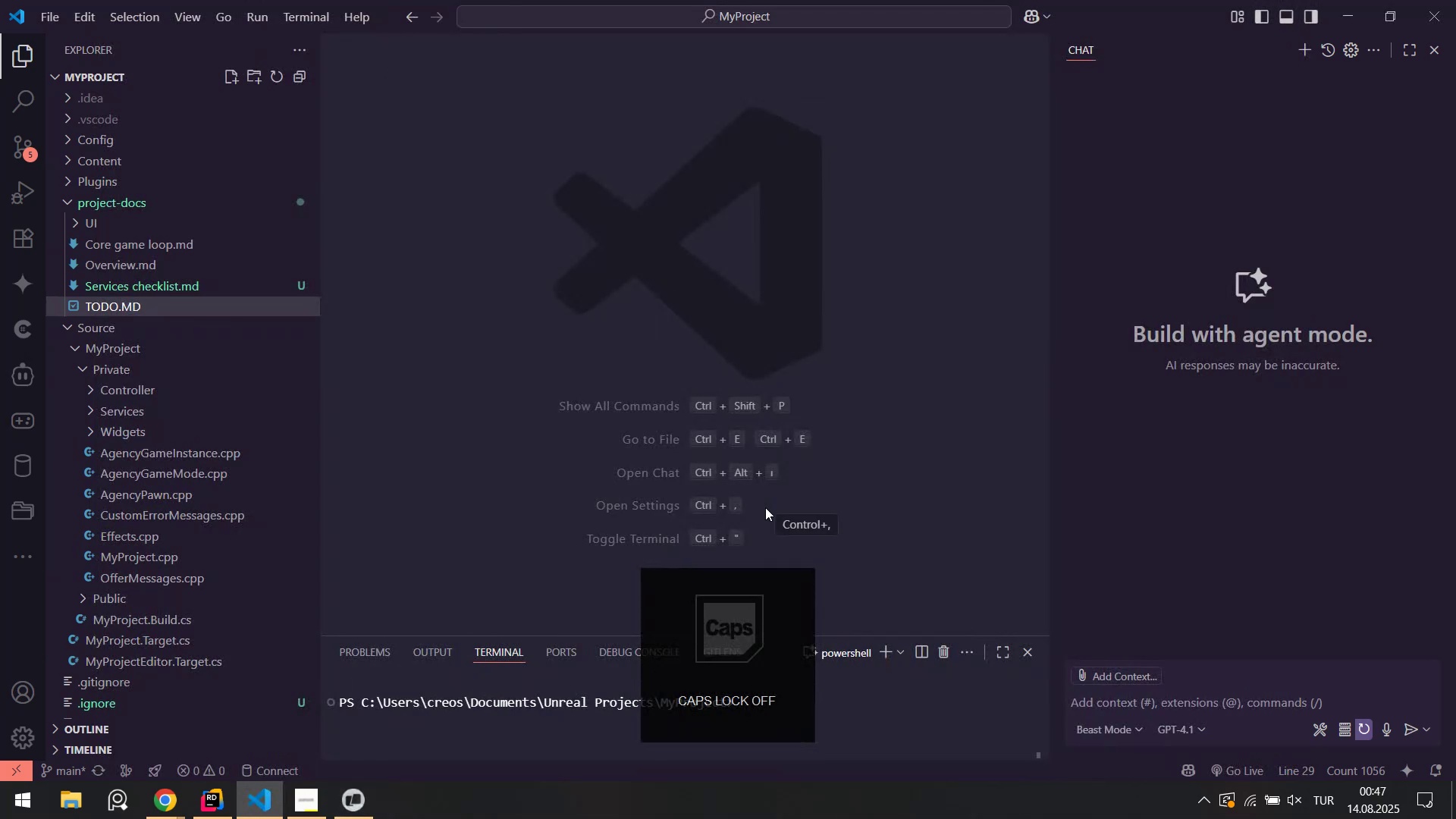 
key(Alt+AltLeft)
 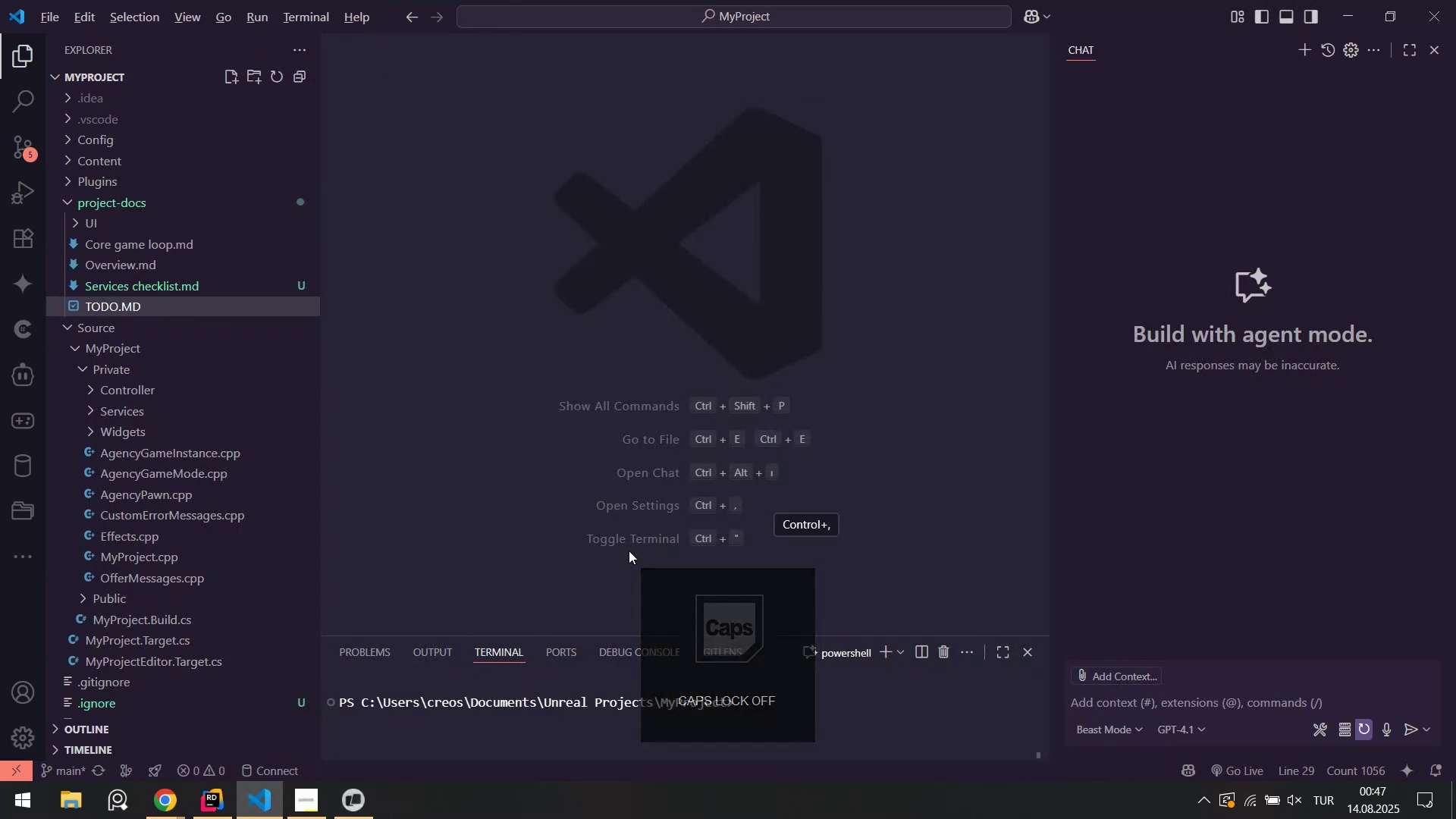 
key(Tab)
type( gmae)
key(Backspace)
key(Backspace)
key(Backspace)
type(ame loop)
 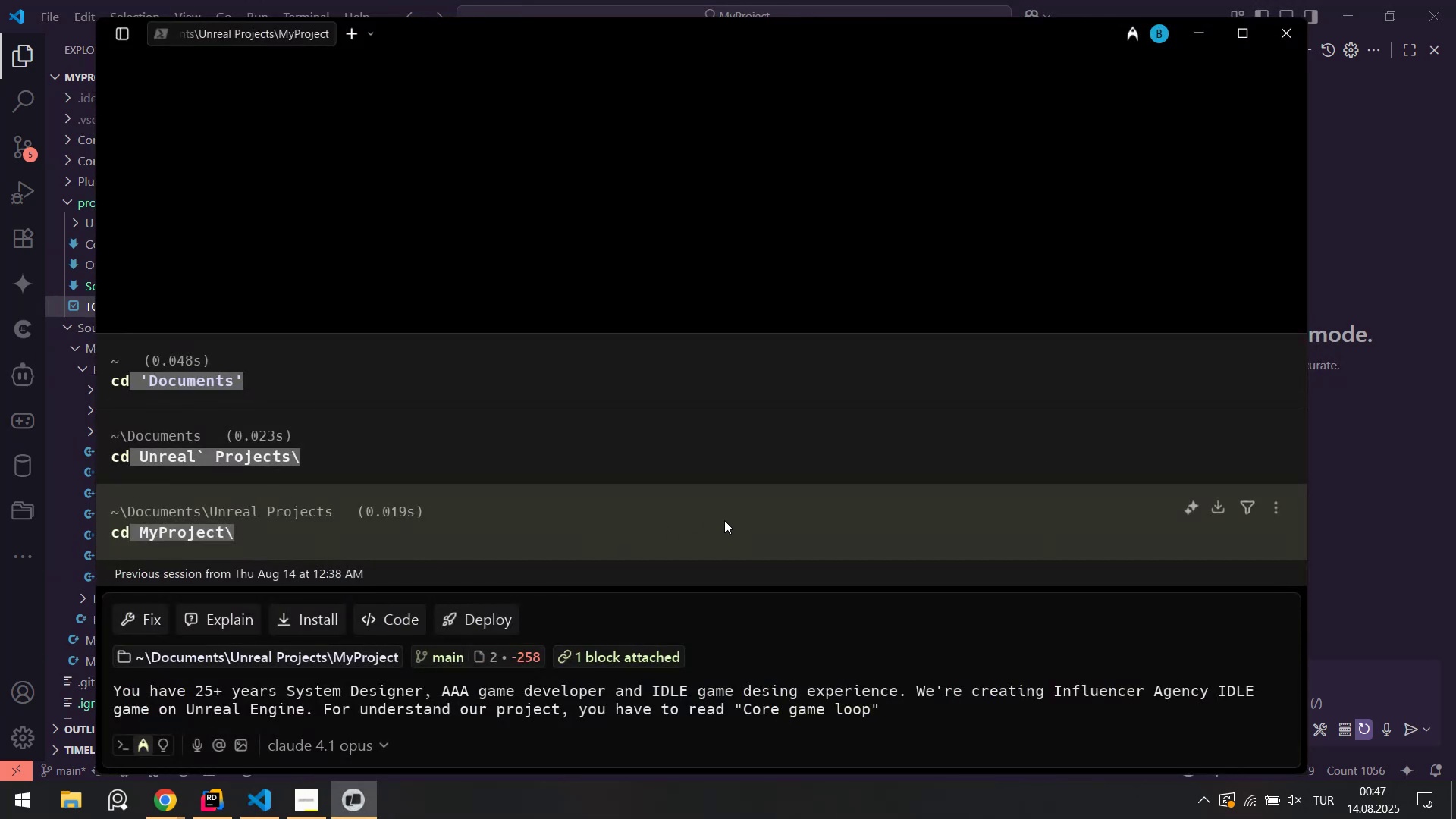 
key(ArrowRight)
 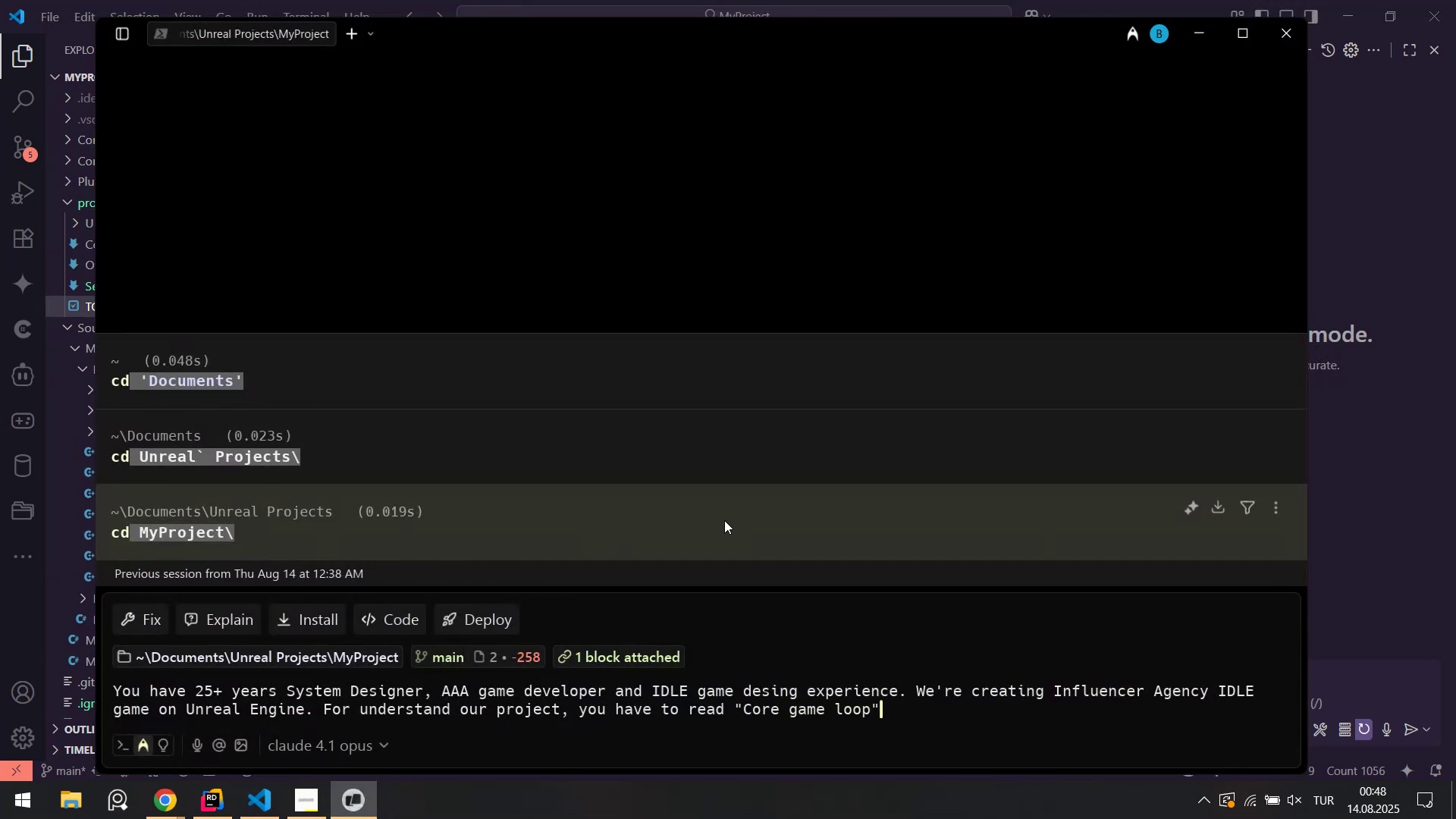 
type( markdown f'le.)
 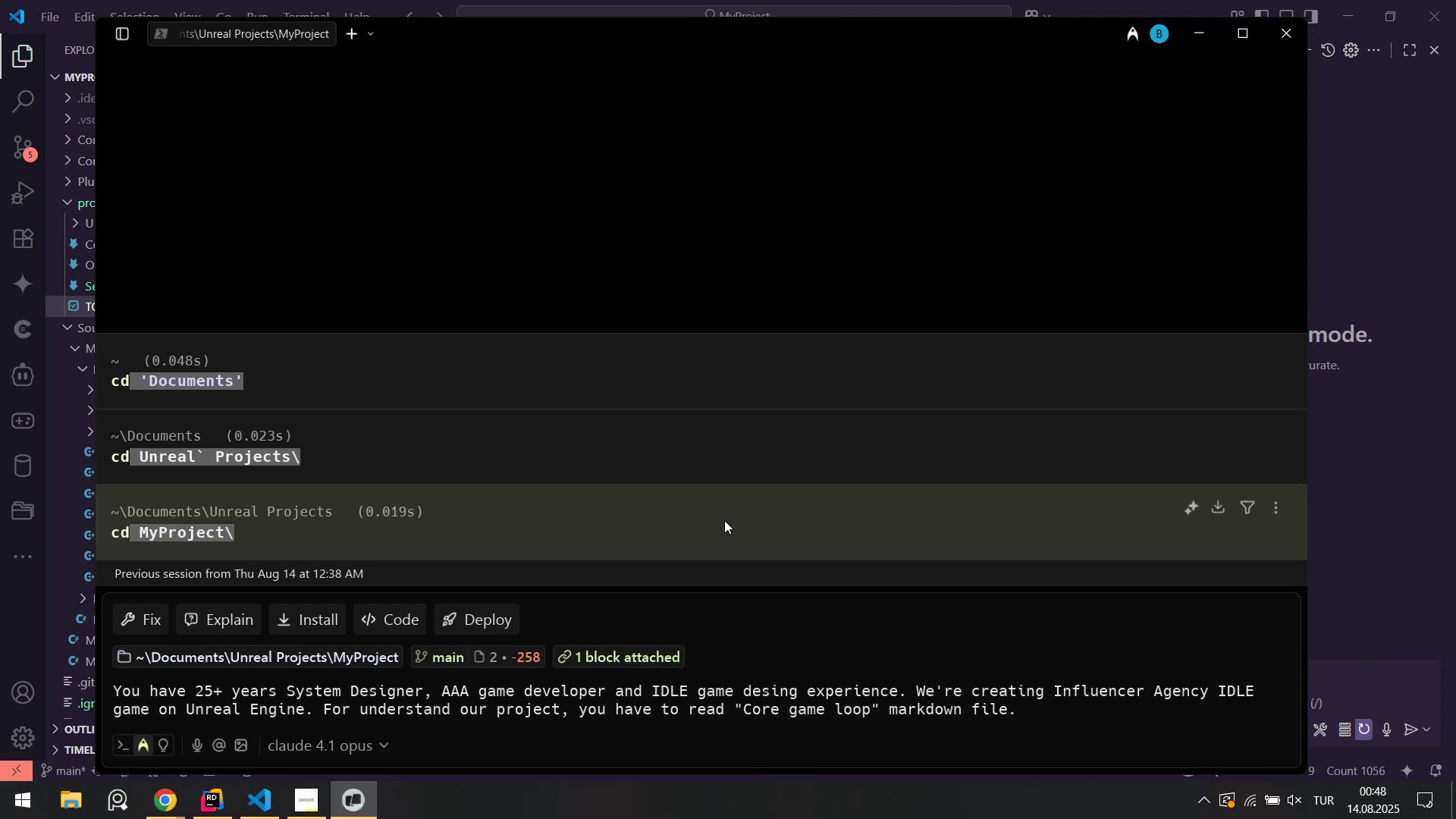 
type( It@s under the `)
 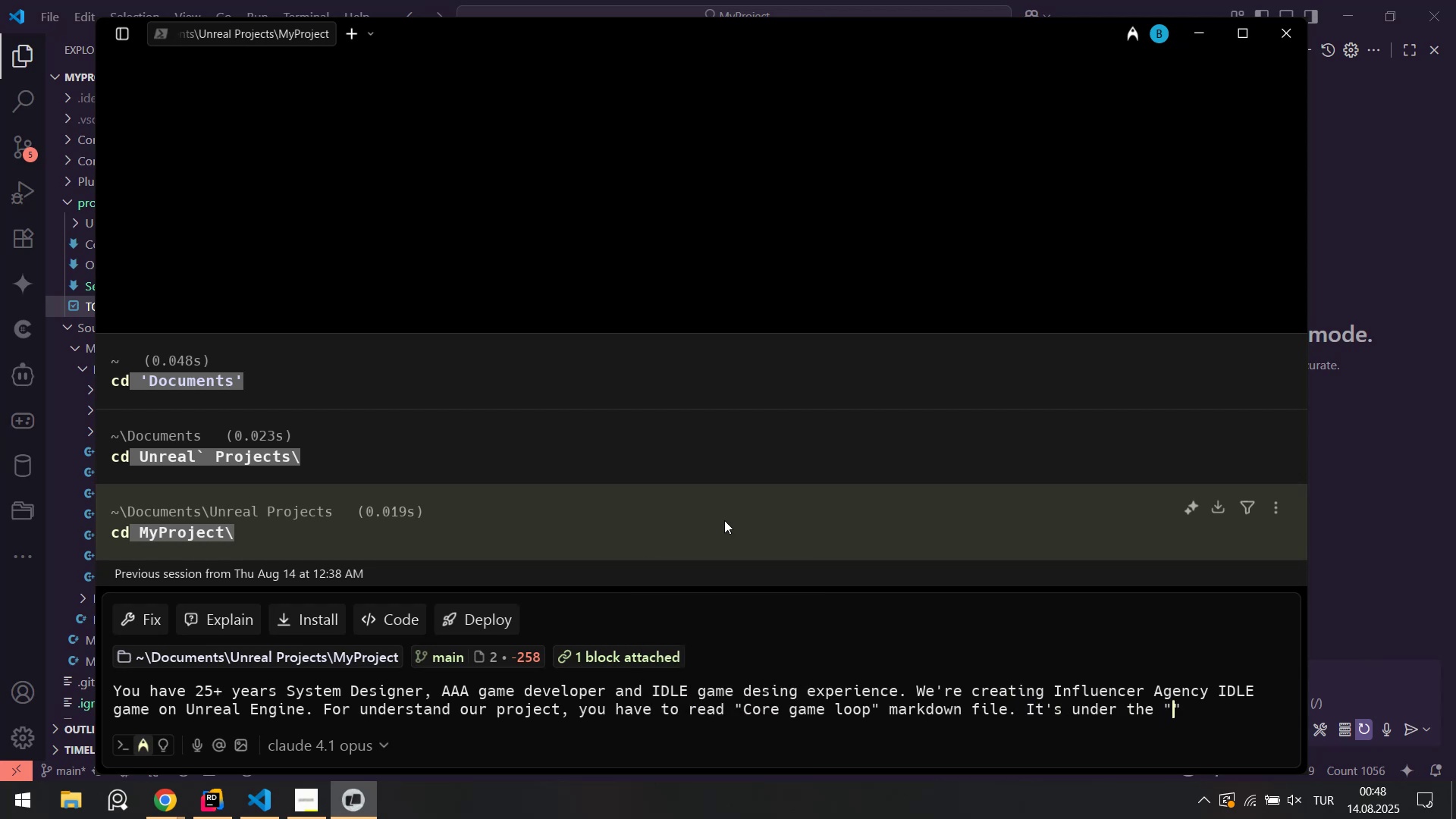 
key(Alt+AltLeft)
 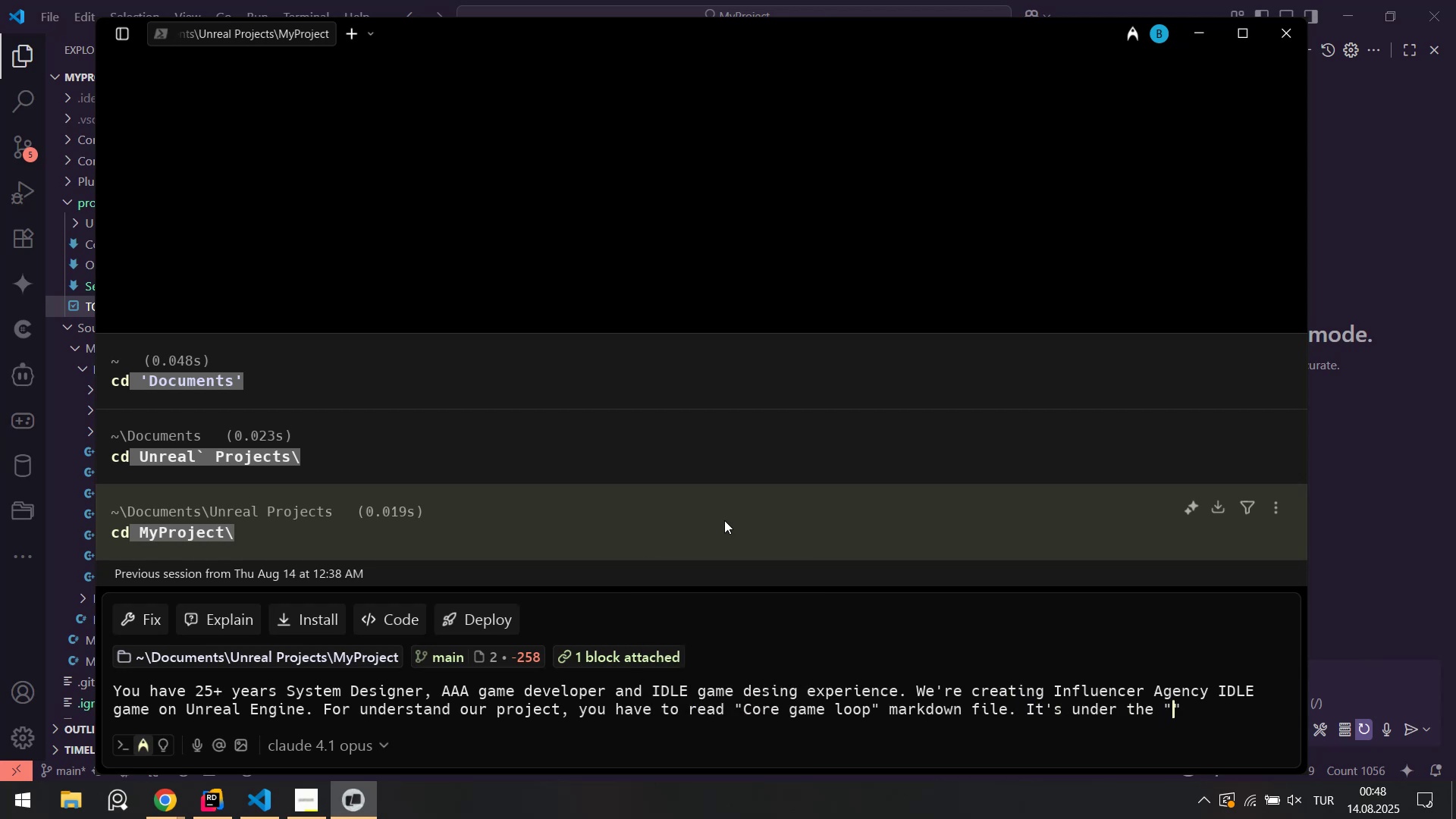 
key(Alt+Tab)
 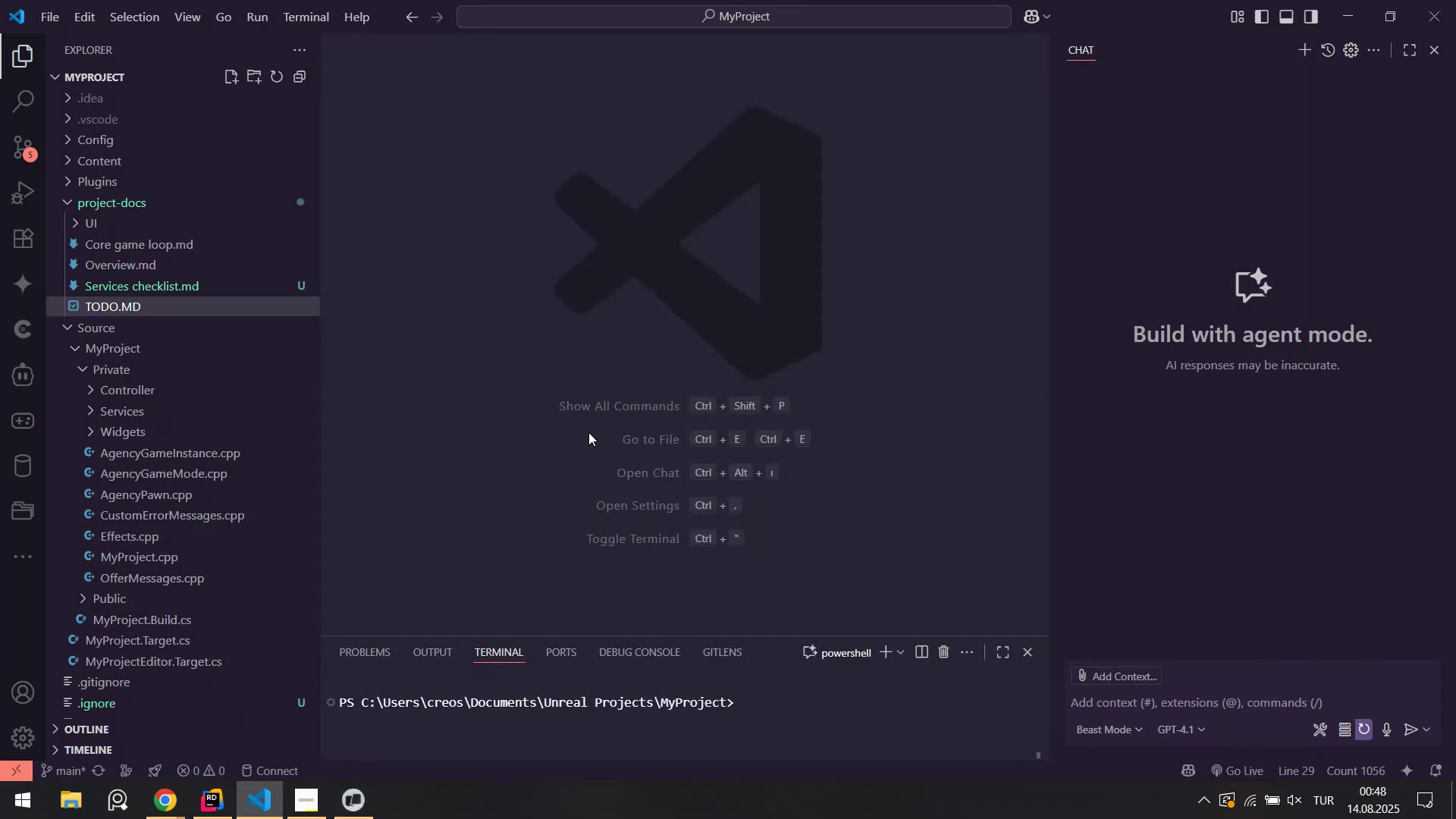 
key(Alt+AltLeft)
 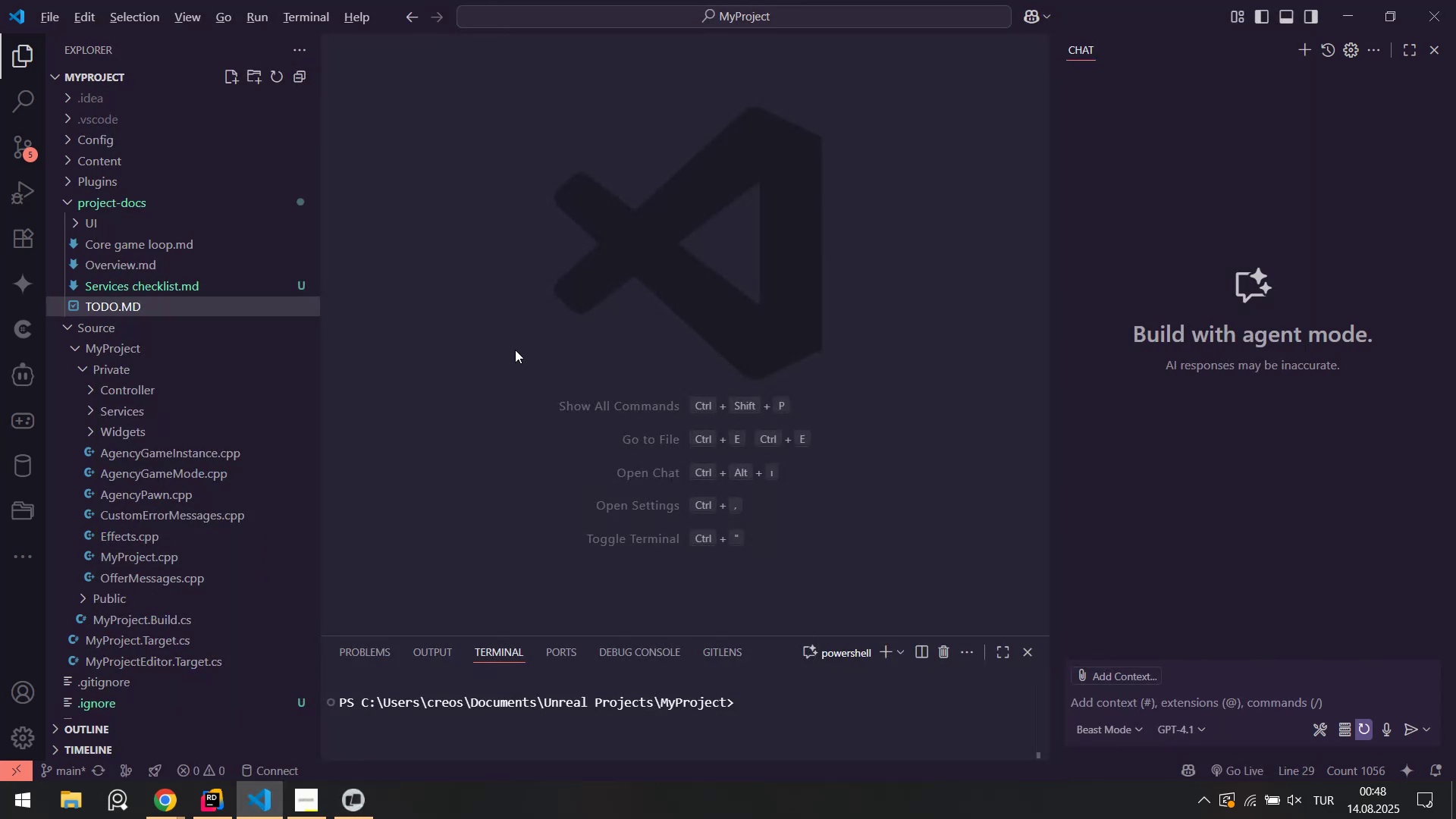 
key(Tab)
type(project&)
key(Backspace)
 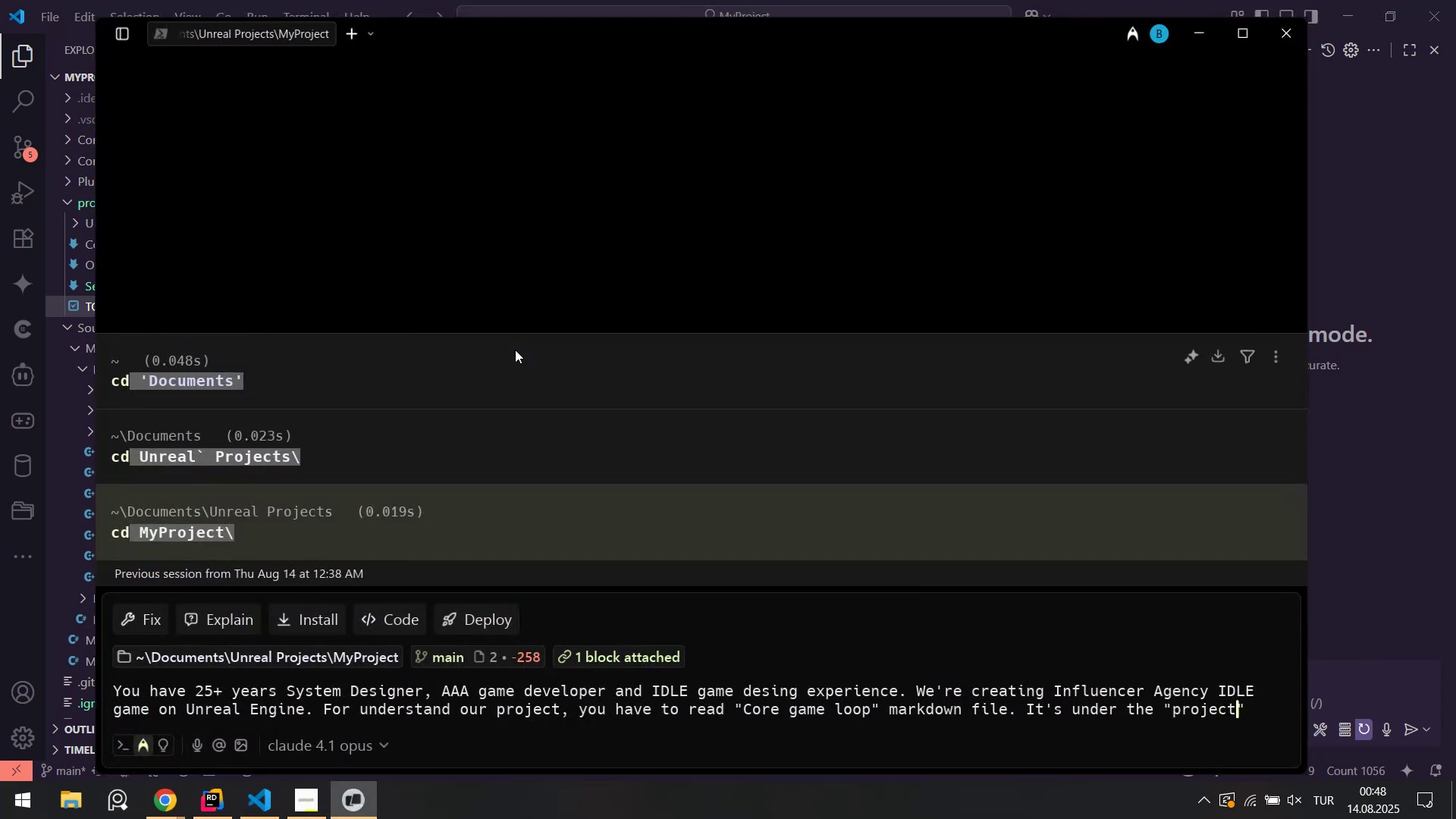 
 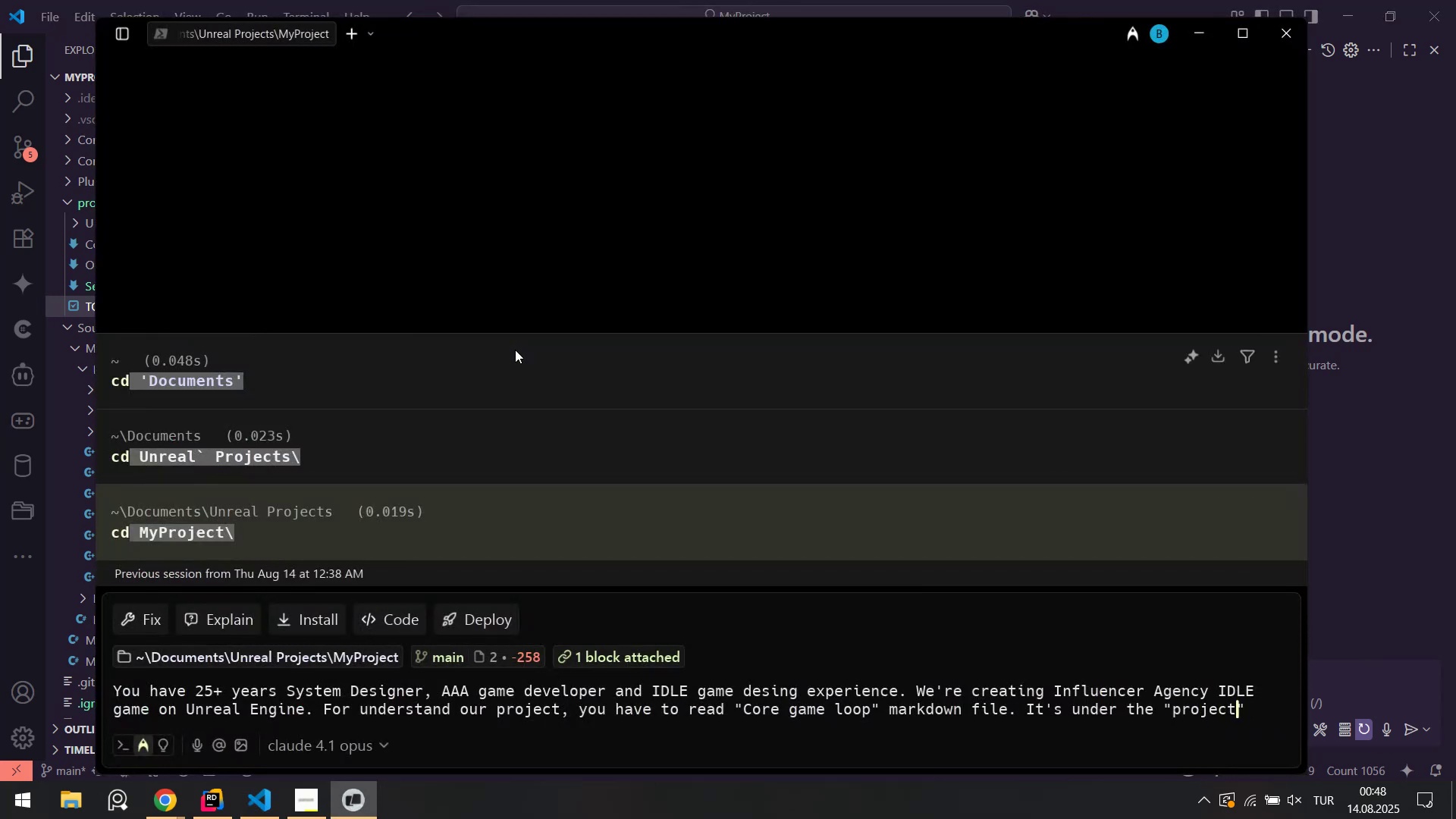 
key(Alt+AltLeft)
 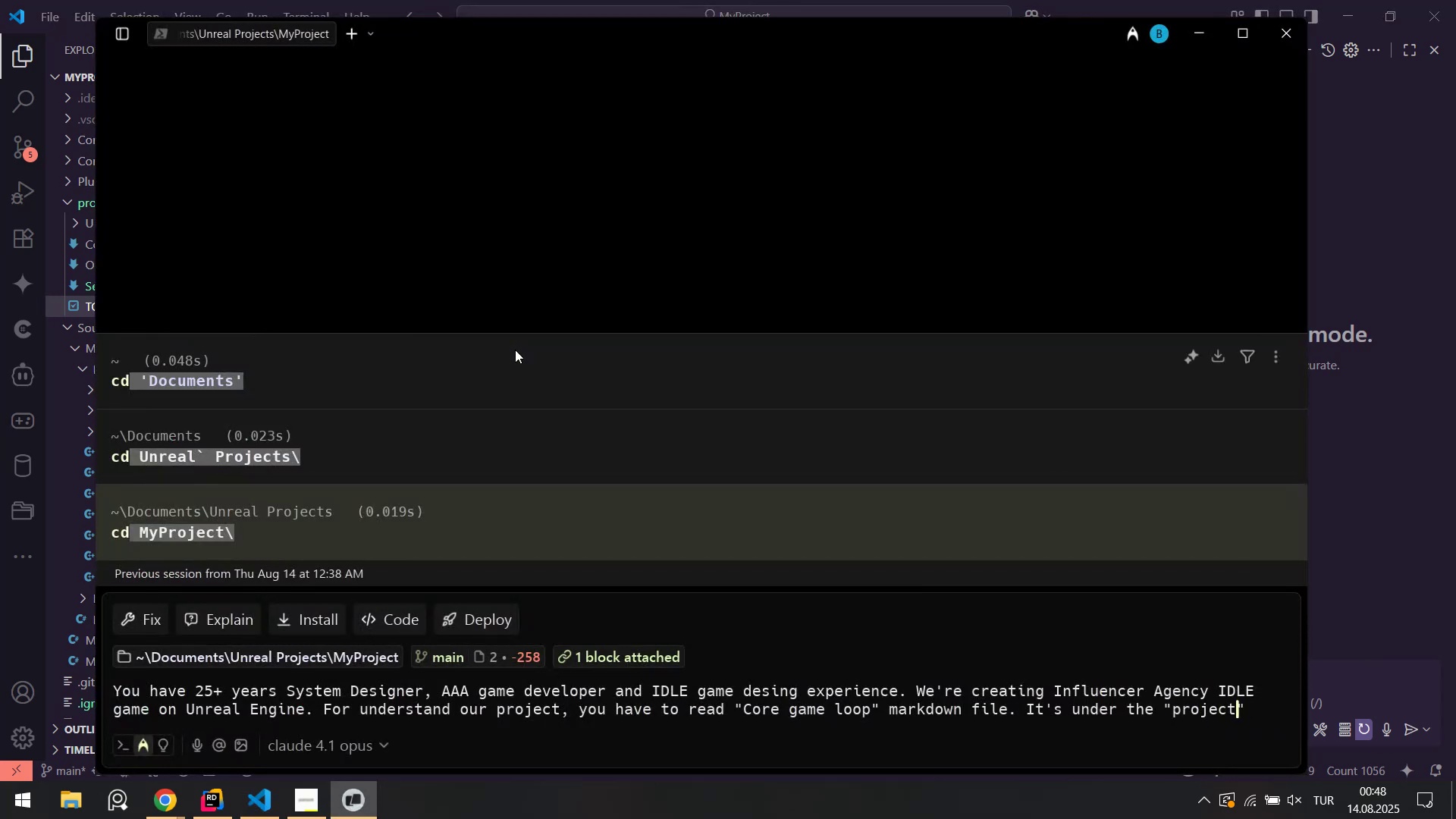 
type(-docs)
 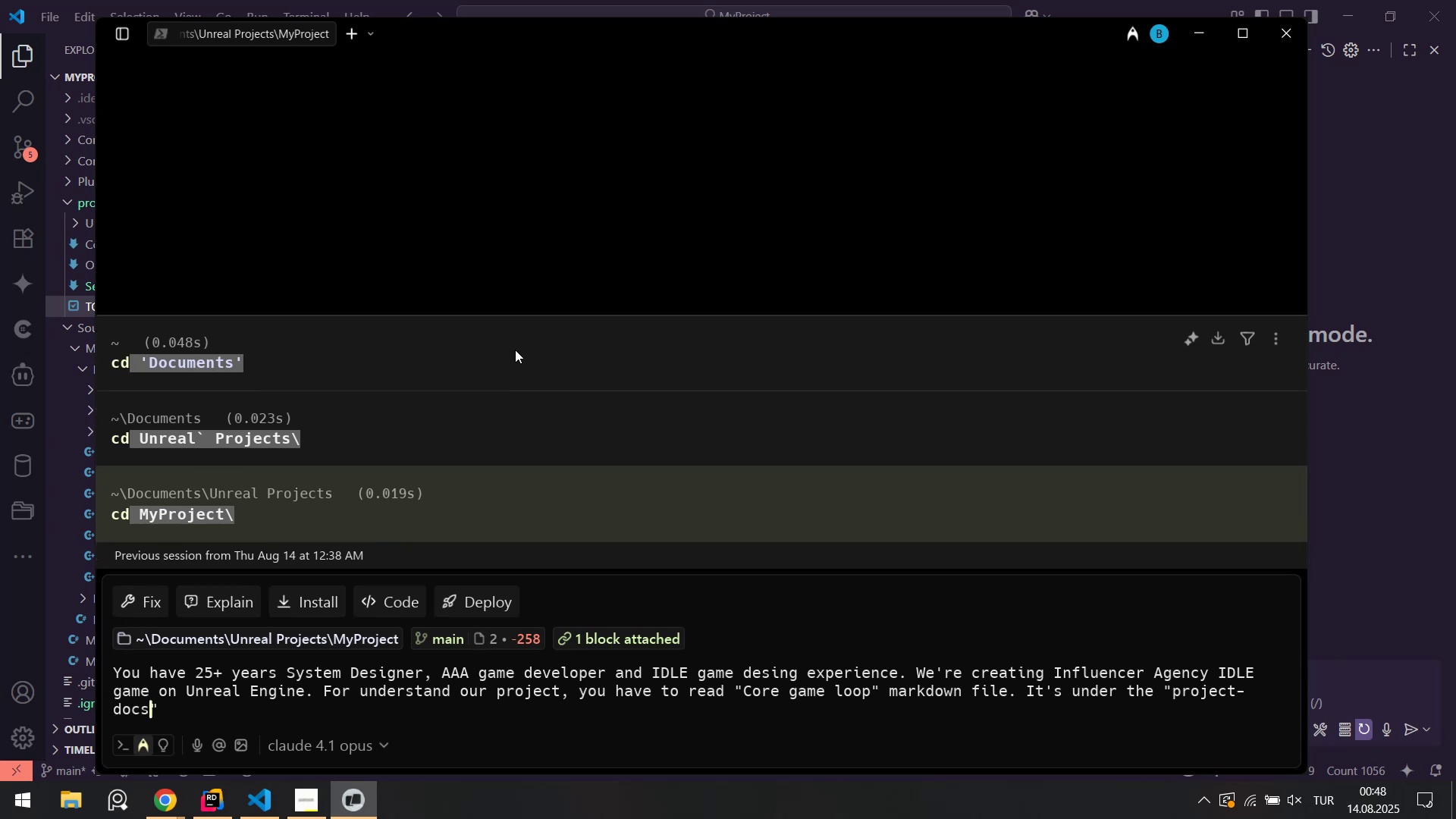 
key(Alt+AltLeft)
 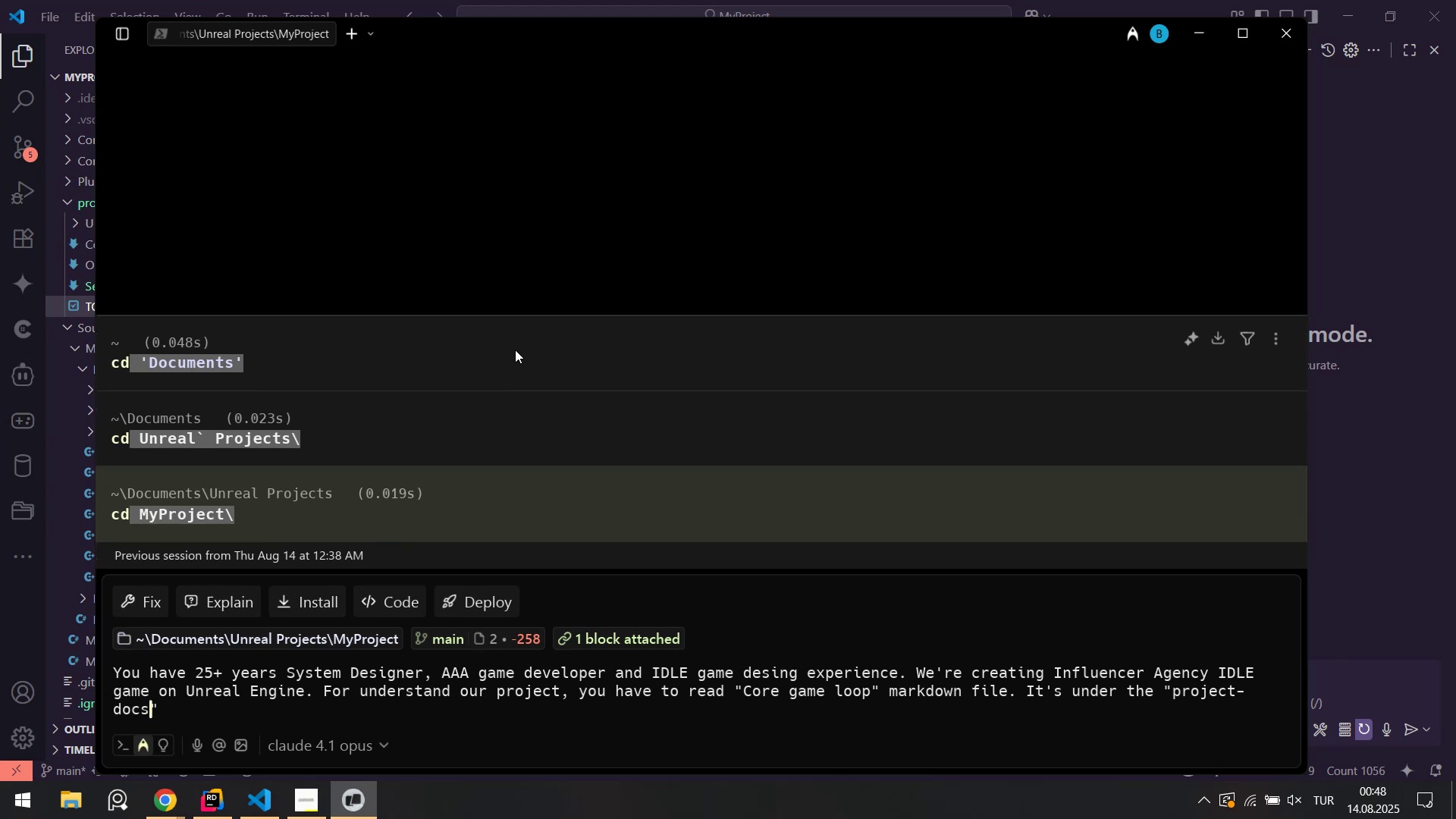 
key(Alt+Tab)
 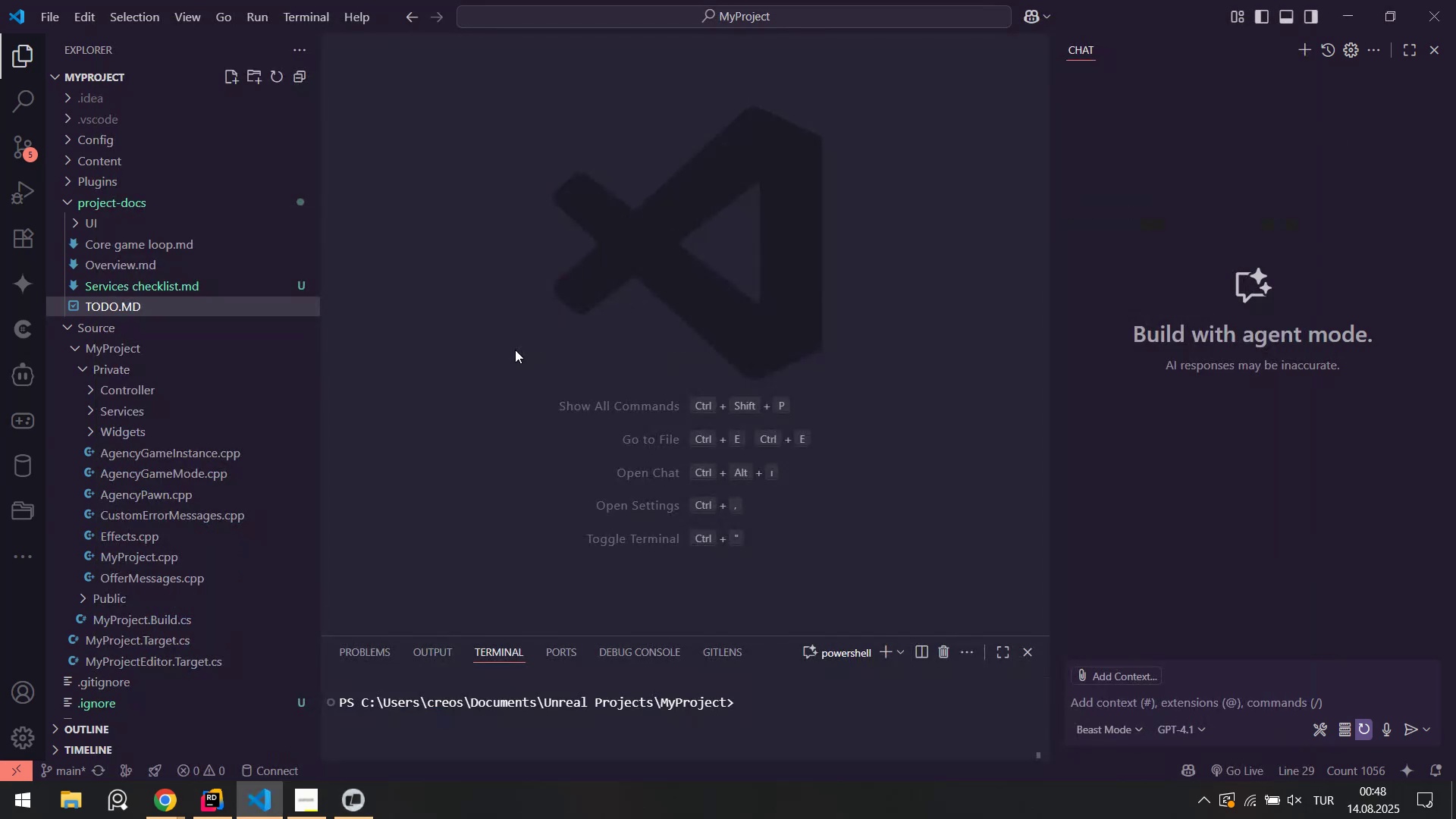 
key(Alt+AltLeft)
 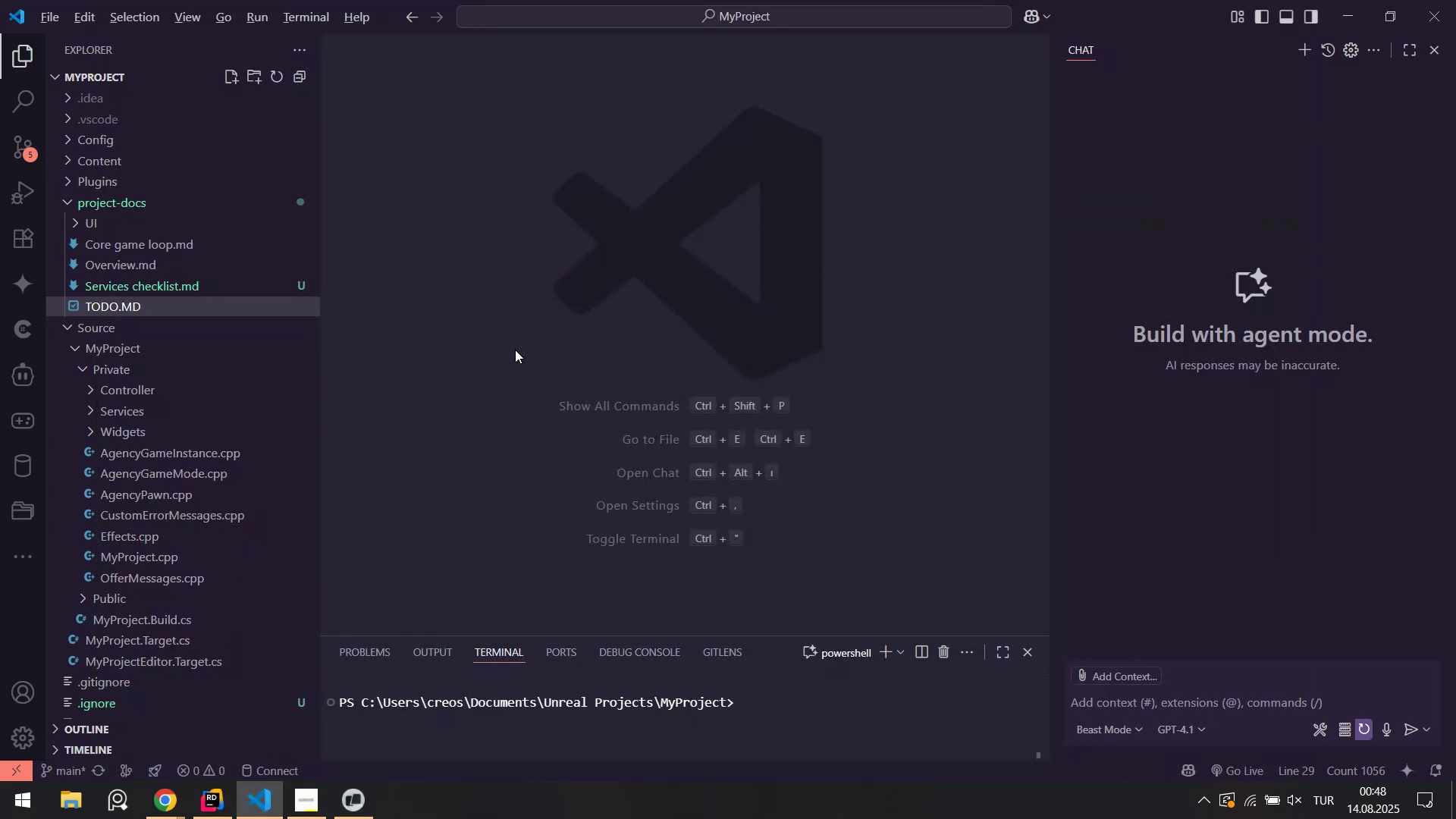 
key(Alt+Tab)
 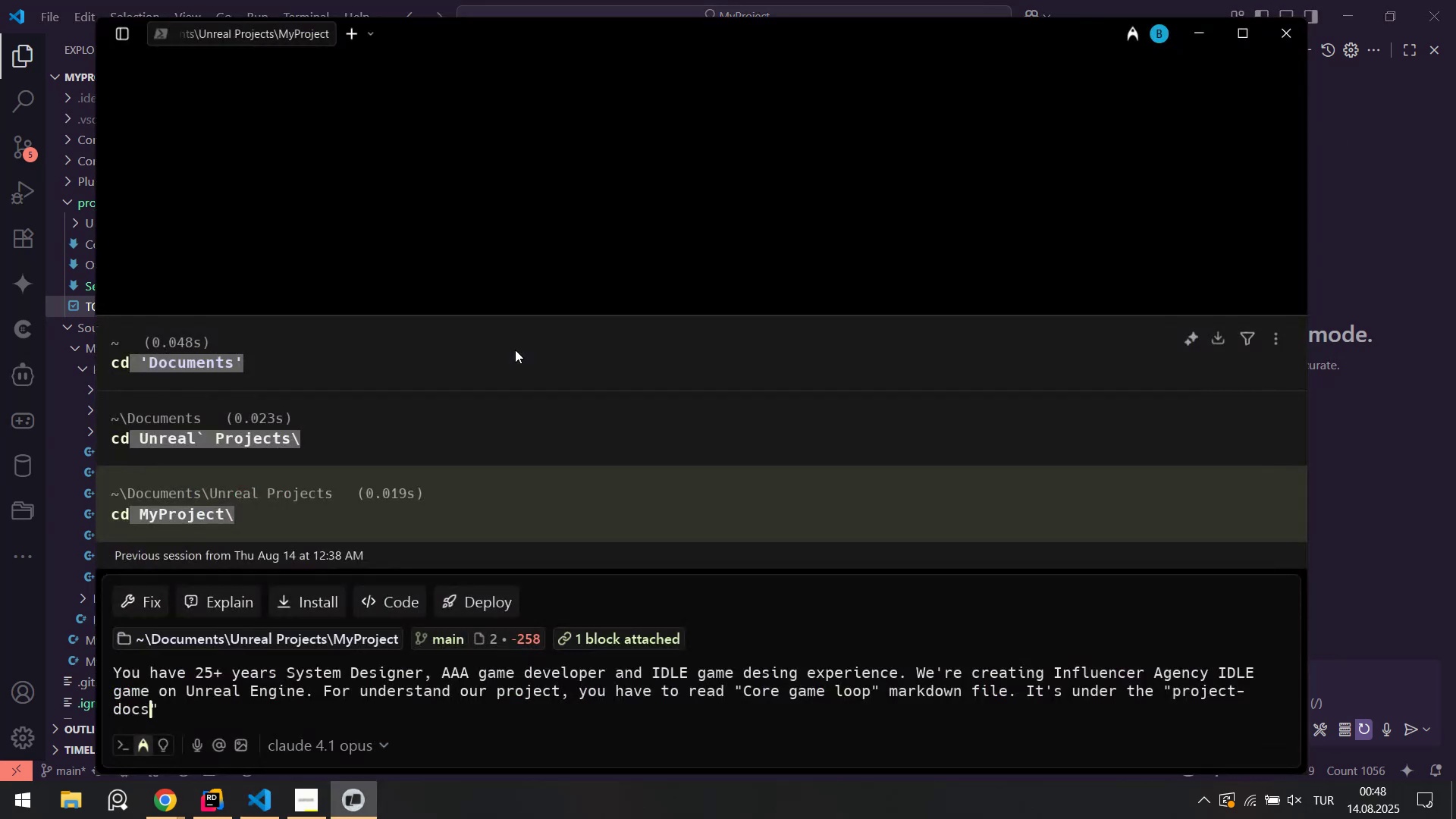 
key(ArrowRight)
 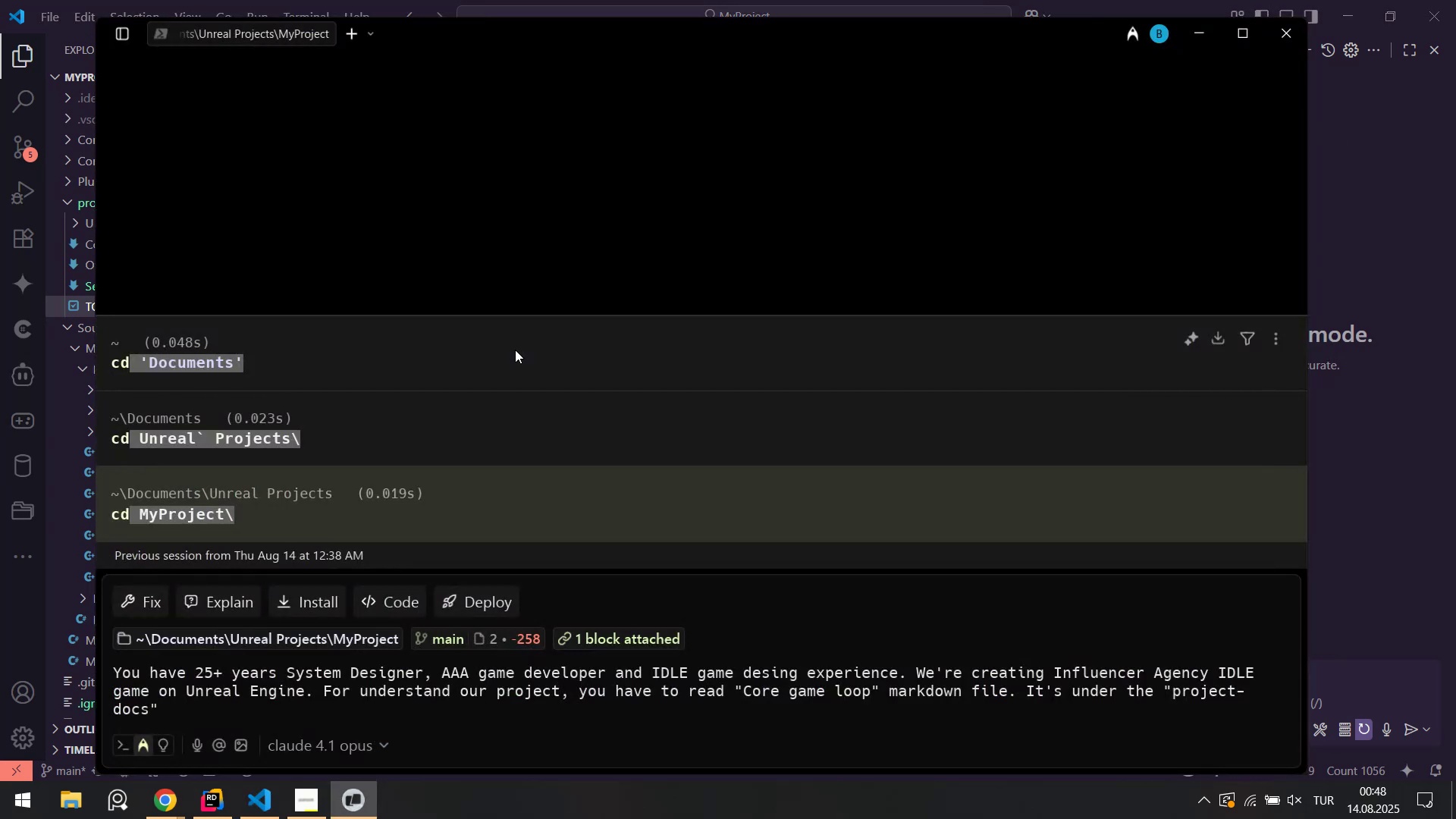 
key(Period)
 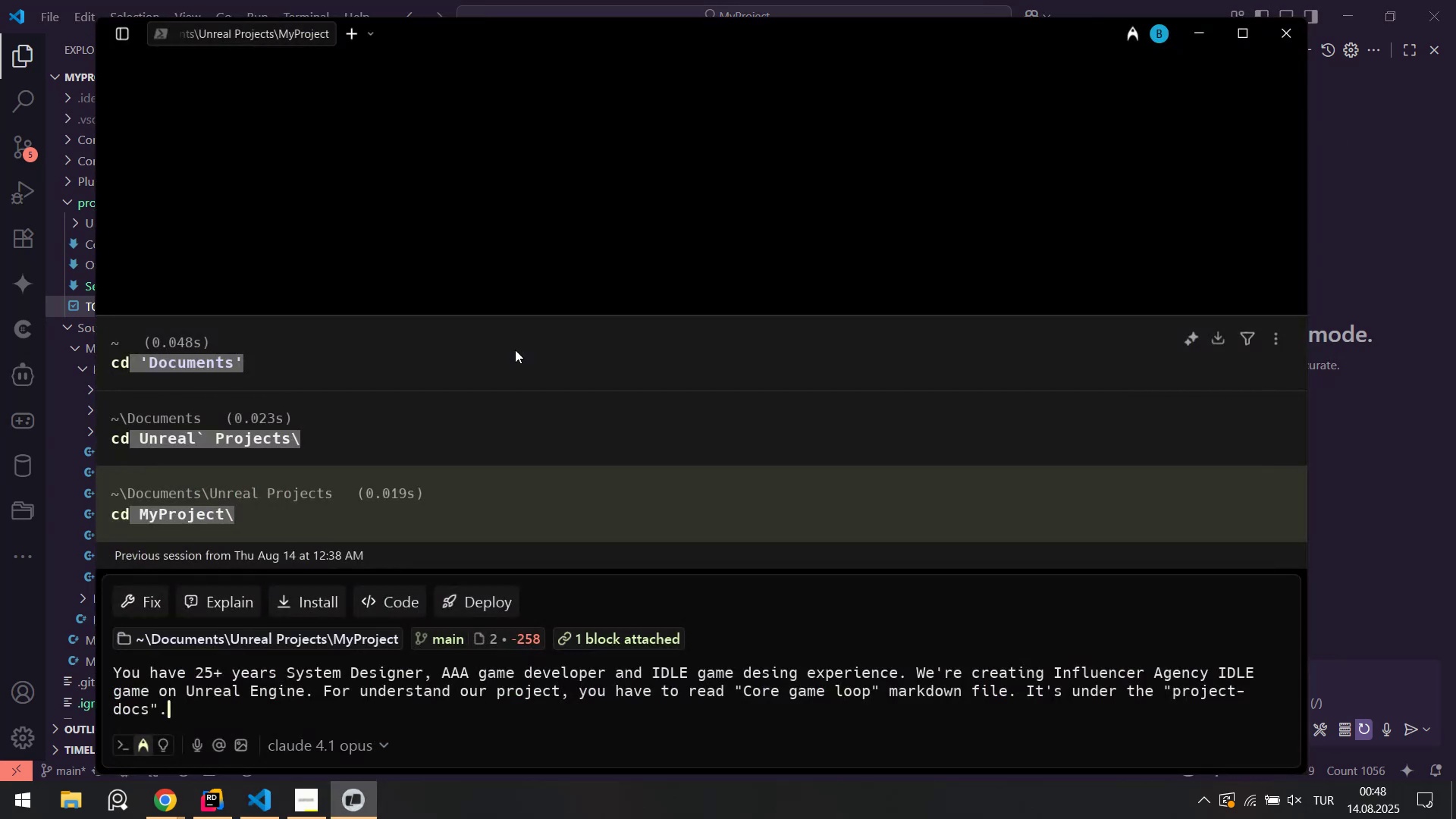 
key(Shift+Enter)
 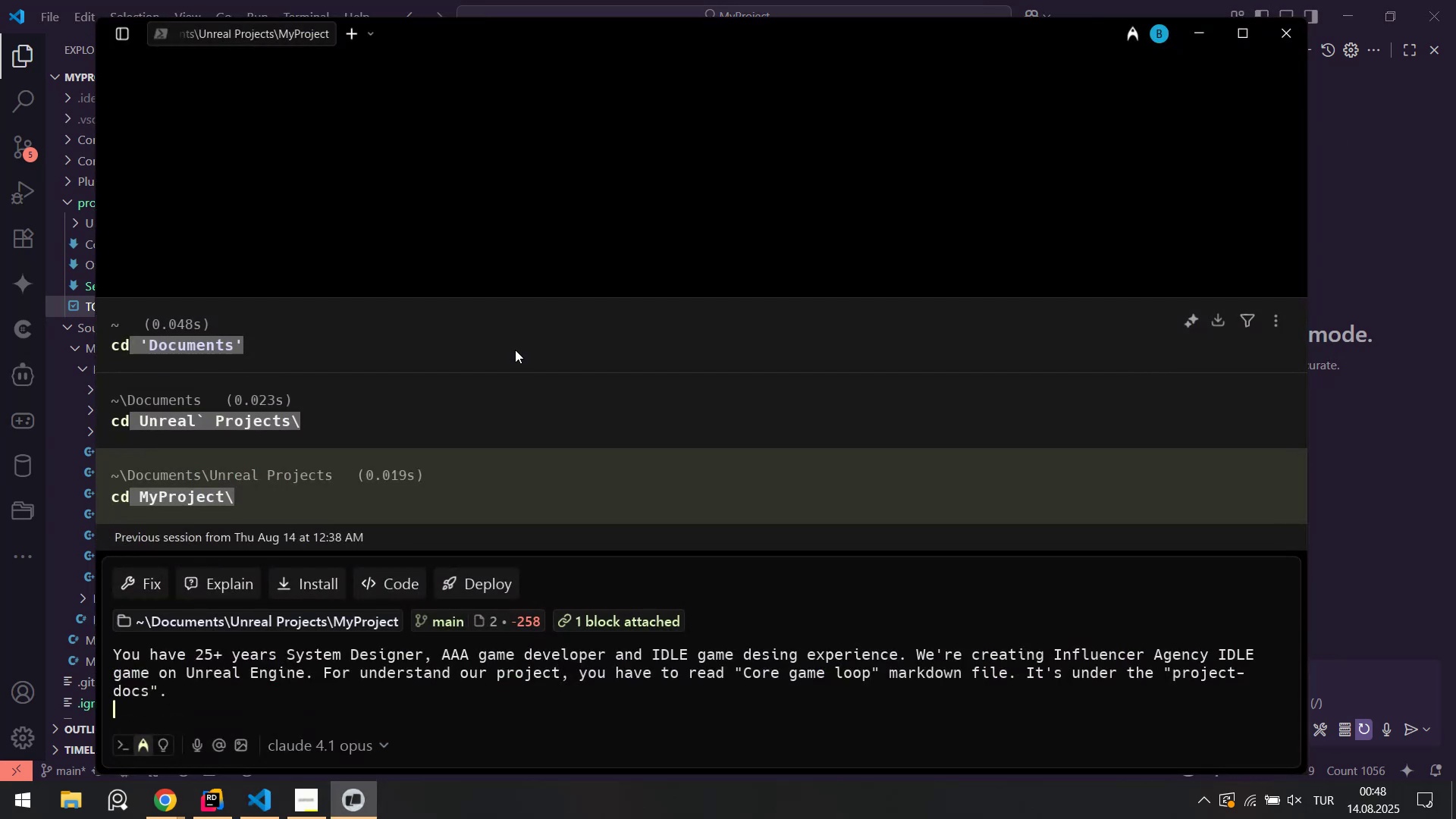 
key(Shift+Enter)
 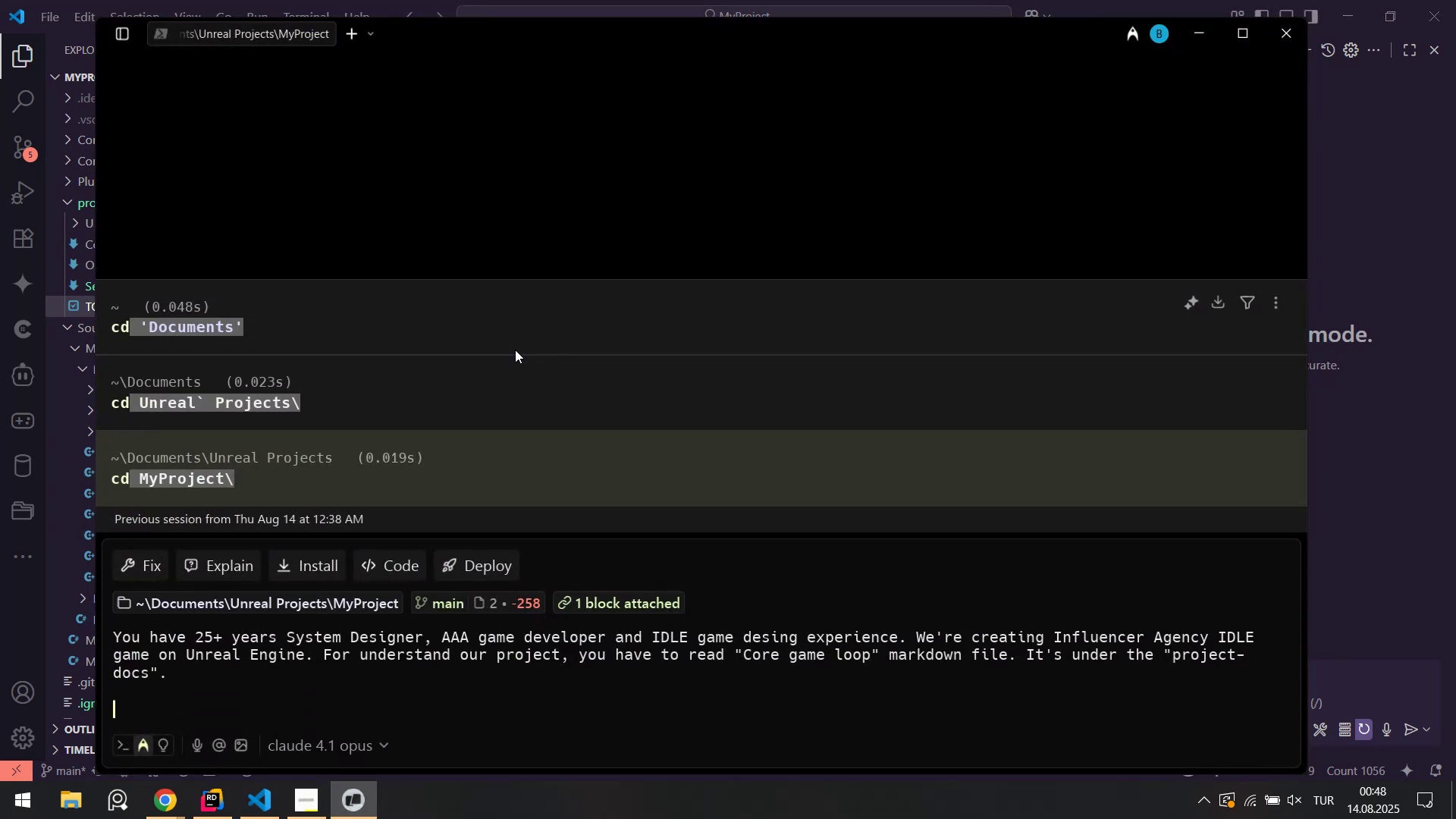 
type(T)
key(Backspace)
type(We w'll up)
key(Backspace)
key(Backspace)
type(e)
key(Backspace)
type('mprove our e)
key(Backspace)
type(serv'ces depends on core gmae )
key(Backspace)
key(Backspace)
key(Backspace)
key(Backspace)
type(ame lop)
key(Backspace)
type(op because they@re )
 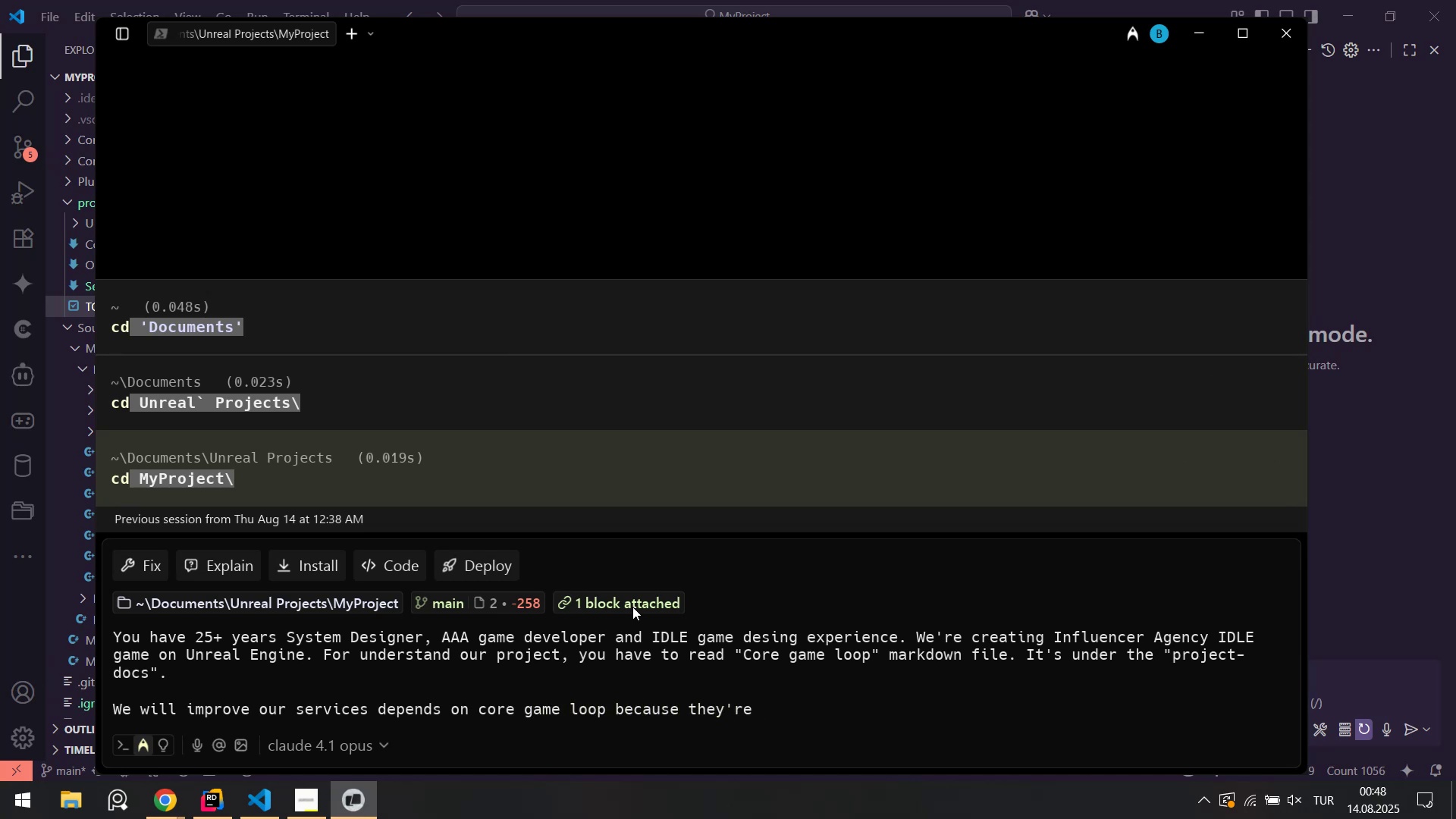 
left_click([632, 606])
 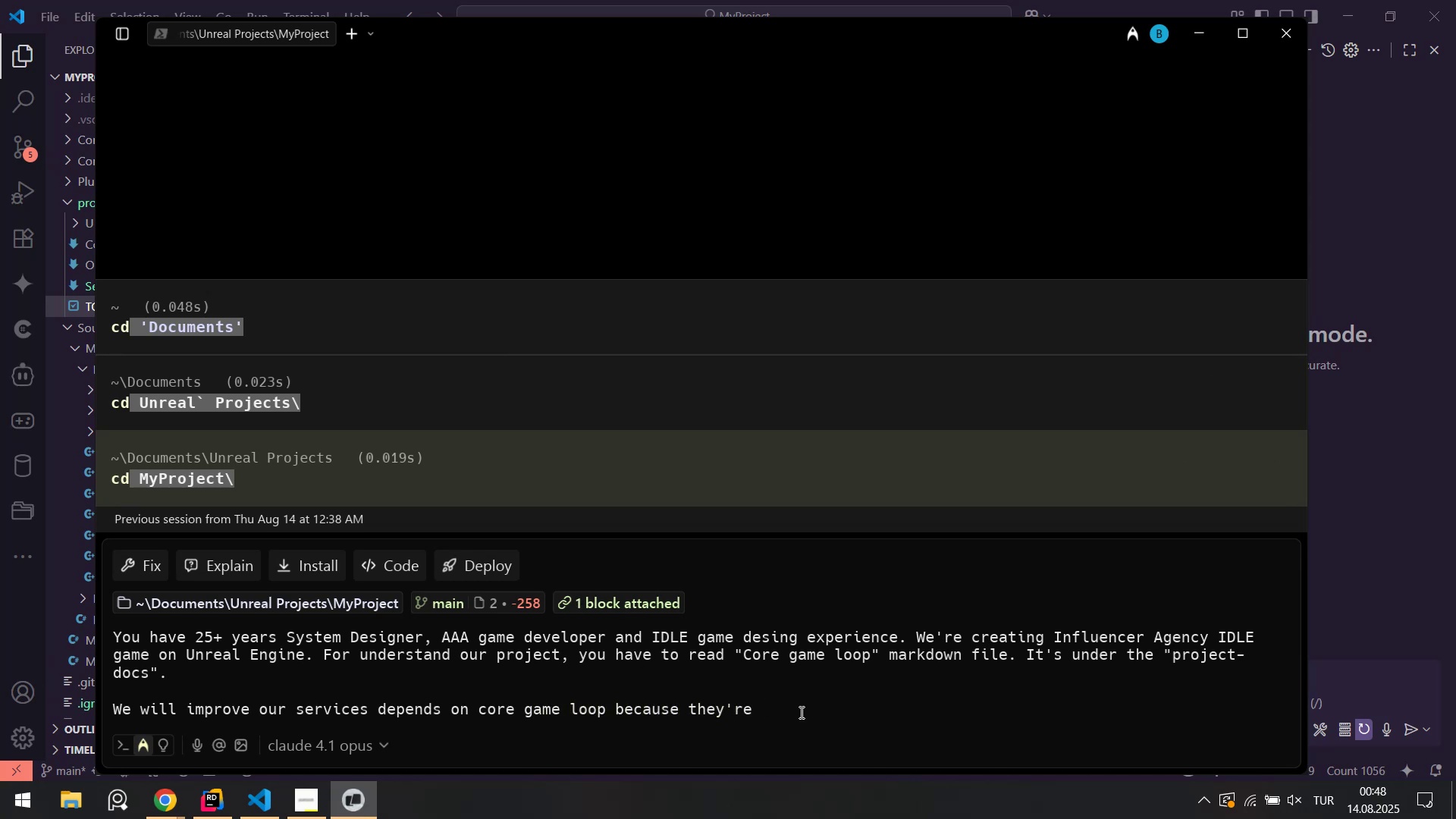 
left_click([799, 707])
 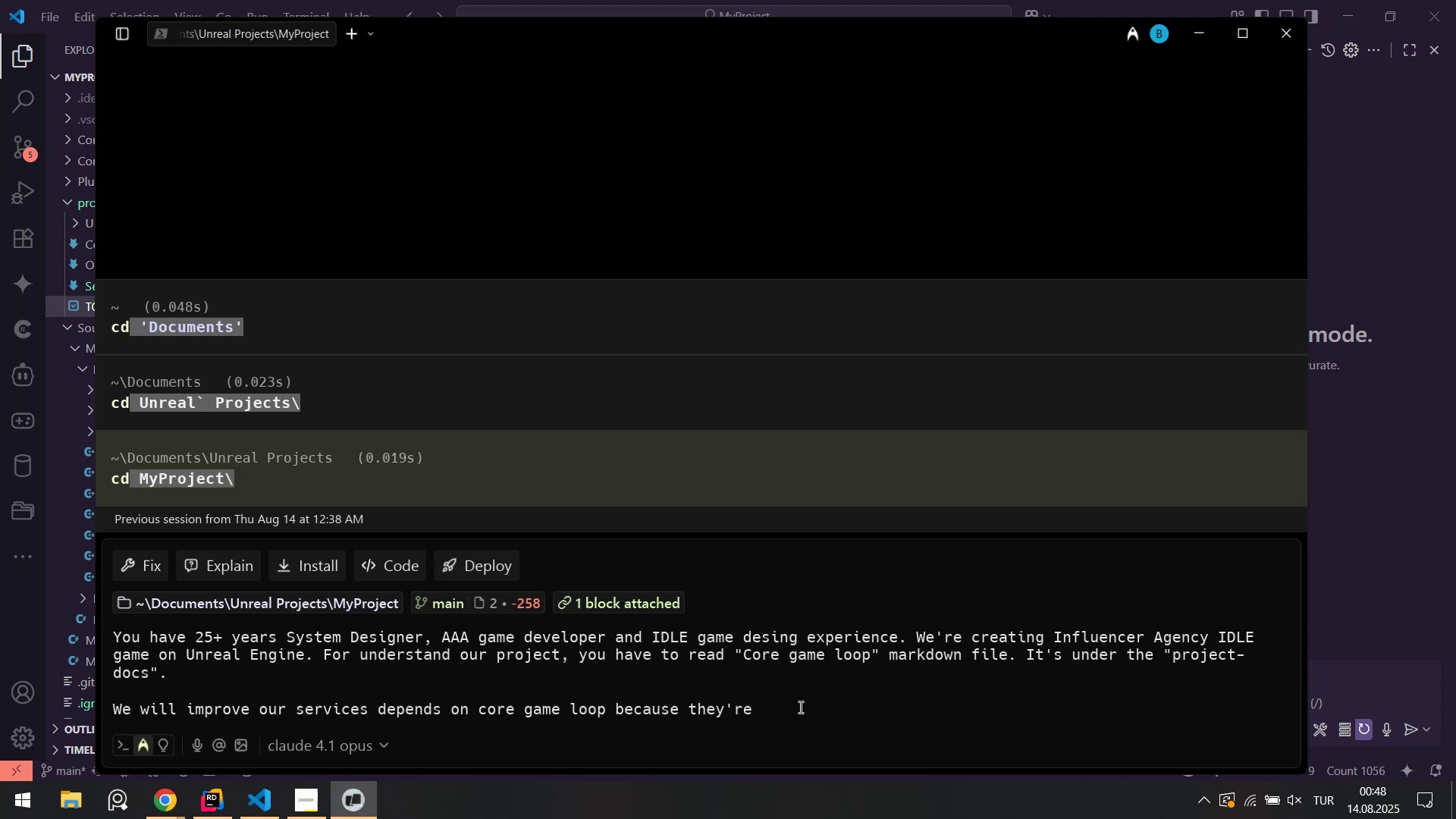 
type(so week a)
key(Backspace)
type(about the system mana)
key(Backspace)
key(Backspace)
key(Backspace)
key(Backspace)
type(IDLE system. It@s an ea)
key(Backspace)
key(Backspace)
type(agency but agency level )
key(Backspace)
 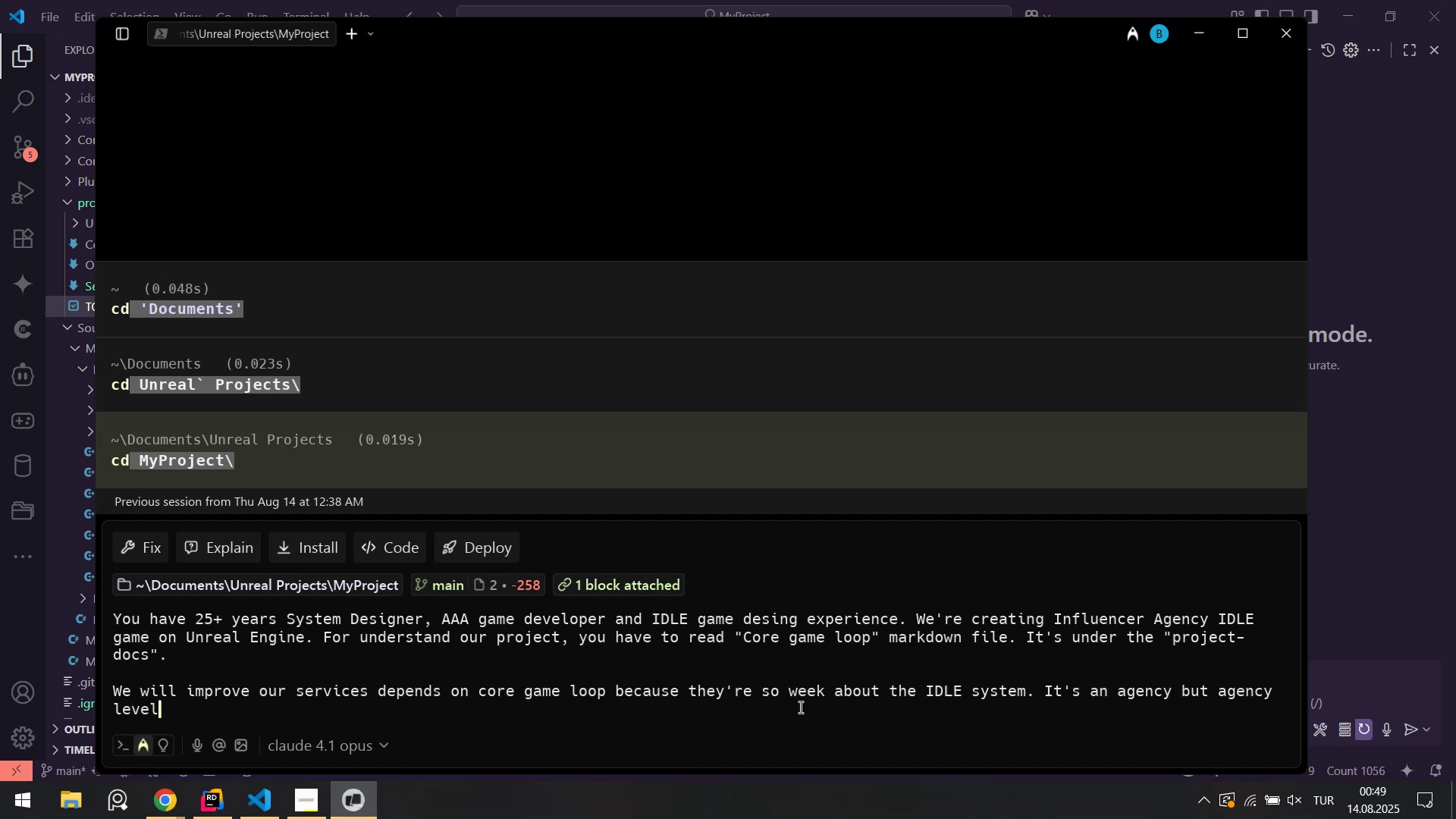 
type( and streamer *'nfluencer)
 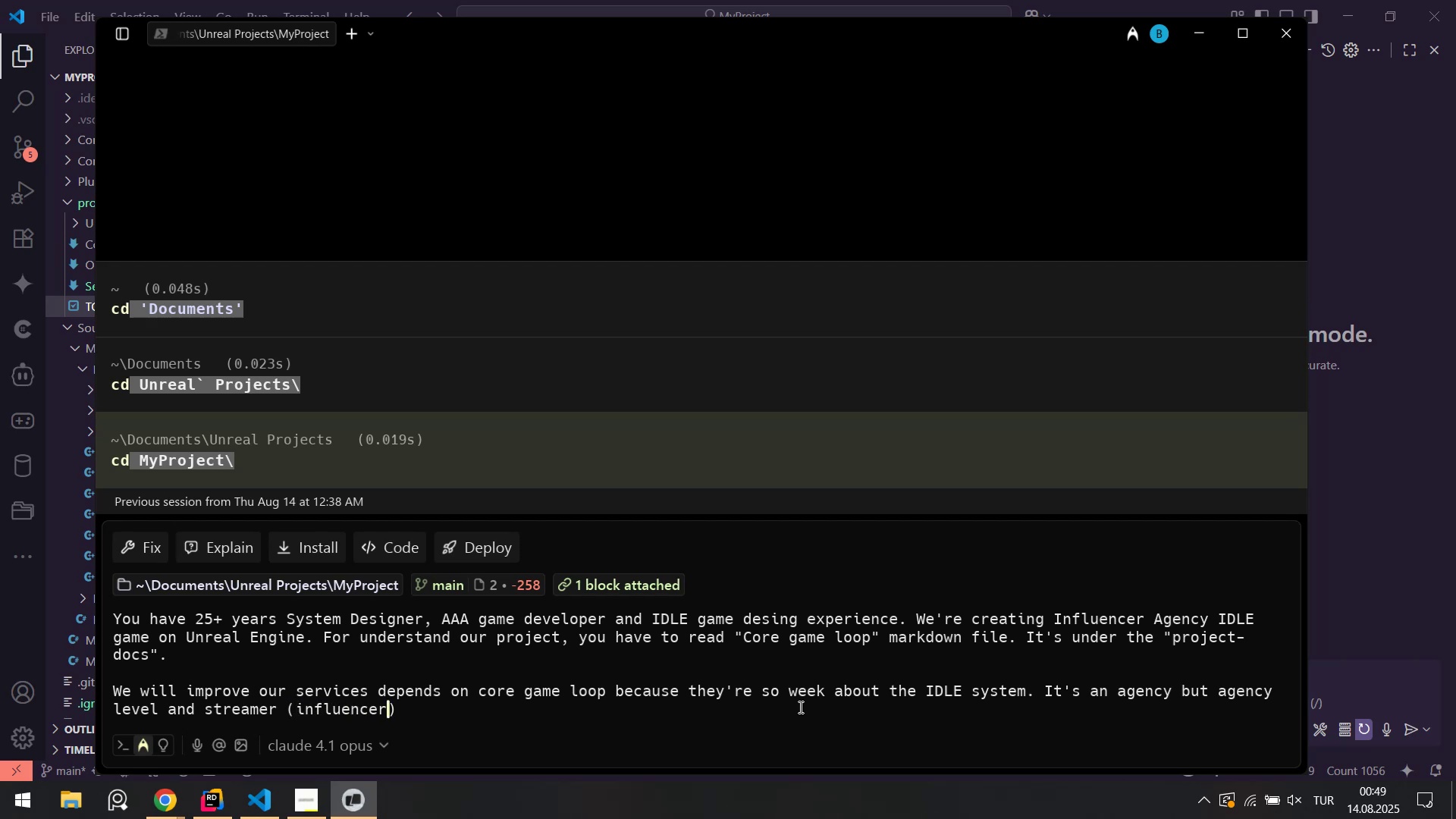 
key(ArrowRight)
 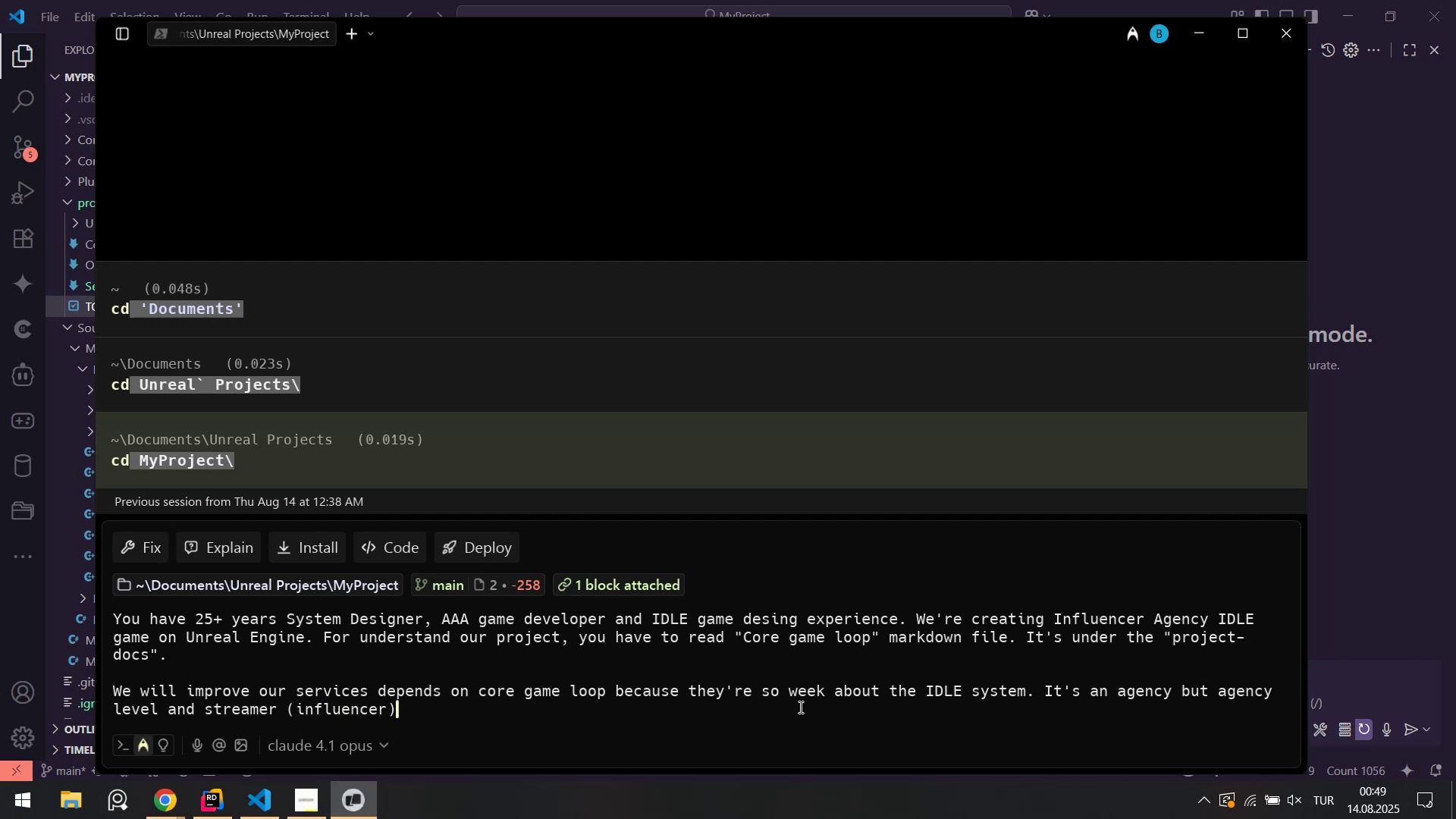 
type( a)
key(Backspace)
type(manag'ng mec)
key(Backspace)
key(Backspace)
type(echan'scm a)
key(Backspace)
type('s so s'mple and 't@s )
key(Backspace)
key(Backspace)
key(Backspace)
type( don)
key(Backspace)
key(Backspace)
key(Backspace)
key(Backspace)
type(@s not match'ng w'th our core game loop s)
key(Backspace)
key(Backspace)
type(. So)
key(Backspace)
key(Backspace)
key(Backspace)
type( In th's po'nt. you should 'mprove. f'x and )
key(Backspace)
key(Backspace)
key(Backspace)
key(Backspace)
type(a)
key(Backspace)
key(Backspace)
type( and g've report to me! Wh'le )
key(Backspace)
key(Backspace)
key(Backspace)
key(Backspace)
key(Backspace)
key(Backspace)
type(Before the start. you )
key(Backspace)
key(Backspace)
key(Backspace)
key(Backspace)
type(you should understand core concept. our flow *)
key(Backspace)
key(Backspace)
type( )
key(Backspace)
type( and create a t)
key(Backspace)
type(checkl'st for you)
key(Backspace)
key(Backspace)
key(Backspace)
type(each sub)
key(Backspace)
key(Backspace)
key(Backspace)
key(Backspace)
type( po'nt on core game loop. It w'll be your core memory wh'le check'ng and 'mprov'ng. YOu)
key(Backspace)
key(Backspace)
key(Backspace)
key(Backspace)
type( When you w)
key(Backspace)
type(f'n'shed an)
key(Backspace)
type(ny task. you w'll update as ma)
key(Backspace)
key(Backspace)
key(Backspace)
key(Backspace)
key(Backspace)
key(Backspace)
type( as f'n'shed )
key(Backspace)
type(. )
 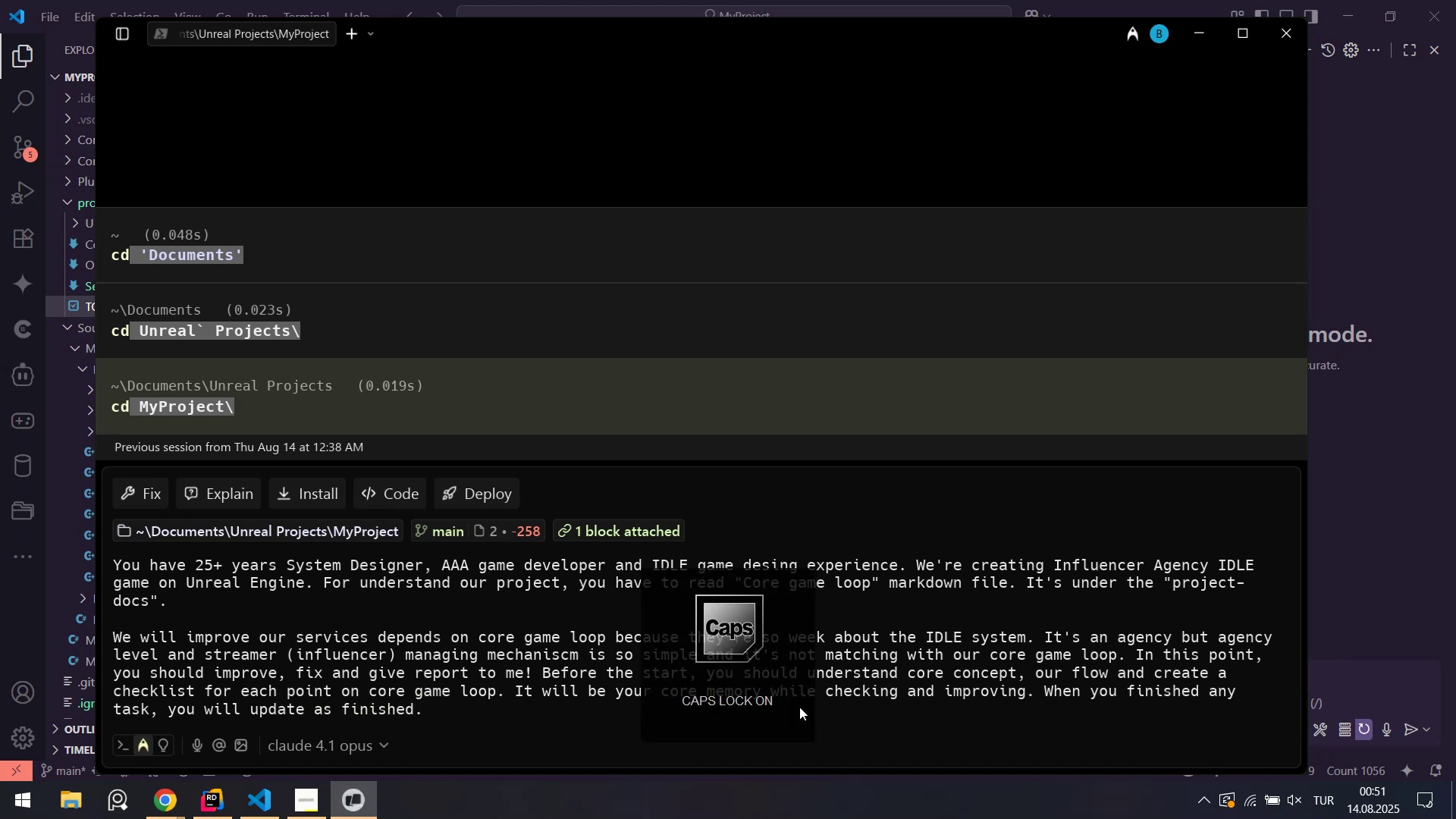 
type(n)
key(Backspace)
type(Never jump)
key(Backspace)
key(Backspace)
 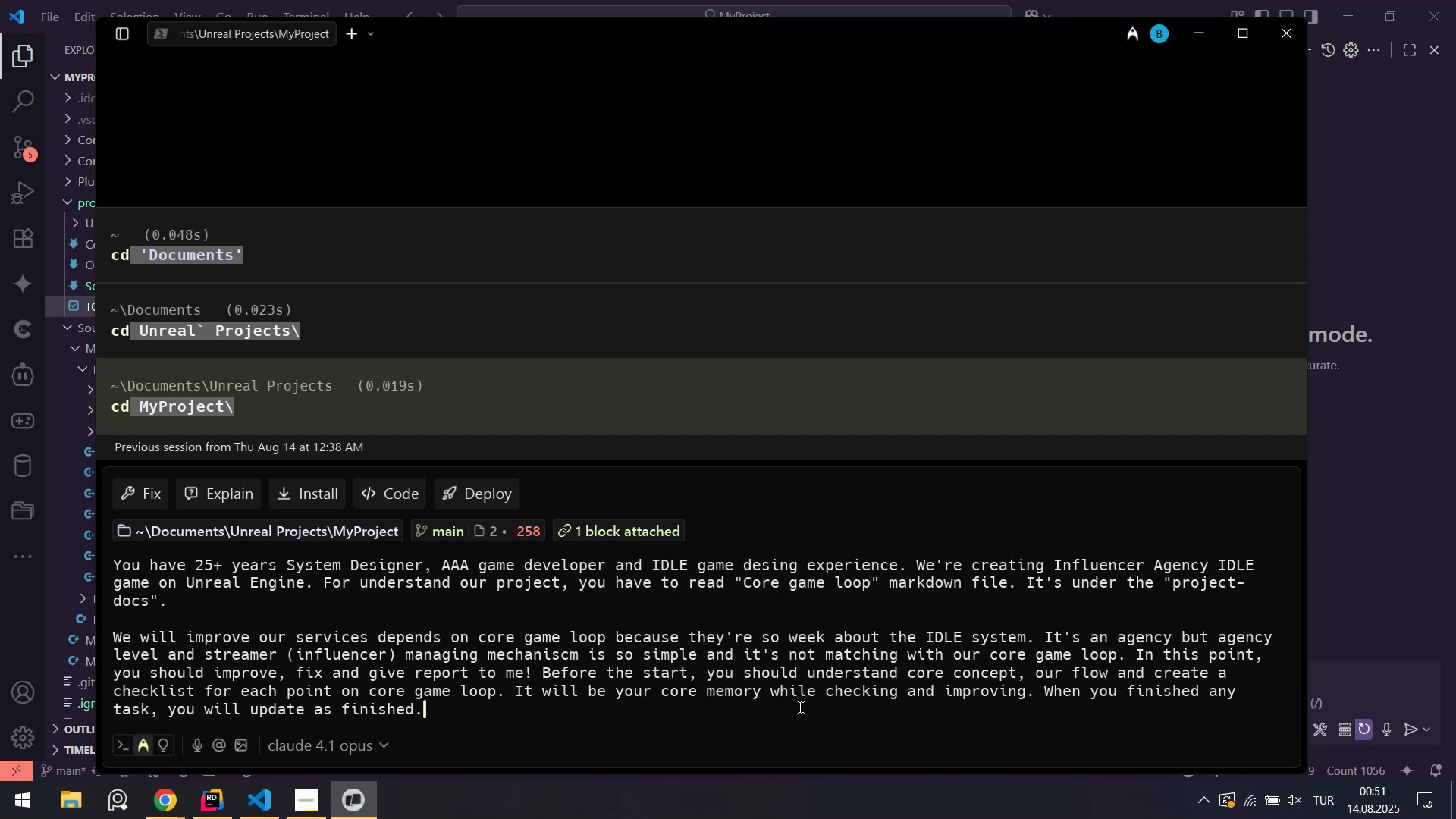 
key(Shift+Enter)
 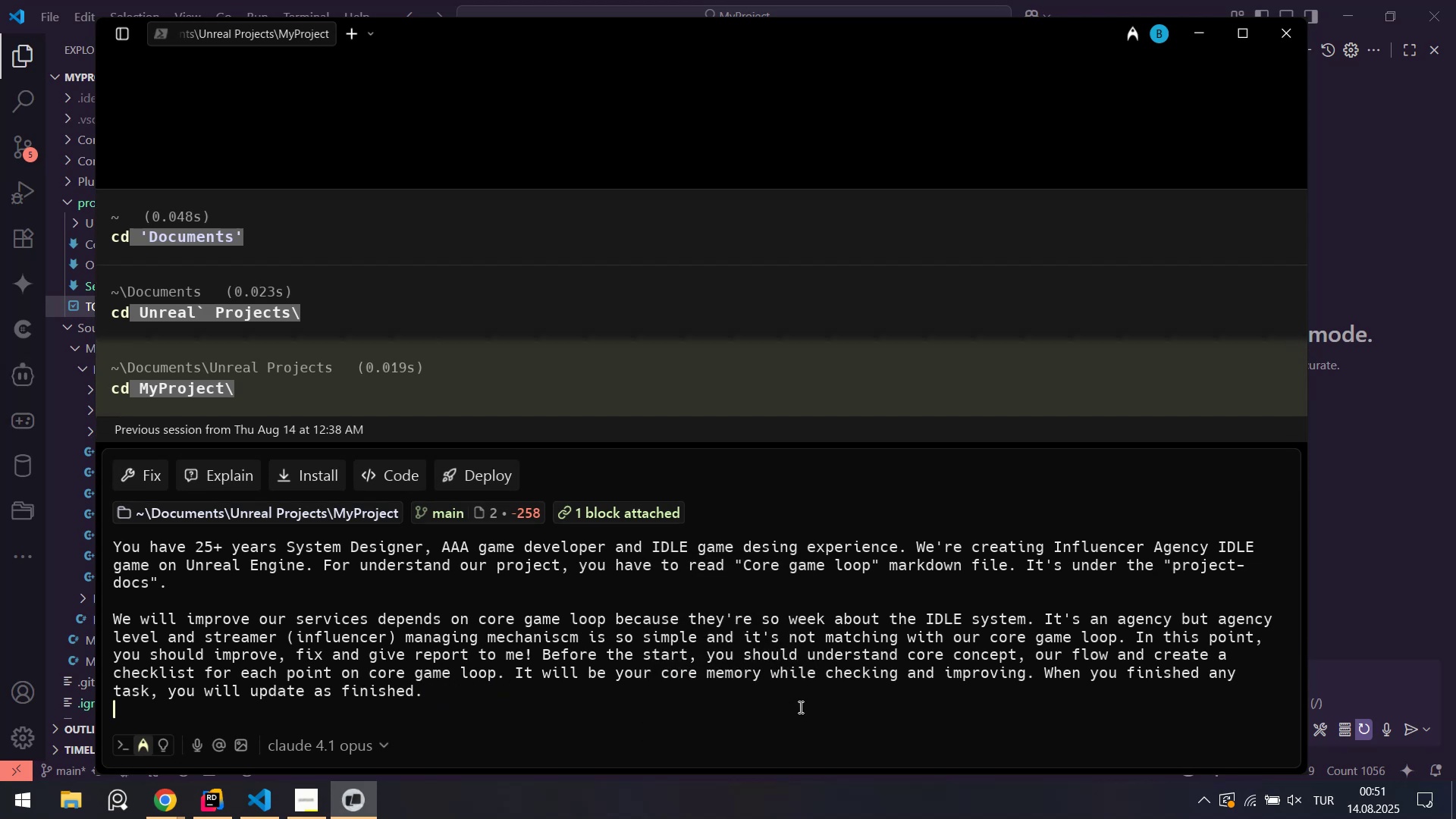 
key(Shift+Enter)
 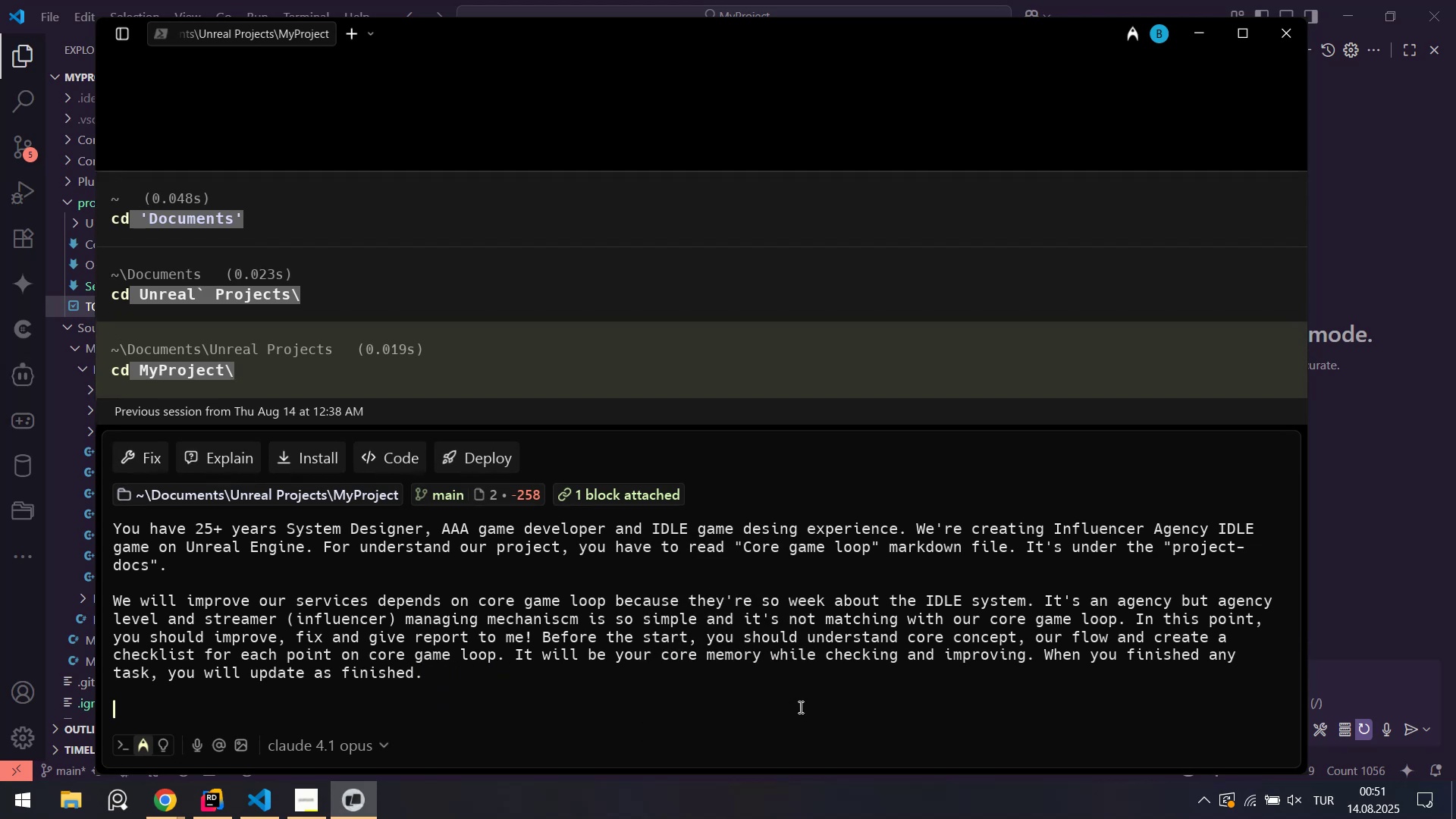 
type(Our flow generally 's go'n)
key(Backspace)
key(Backspace)
key(Backspace)
key(Backspace)
type(work'ng w'th game 'nstance. serv'ces . data)
key(Backspace)
key(Backspace)
type(. data tables)
 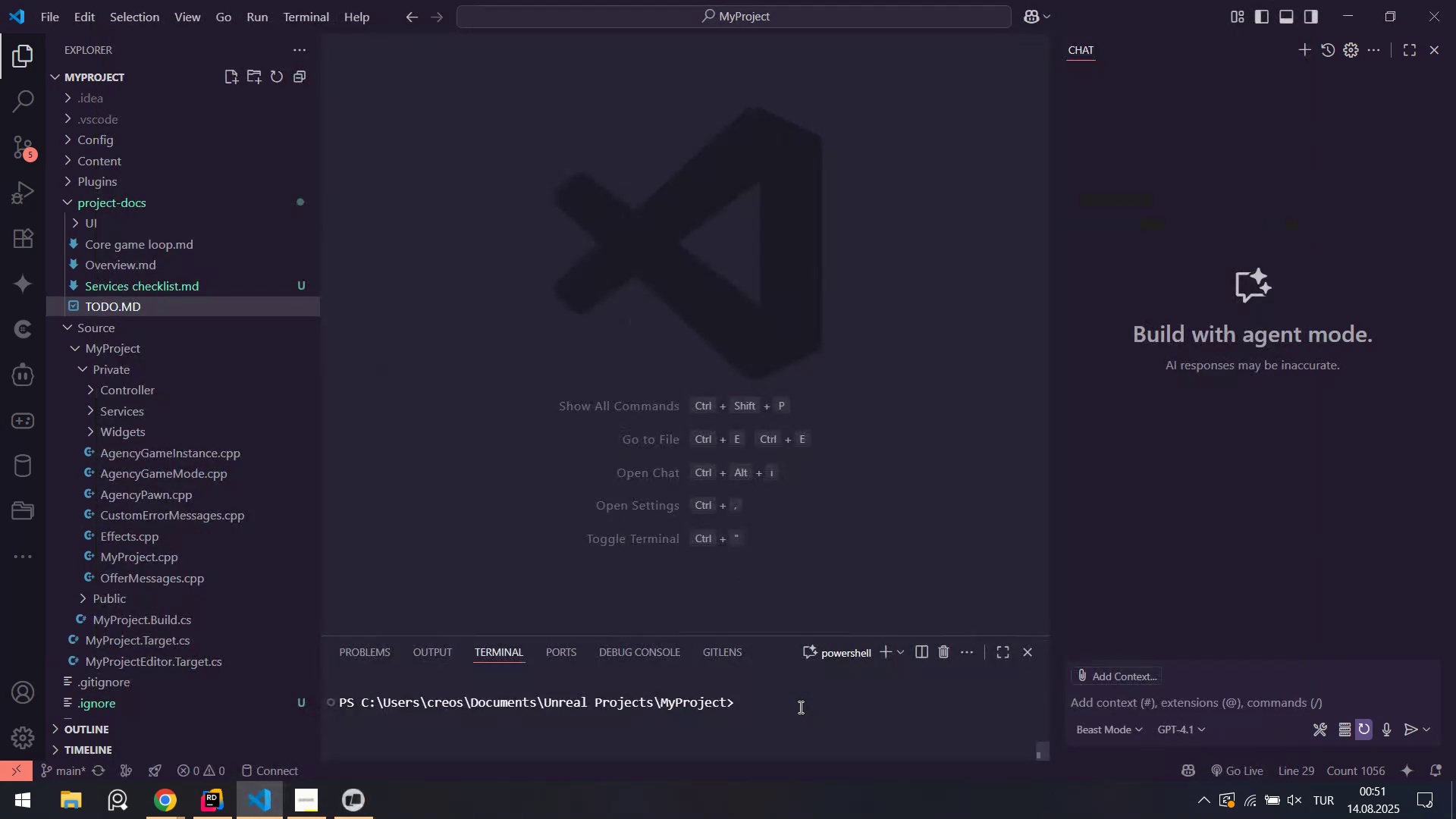 
key(Alt+AltLeft)
 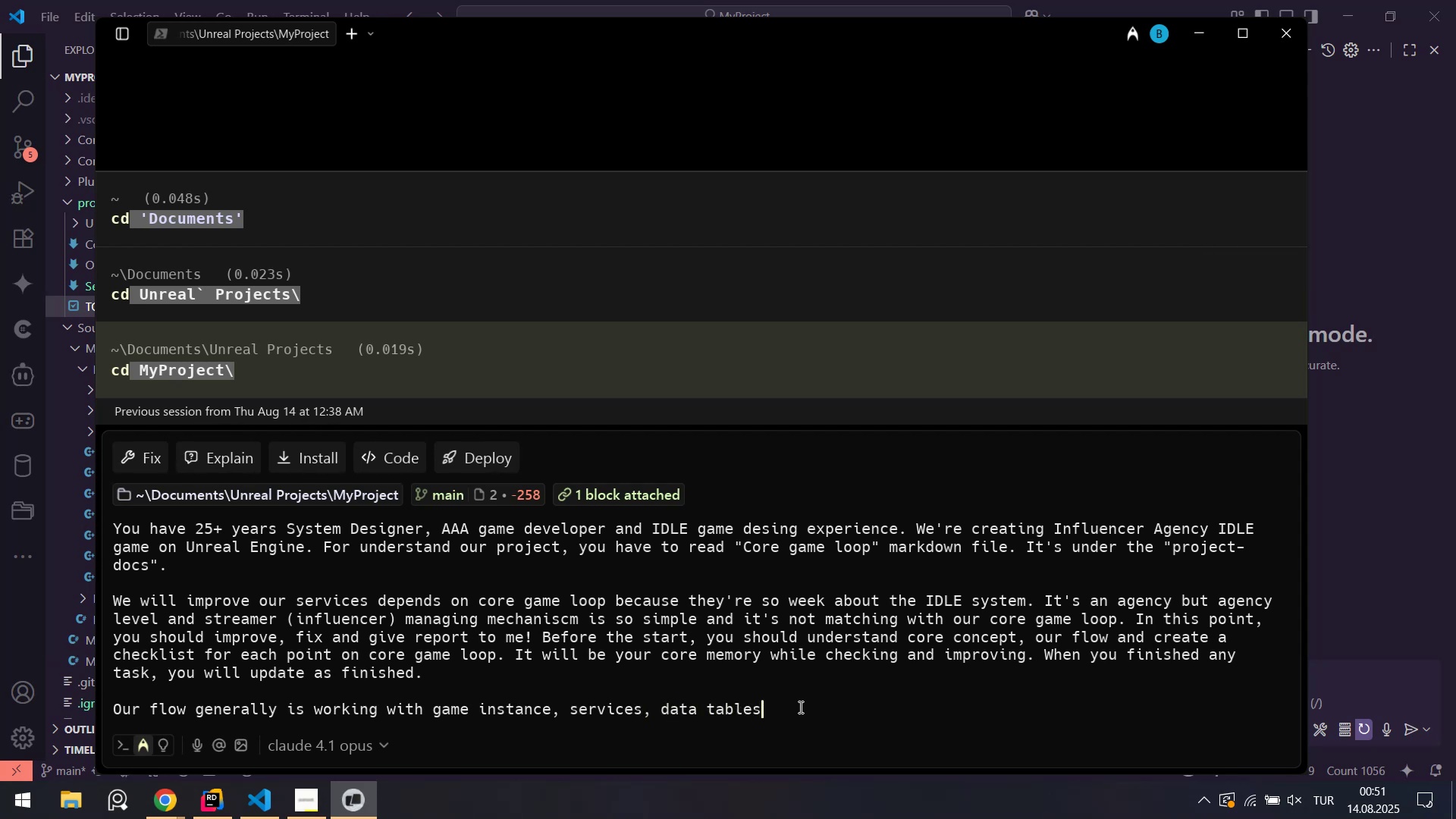 
key(Alt+Tab)
 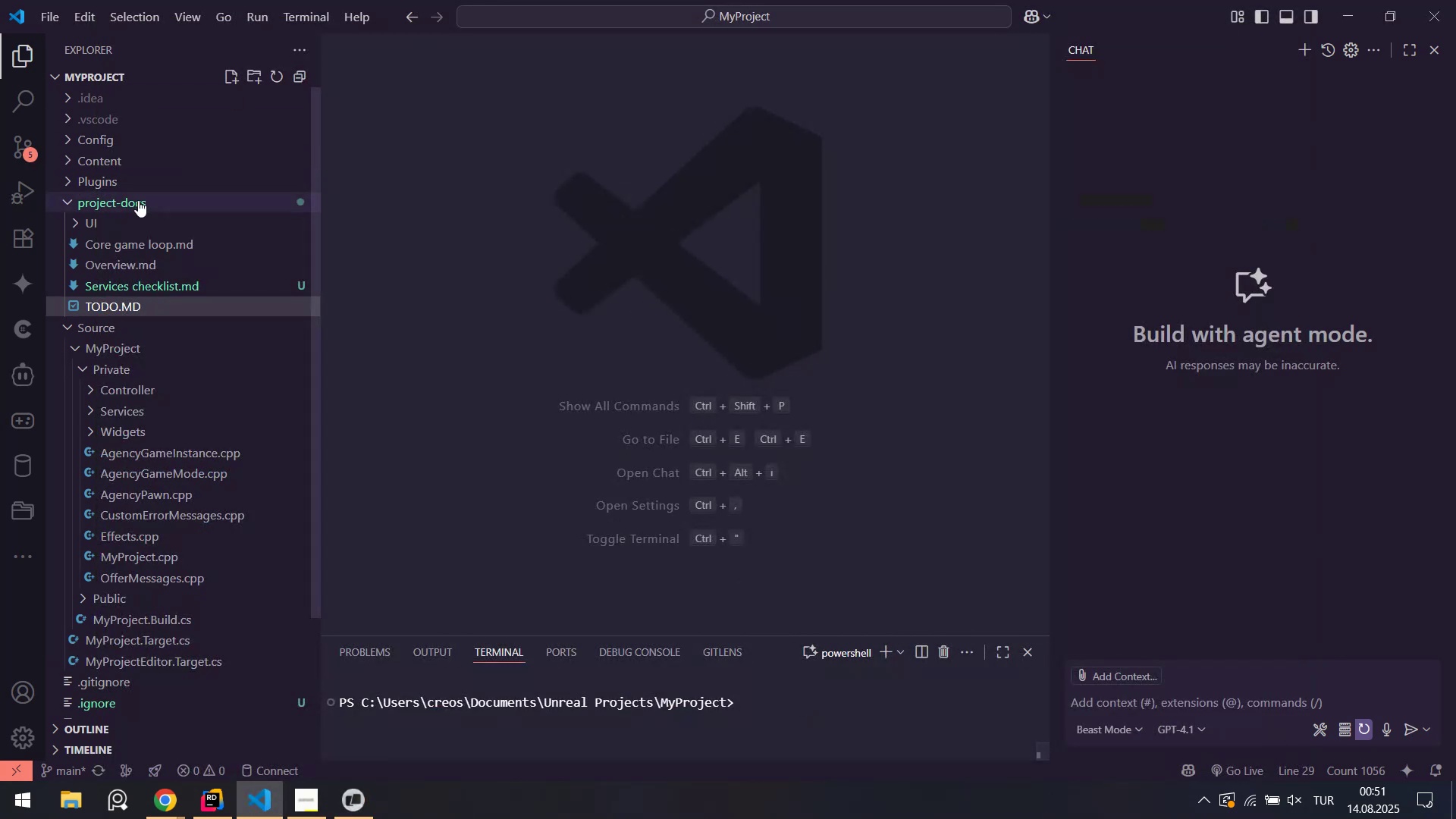 
left_click([137, 201])
 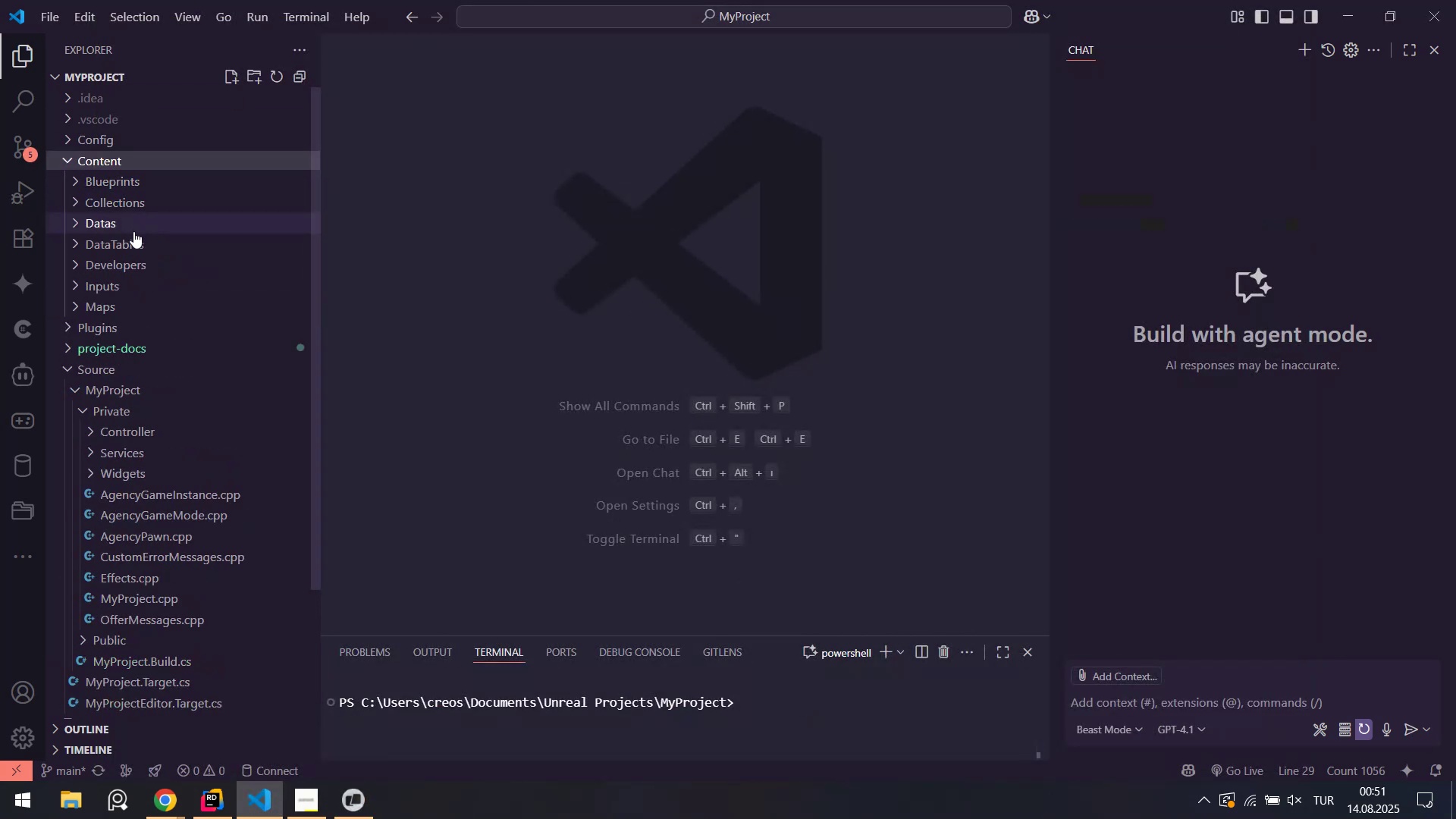 
left_click([143, 239])
 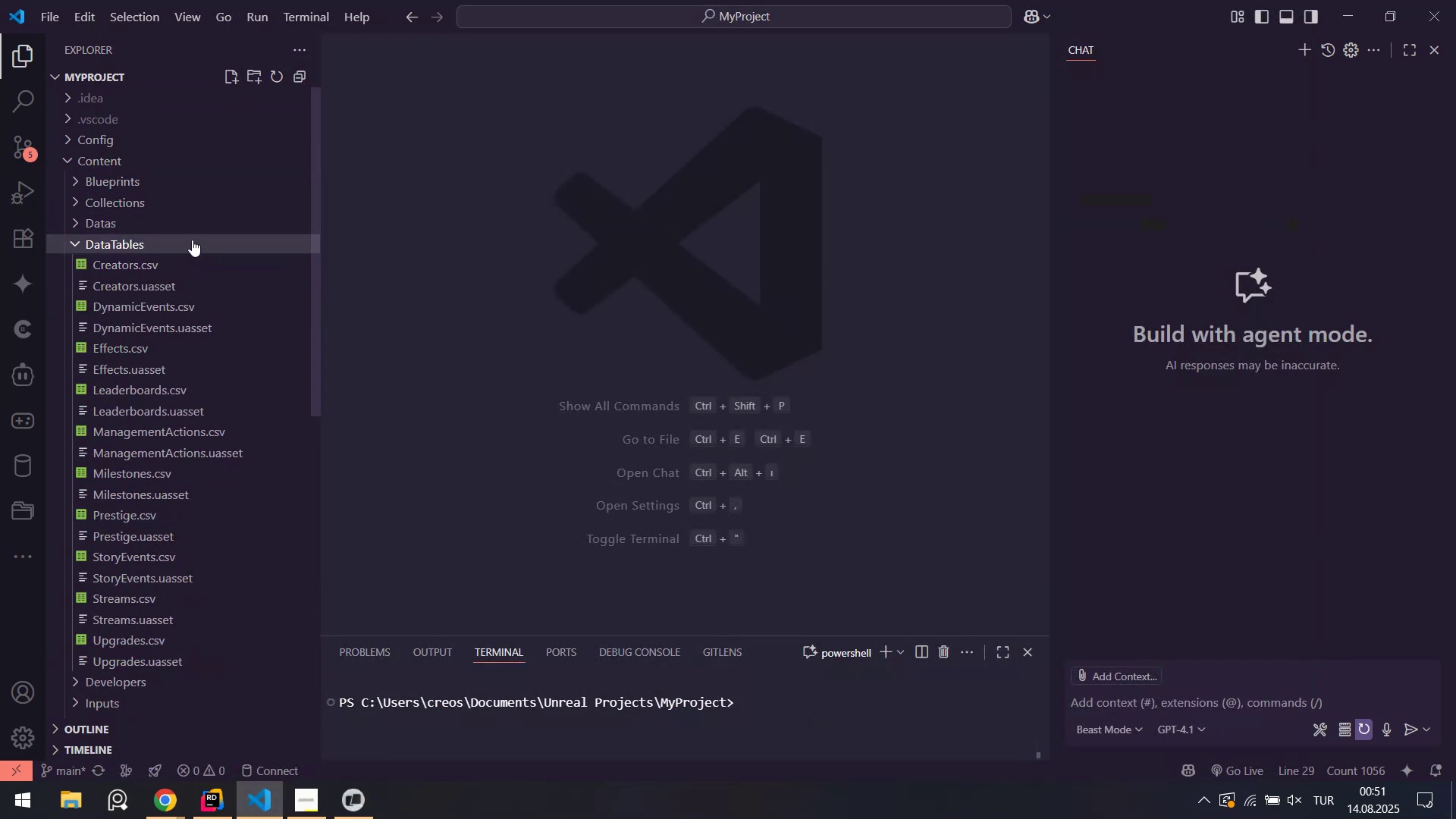 
key(Alt+AltLeft)
 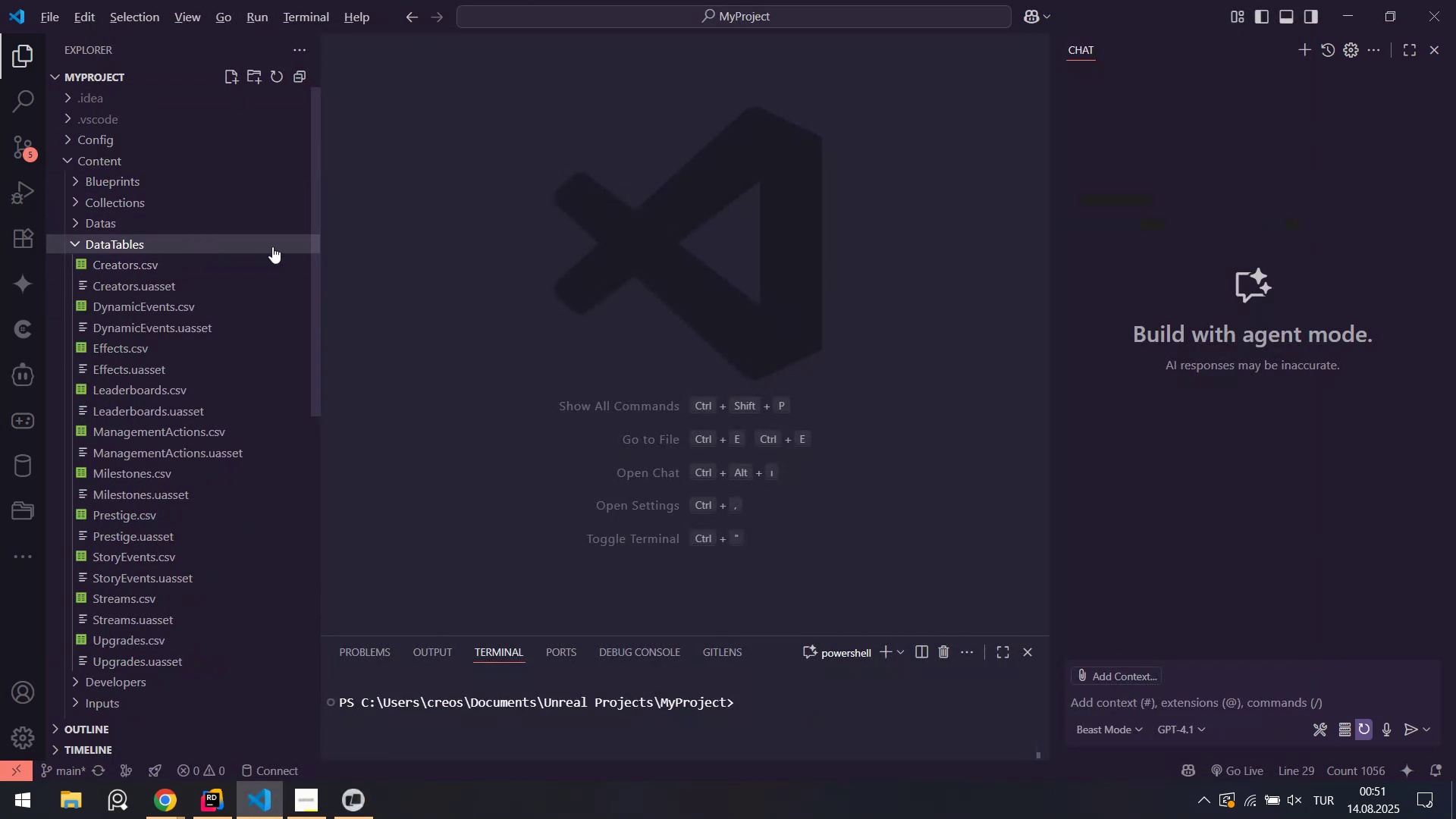 
key(Tab)
type( w)
key(Backspace)
type(*w)
key(Backspace)
key(Backspace)
key(Backspace)
 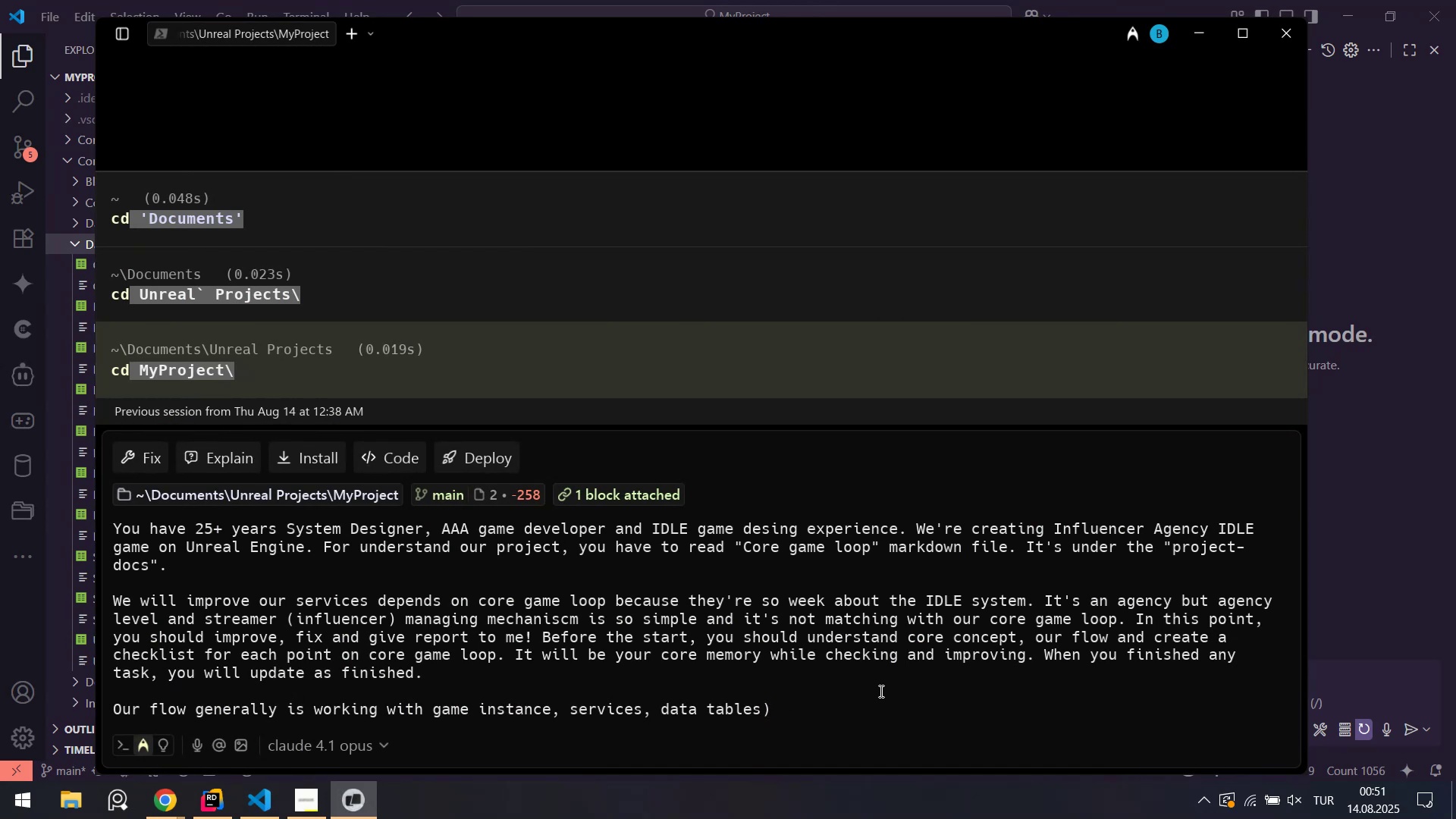 
key(ArrowRight)
 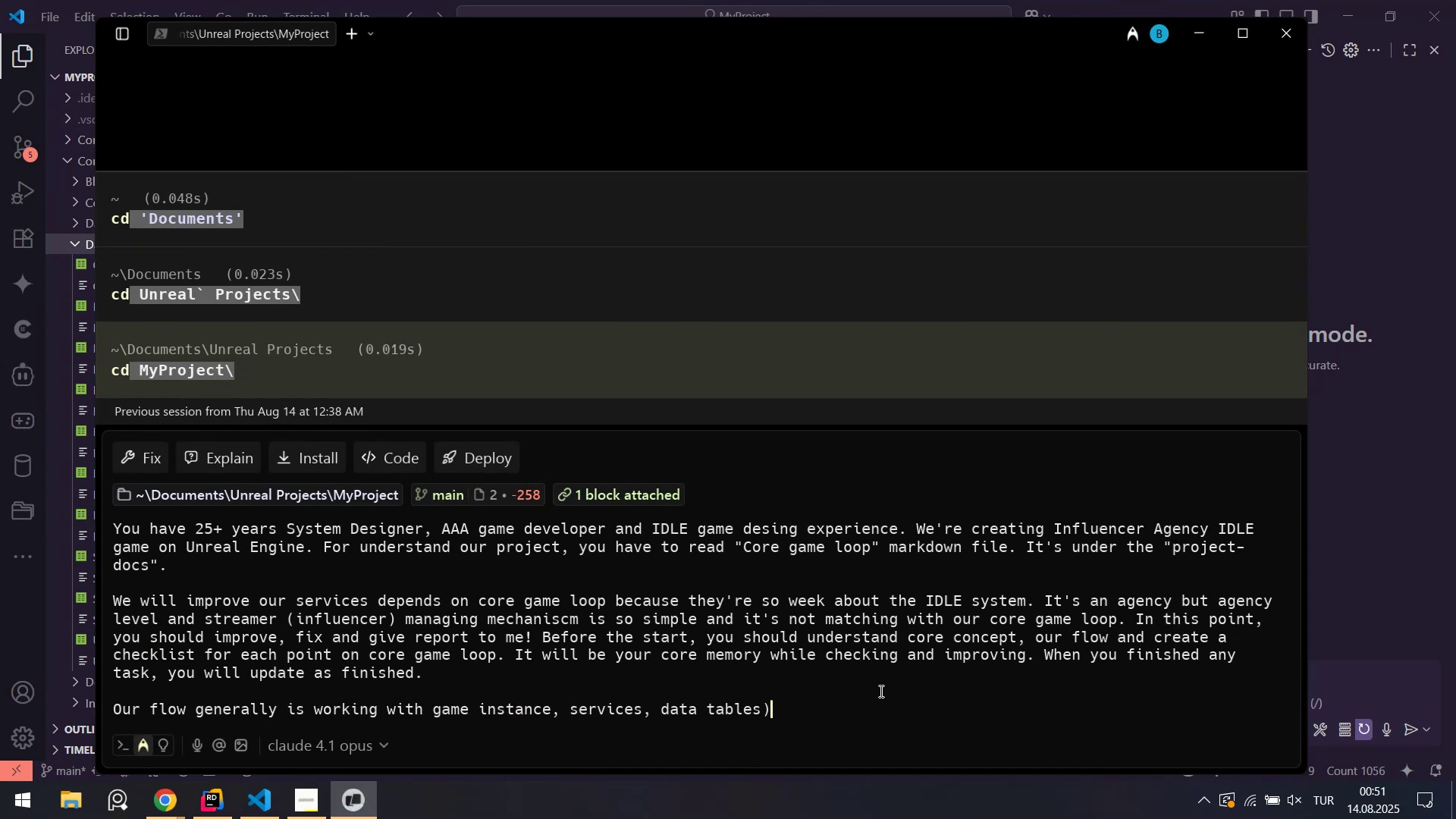 
key(Backspace)
type(. and UI. We)
key(Backspace)
key(Backspace)
key(Backspace)
 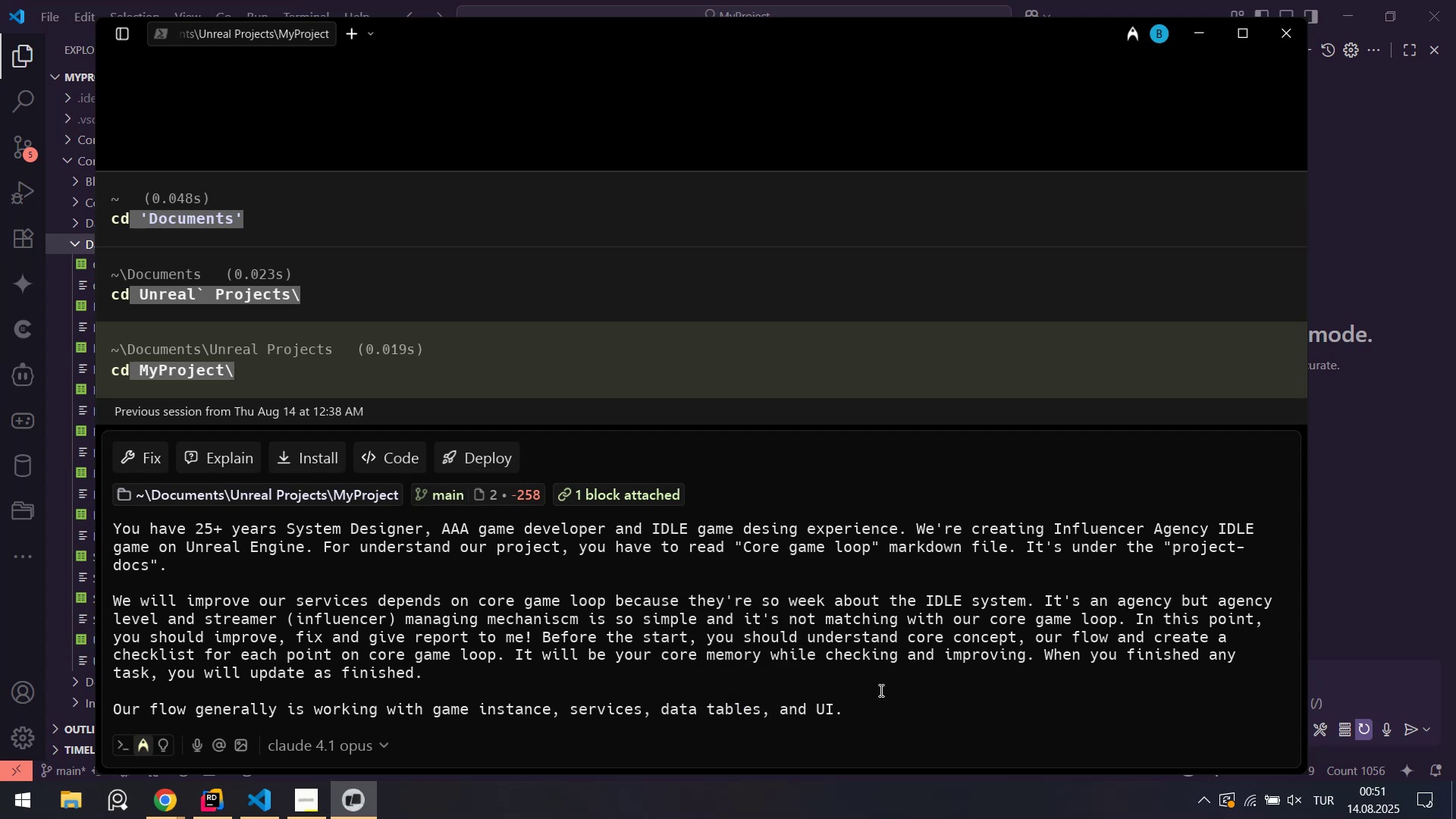 
type( You can w)
key(Backspace)
type(f'nd datatables )
key(Backspace)
key(Backspace)
key(Backspace)
key(Backspace)
key(Backspace)
key(Backspace)
key(Backspace)
type( tables under the )
 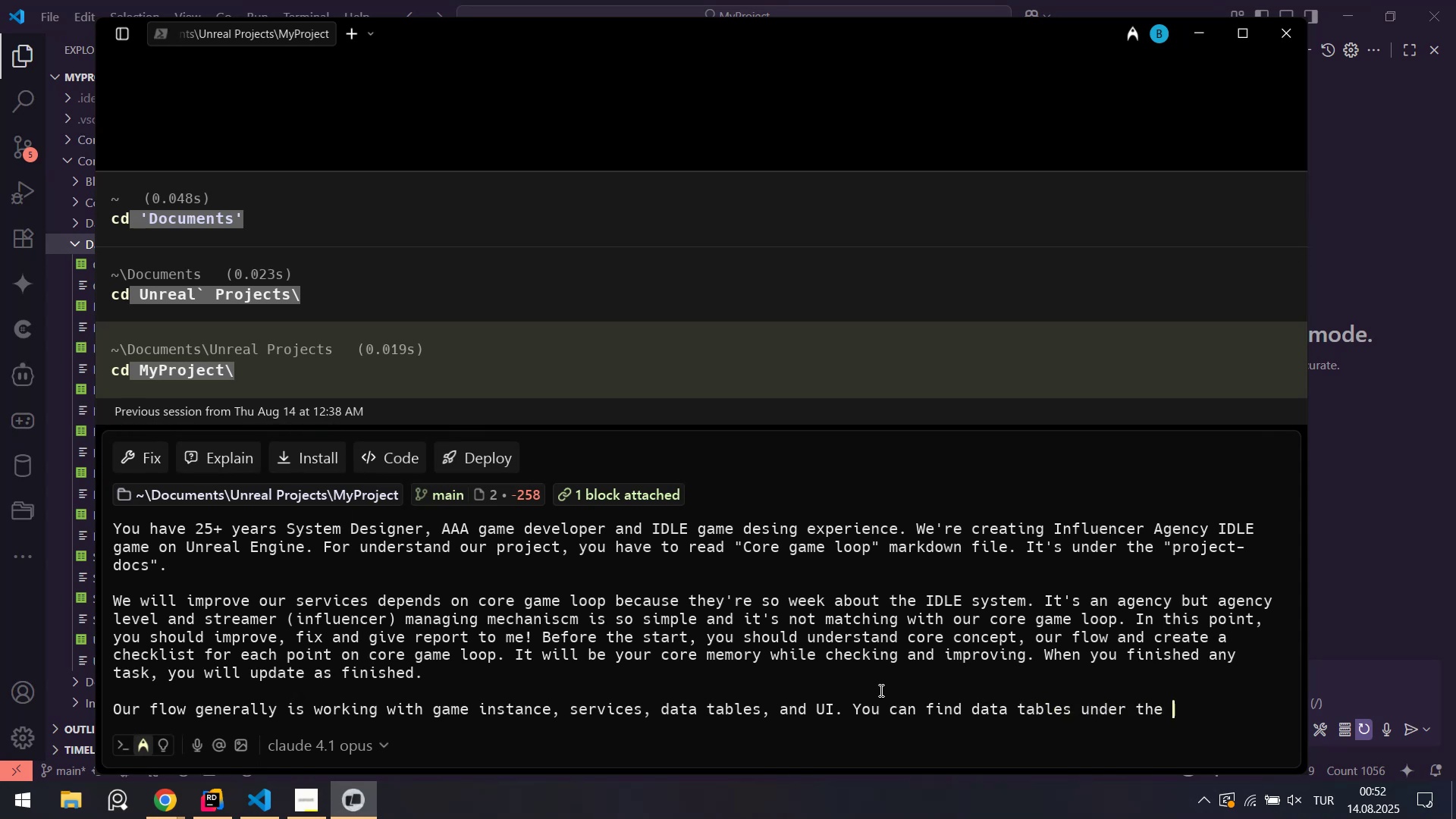 
key(Alt+AltLeft)
 